 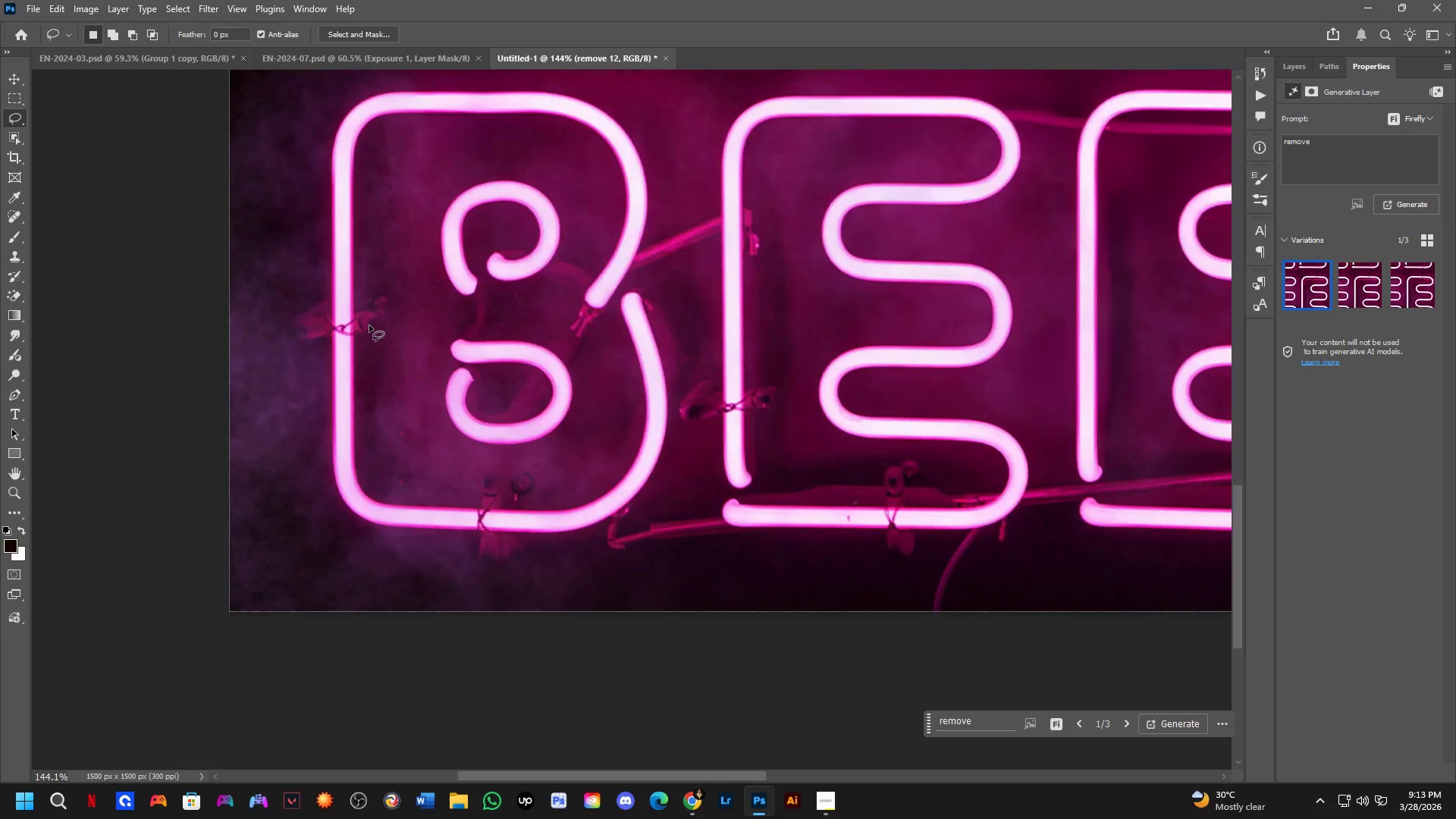 
left_click_drag(start_coordinate=[369, 311], to_coordinate=[394, 472])
 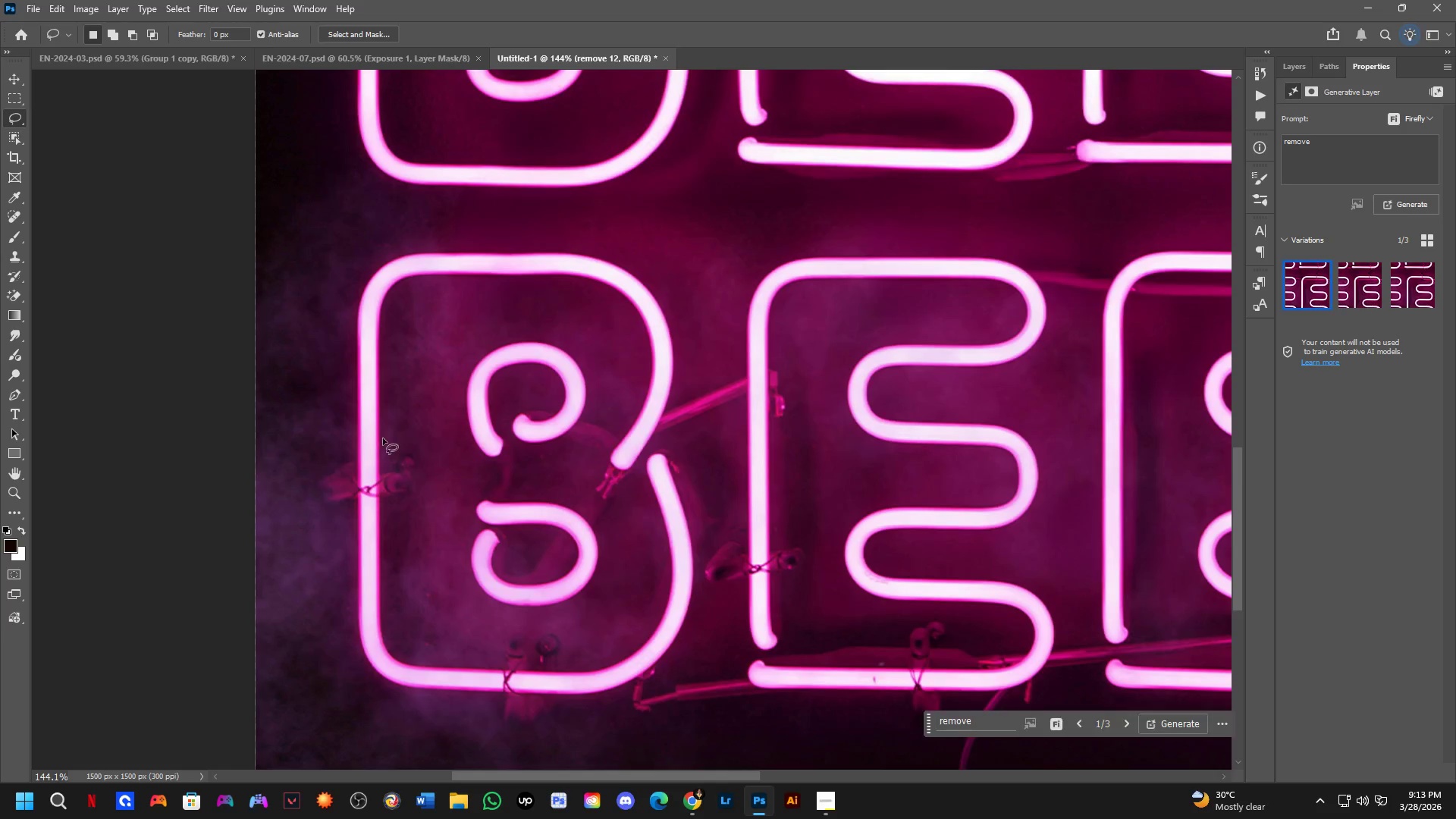 
scroll: coordinate [369, 325], scroll_direction: up, amount: 6.0
 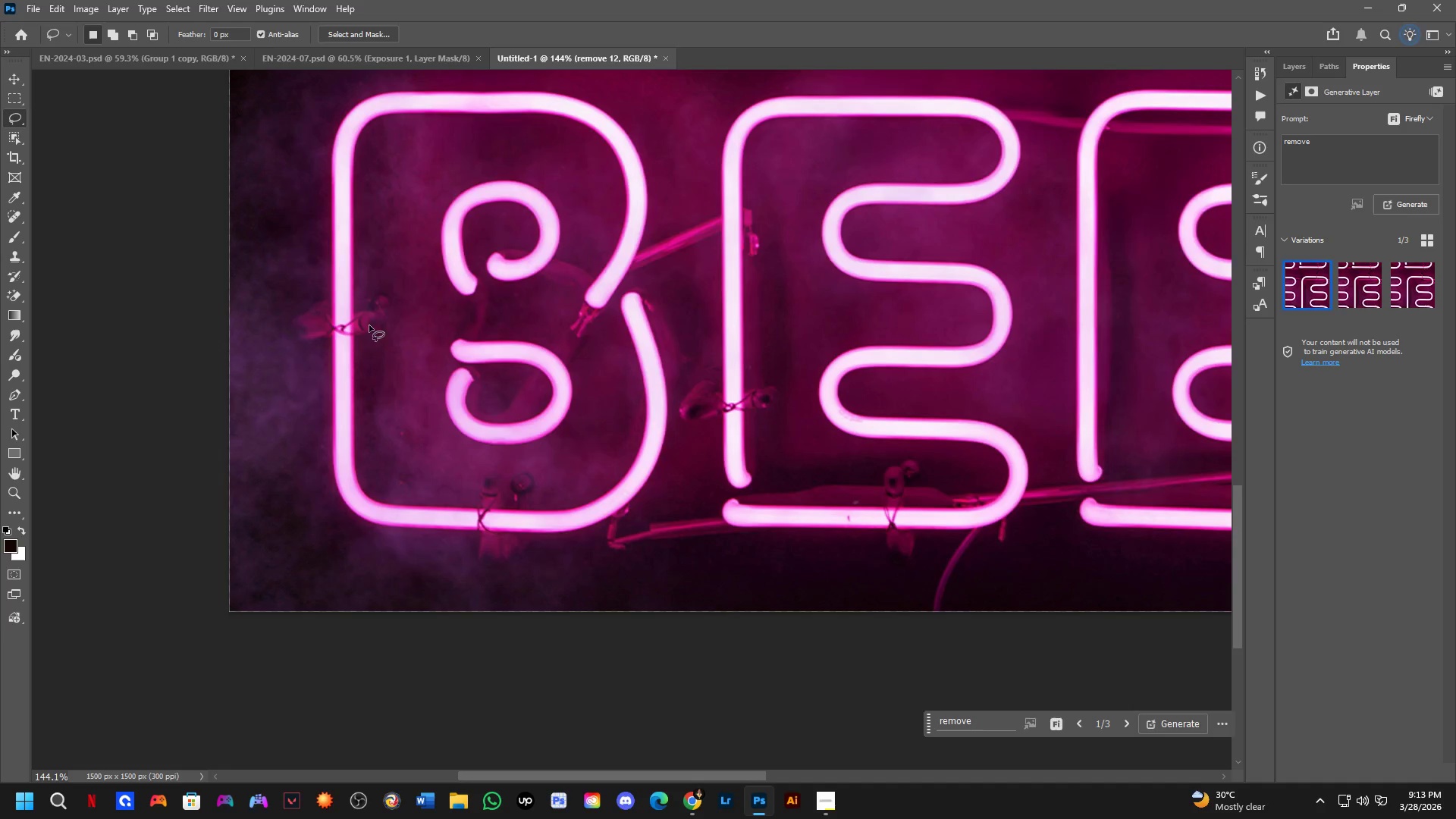 
key(Shift+ShiftLeft)
 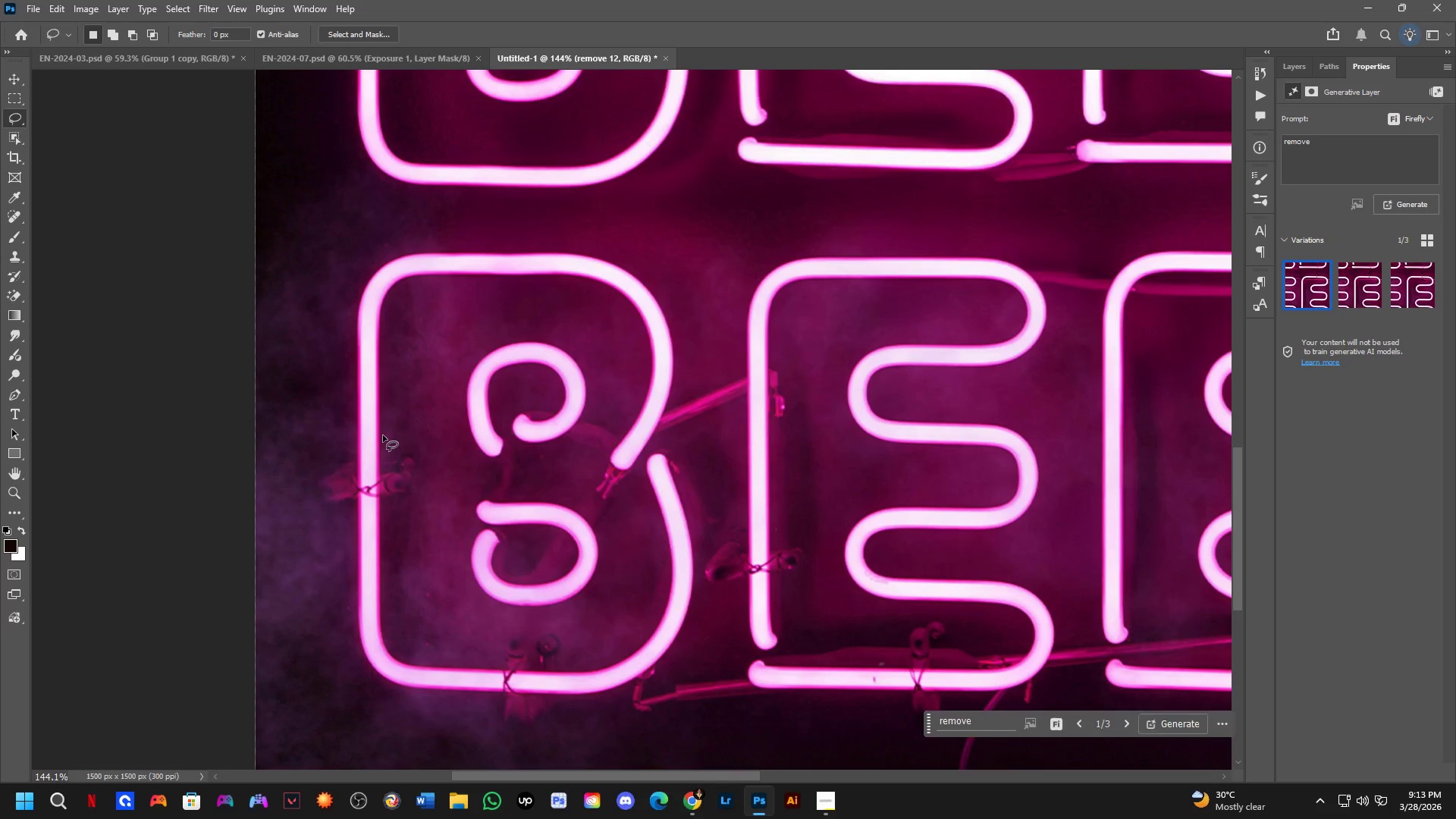 
left_click_drag(start_coordinate=[383, 435], to_coordinate=[394, 426])
 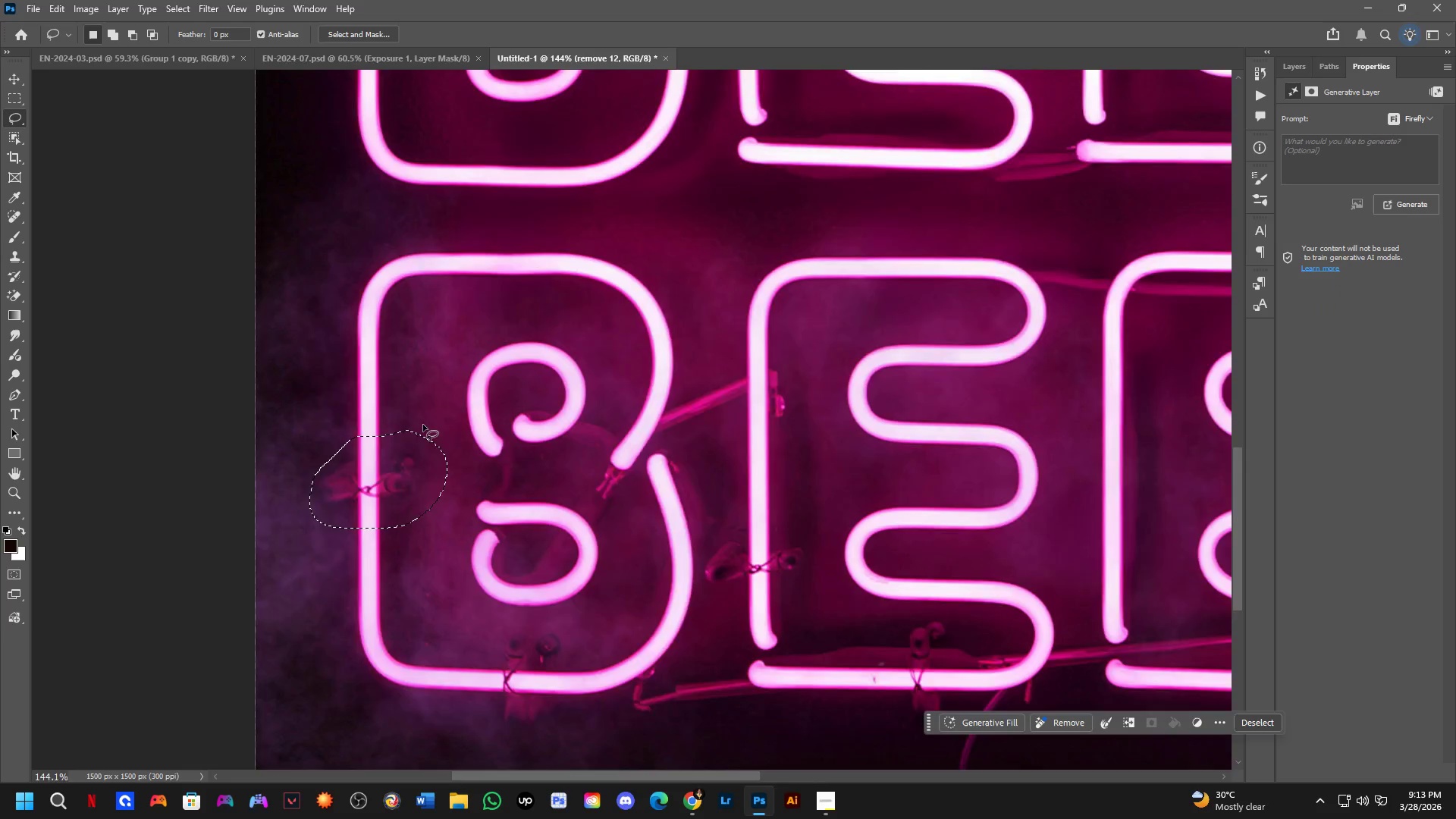 
scroll: coordinate [441, 424], scroll_direction: down, amount: 4.0
 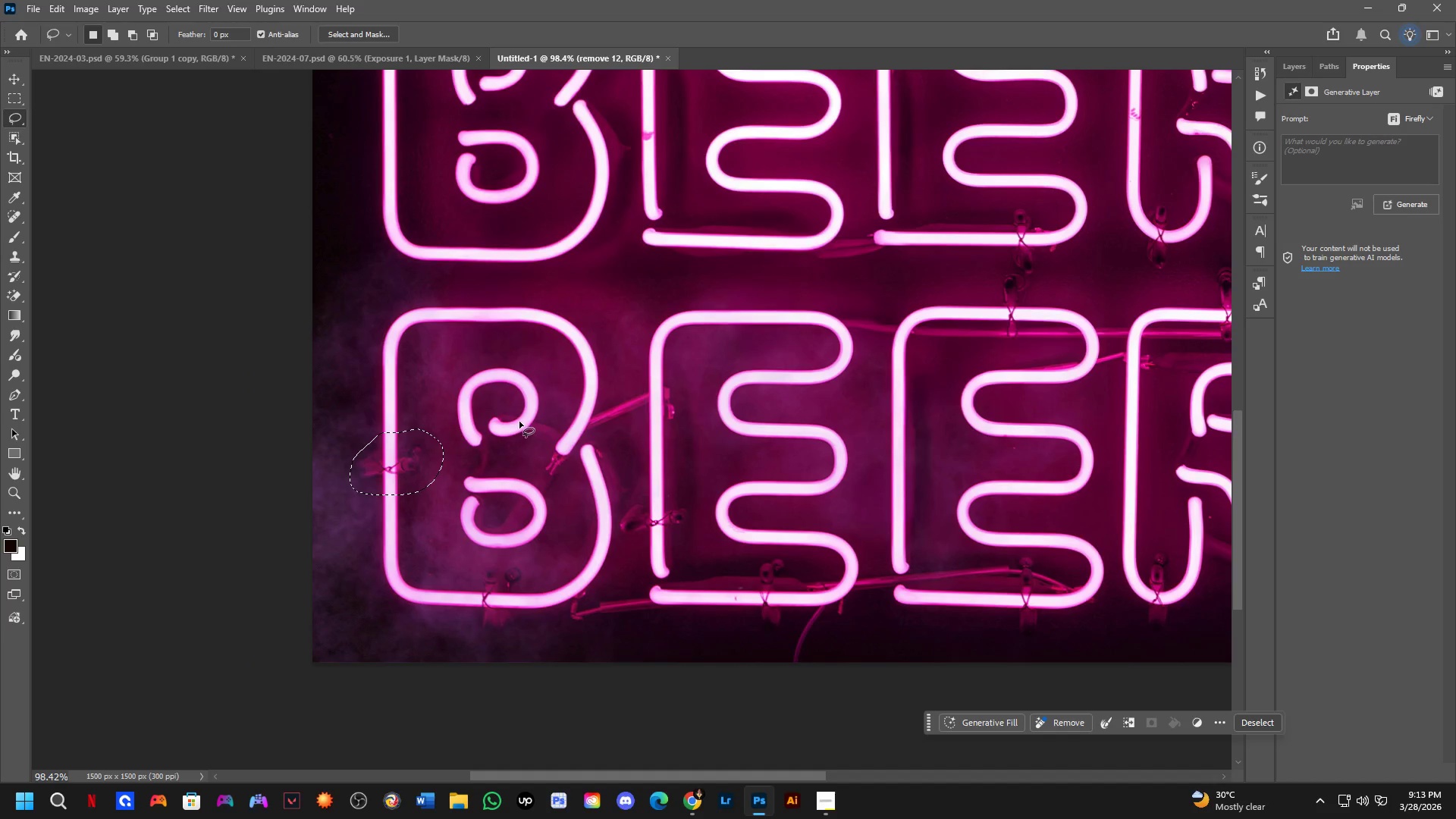 
scroll: coordinate [520, 419], scroll_direction: up, amount: 3.0
 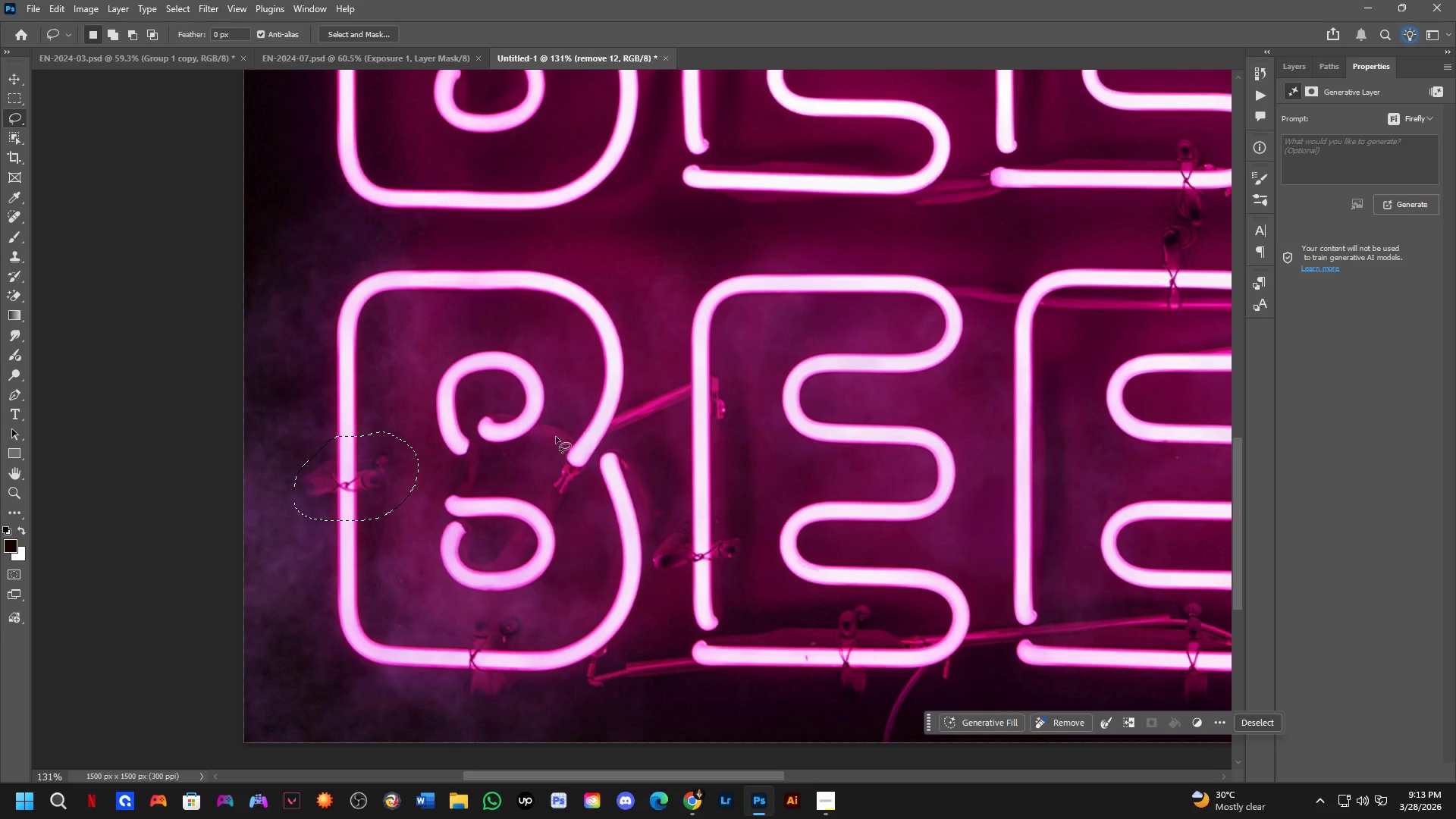 
hold_key(key=Space, duration=0.48)
 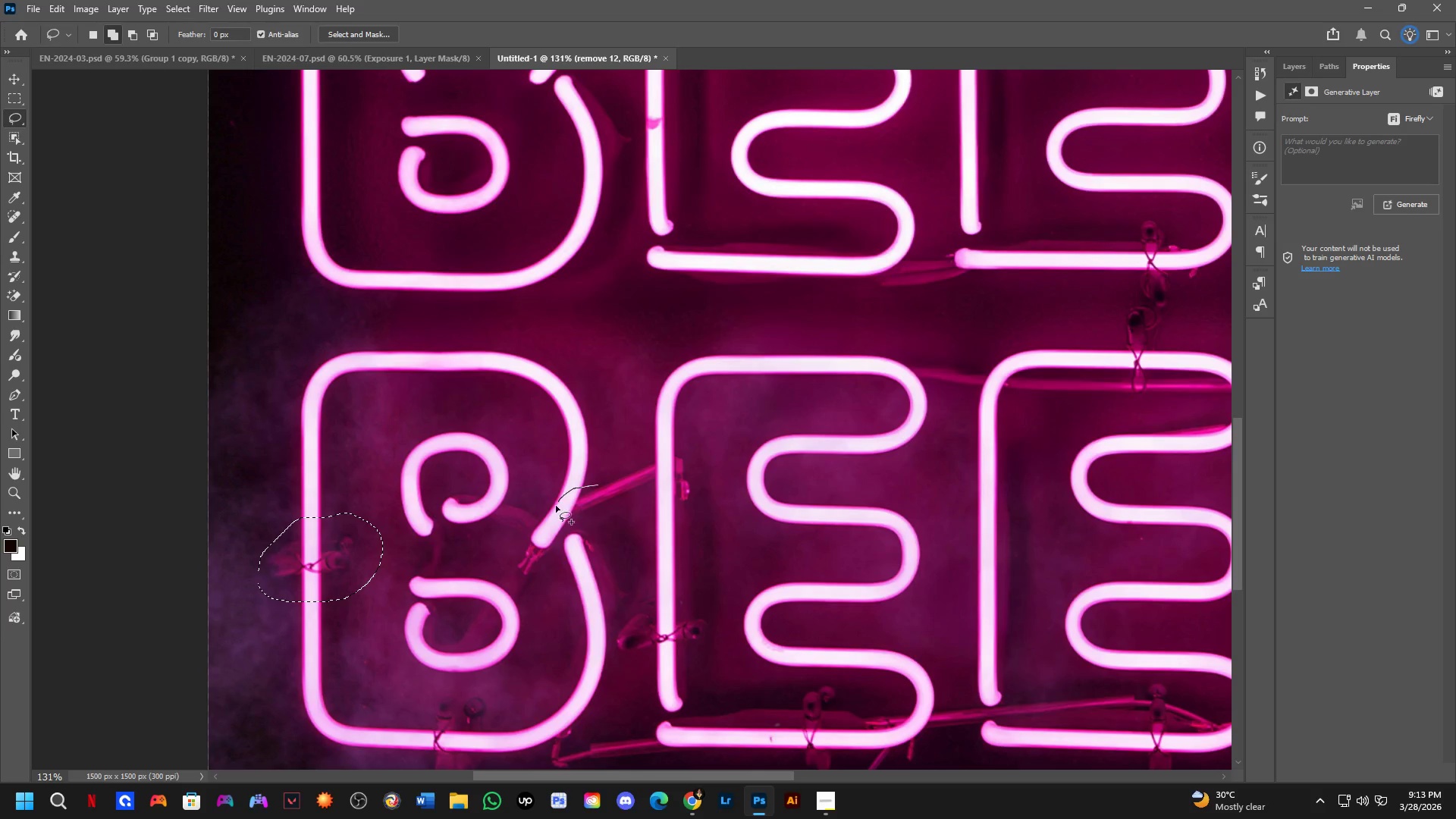 
left_click_drag(start_coordinate=[641, 406], to_coordinate=[605, 487])
 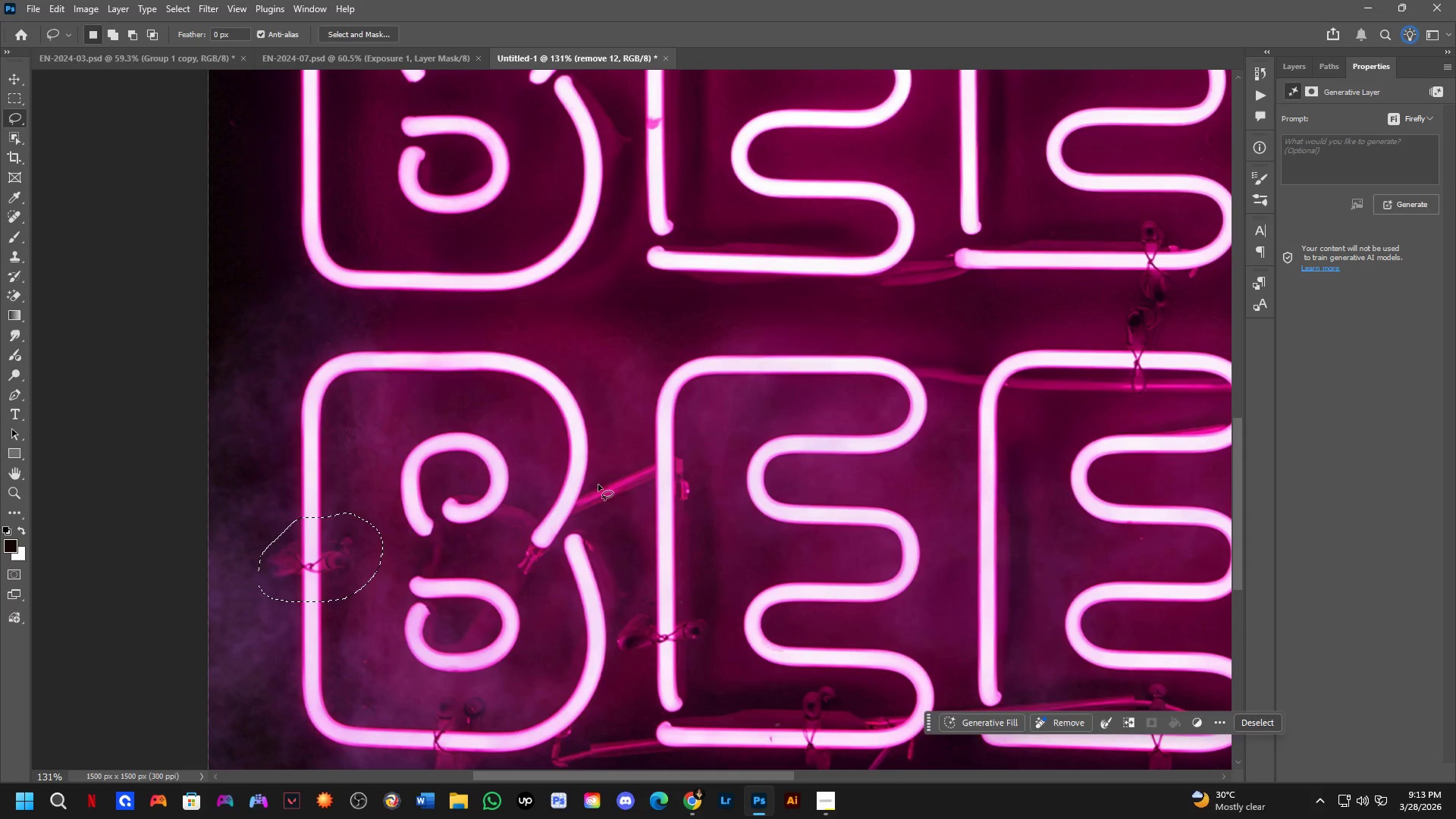 
key(Shift+ShiftLeft)
 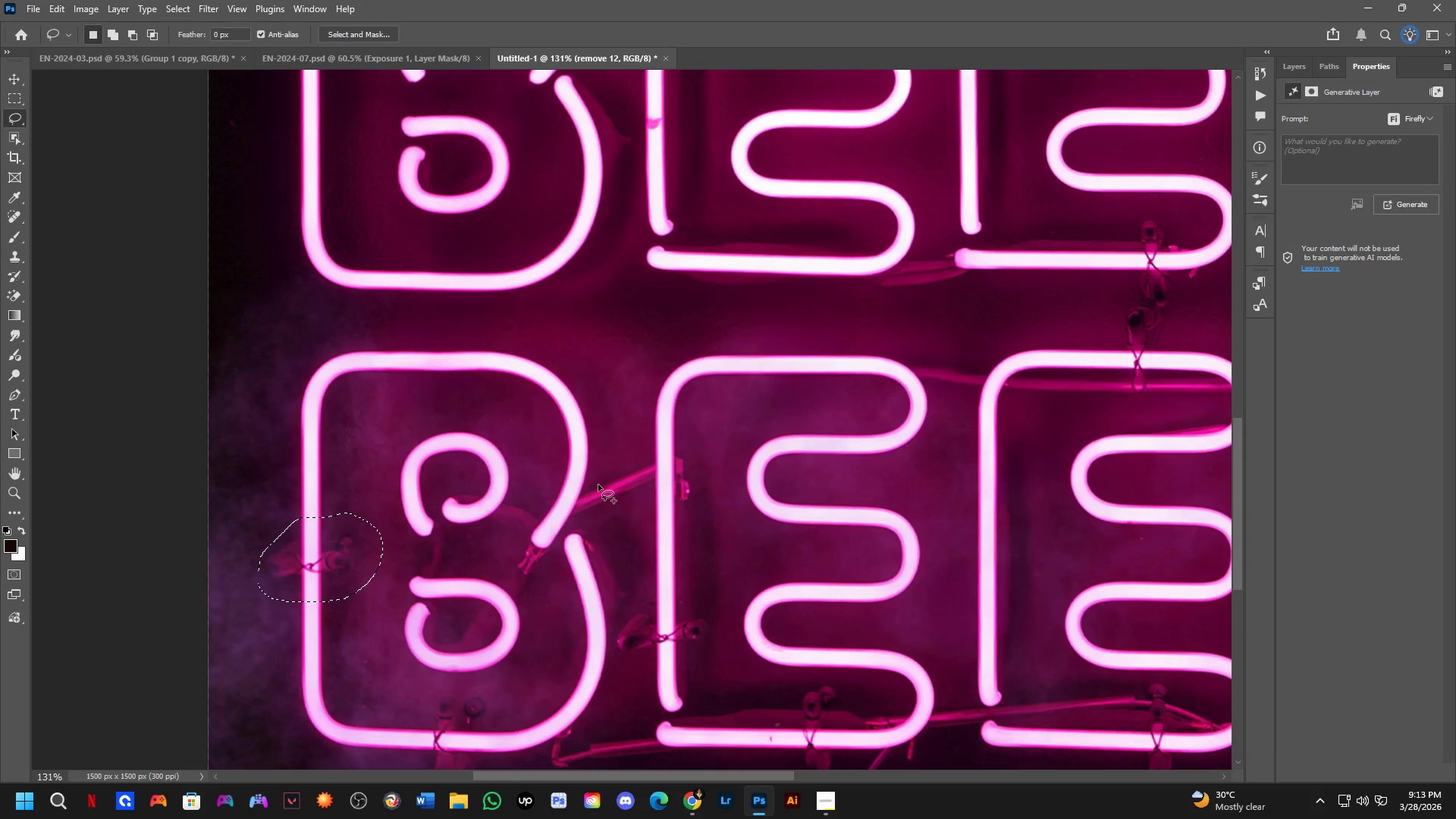 
left_click_drag(start_coordinate=[598, 485], to_coordinate=[633, 459])
 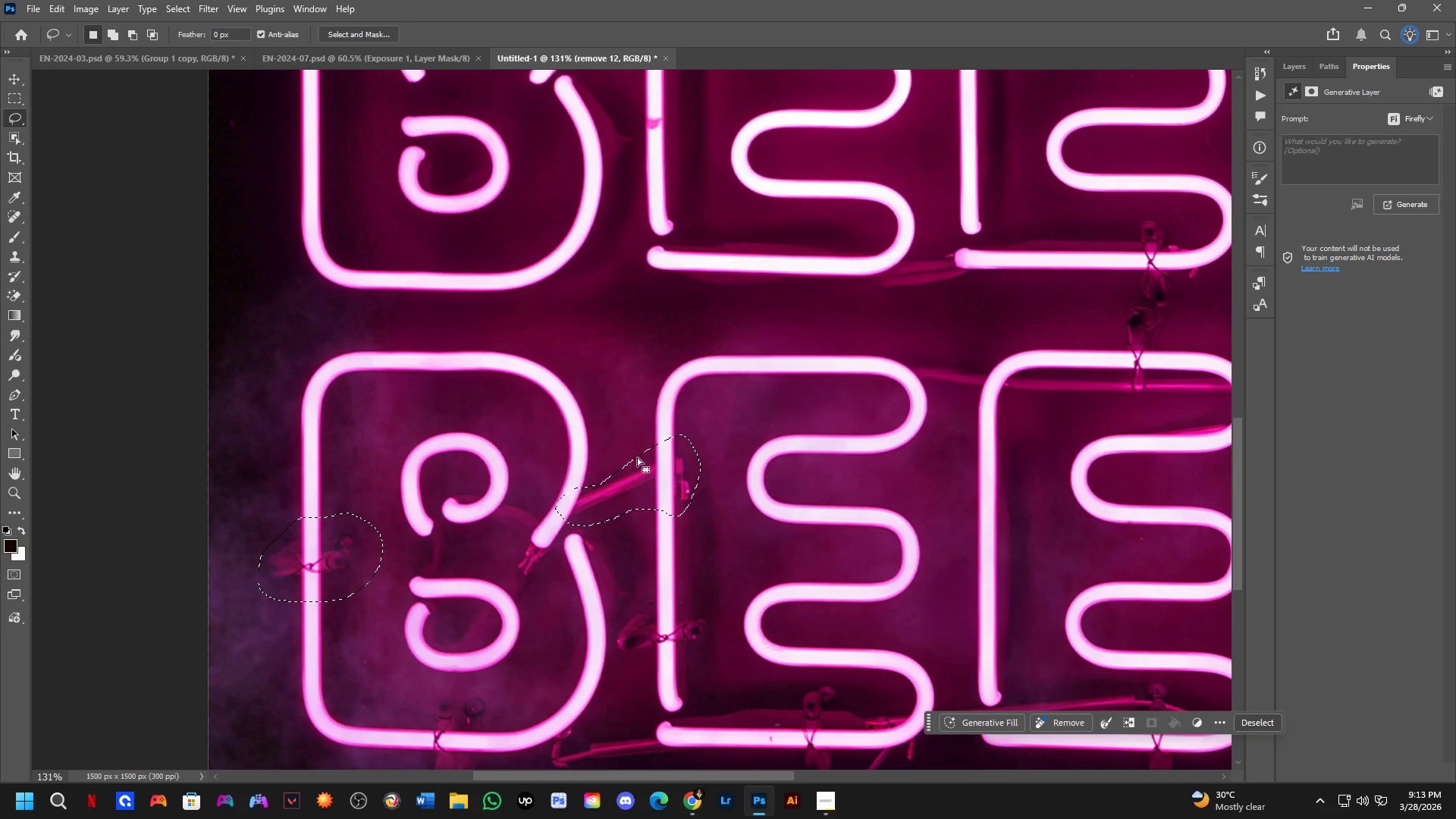 
hold_key(key=Space, duration=0.56)
 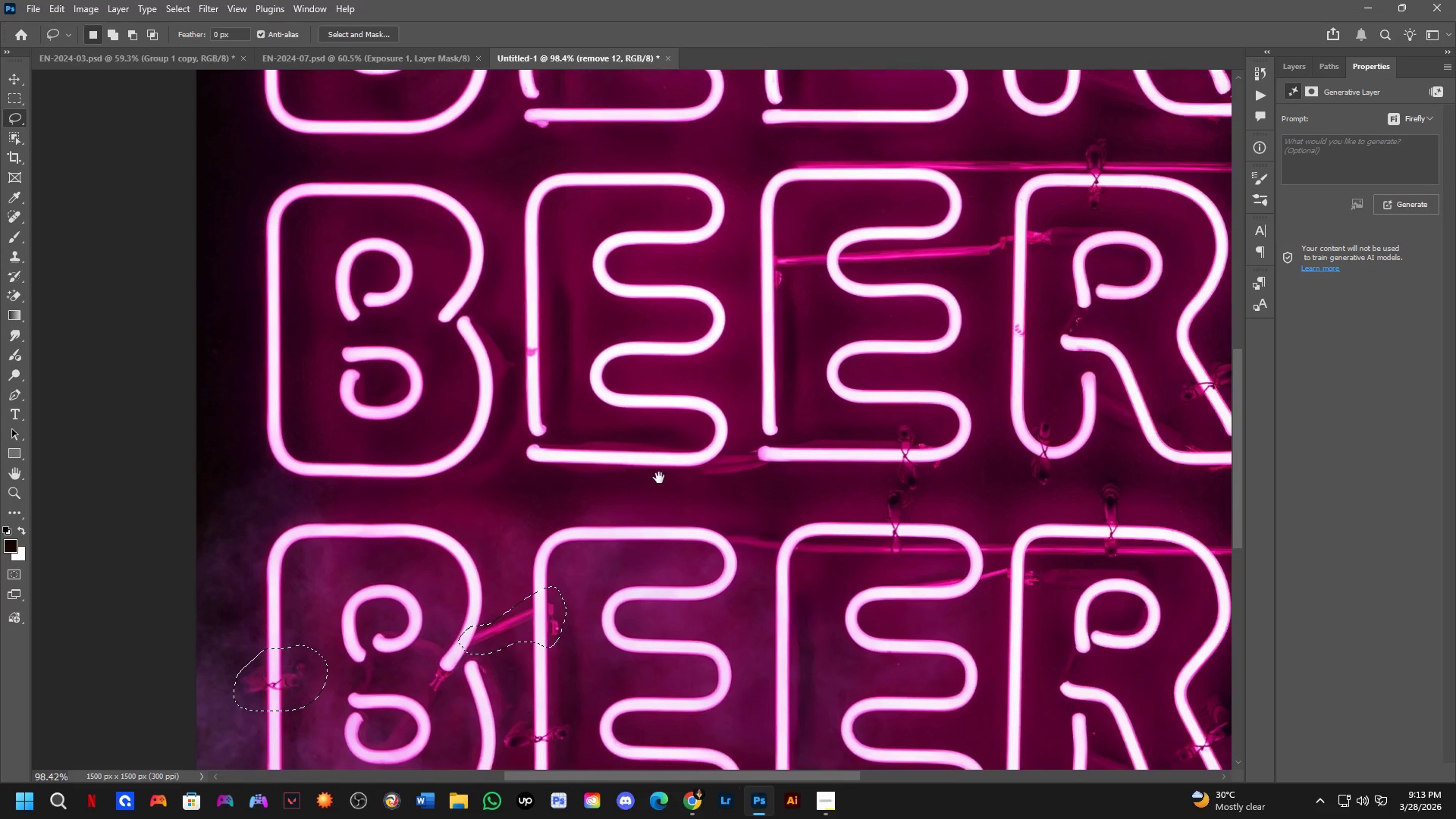 
left_click_drag(start_coordinate=[644, 380], to_coordinate=[604, 581])
 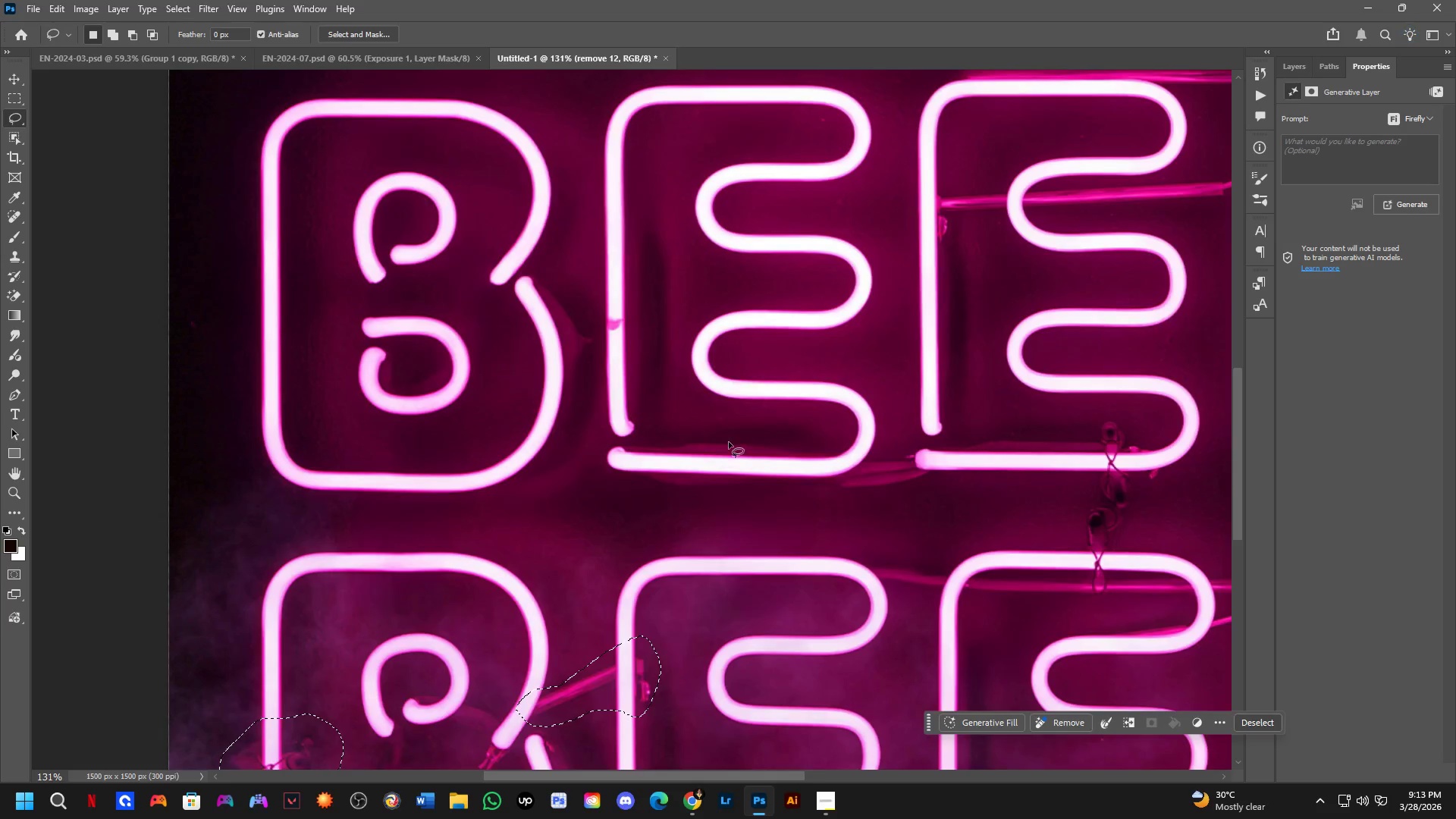 
hold_key(key=Space, duration=0.53)
 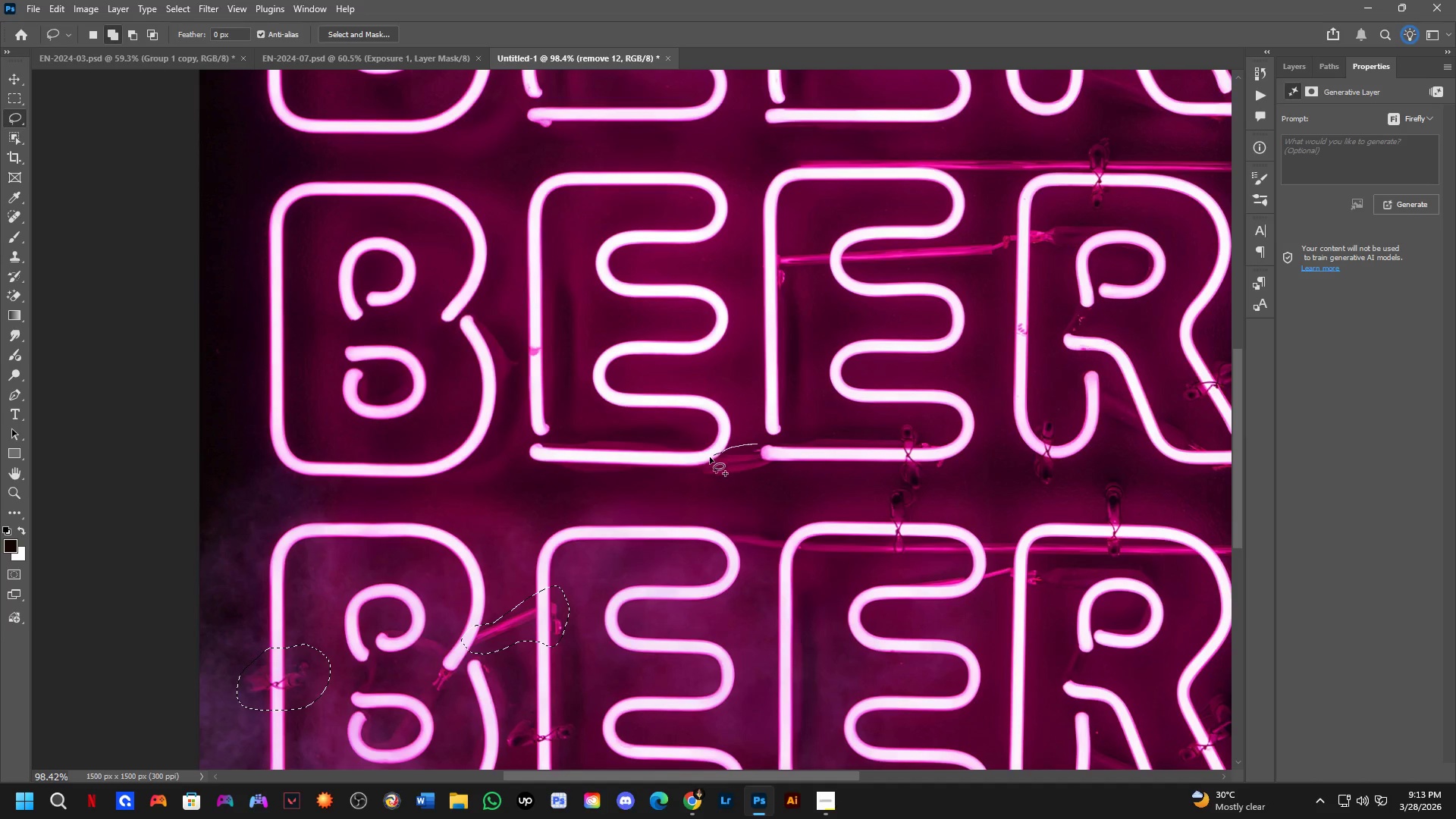 
left_click_drag(start_coordinate=[774, 480], to_coordinate=[662, 477])
 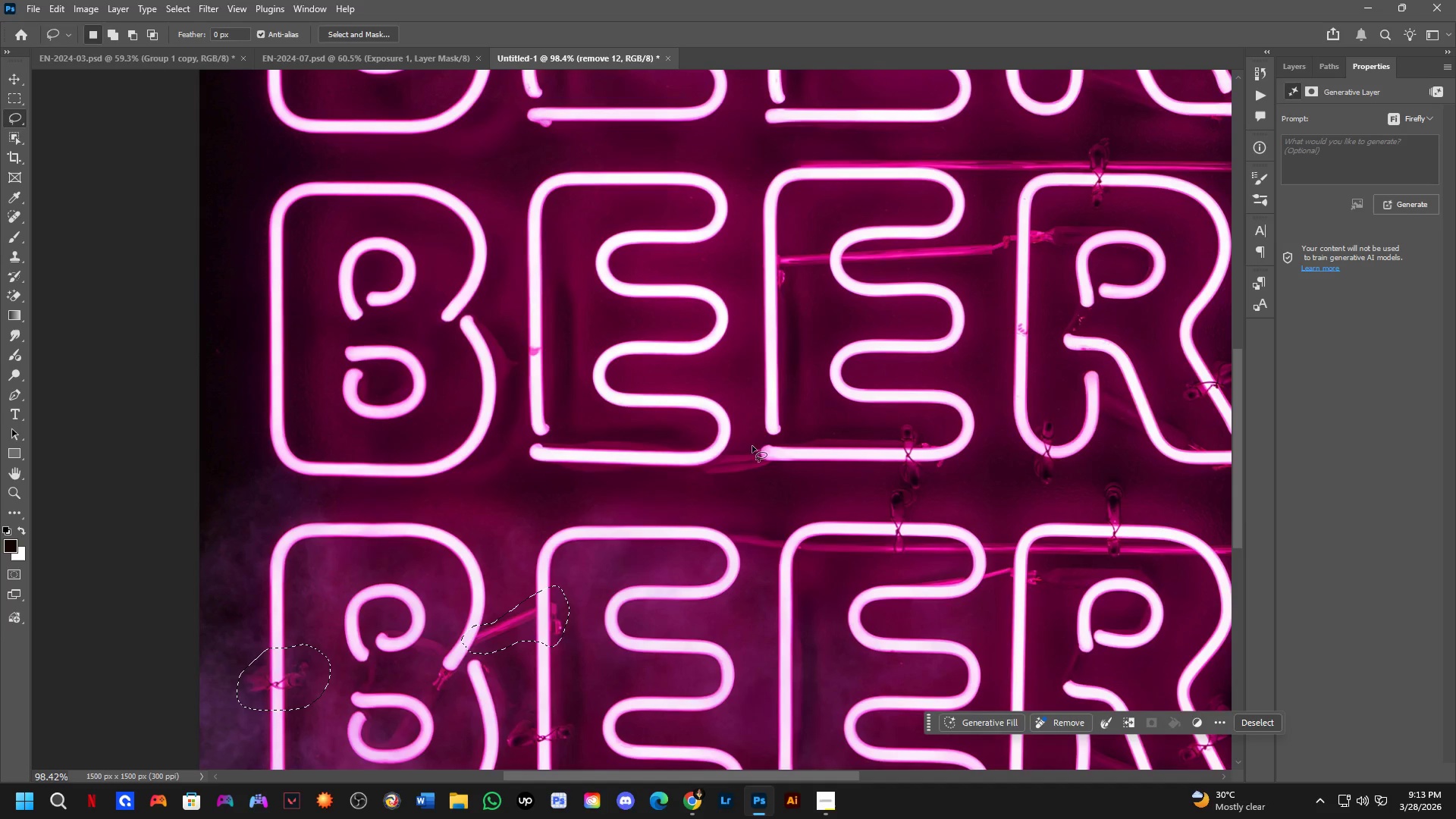 
scroll: coordinate [745, 451], scroll_direction: down, amount: 3.0
 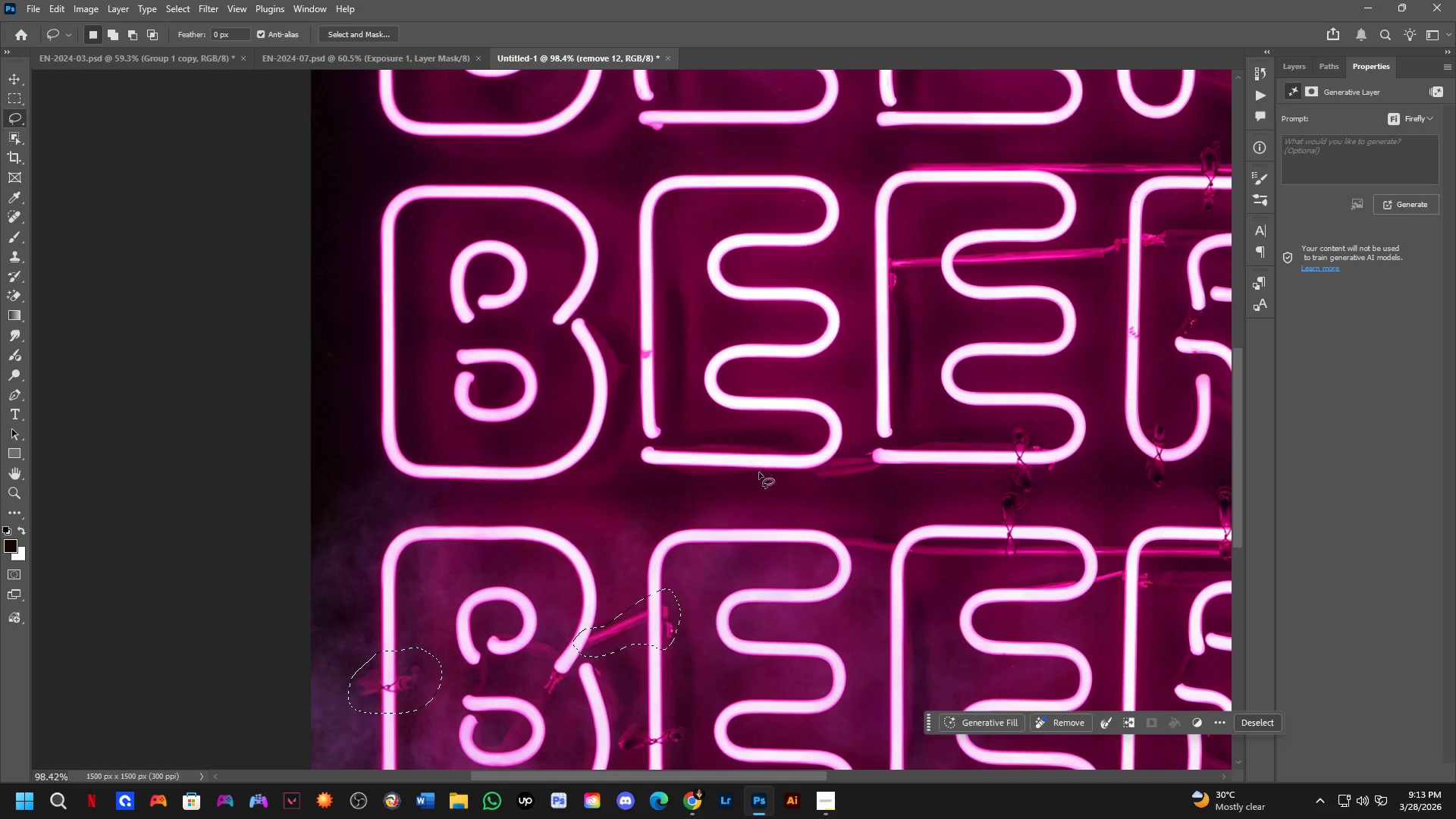 
key(Shift+ShiftLeft)
 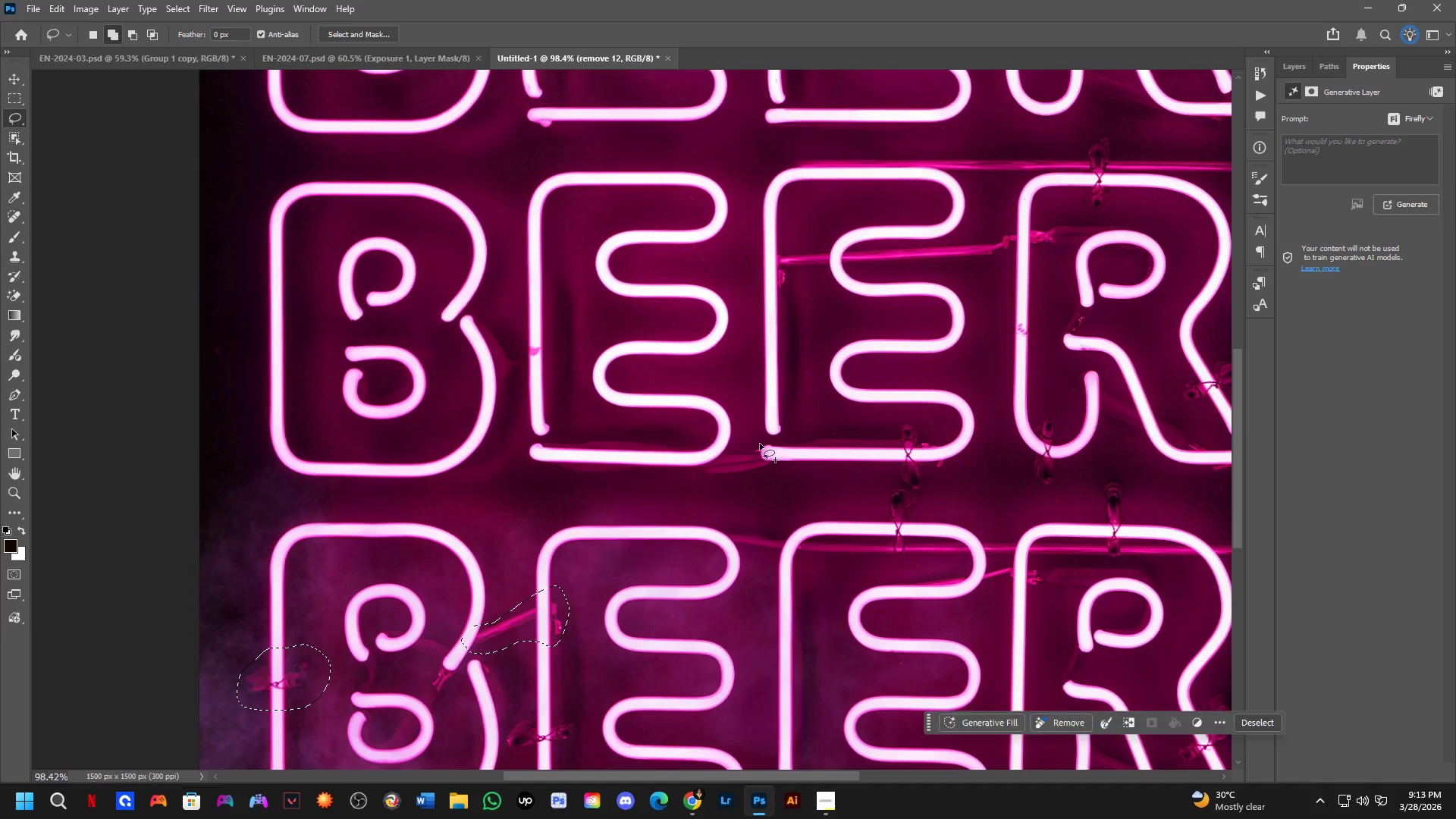 
left_click_drag(start_coordinate=[758, 444], to_coordinate=[741, 450])
 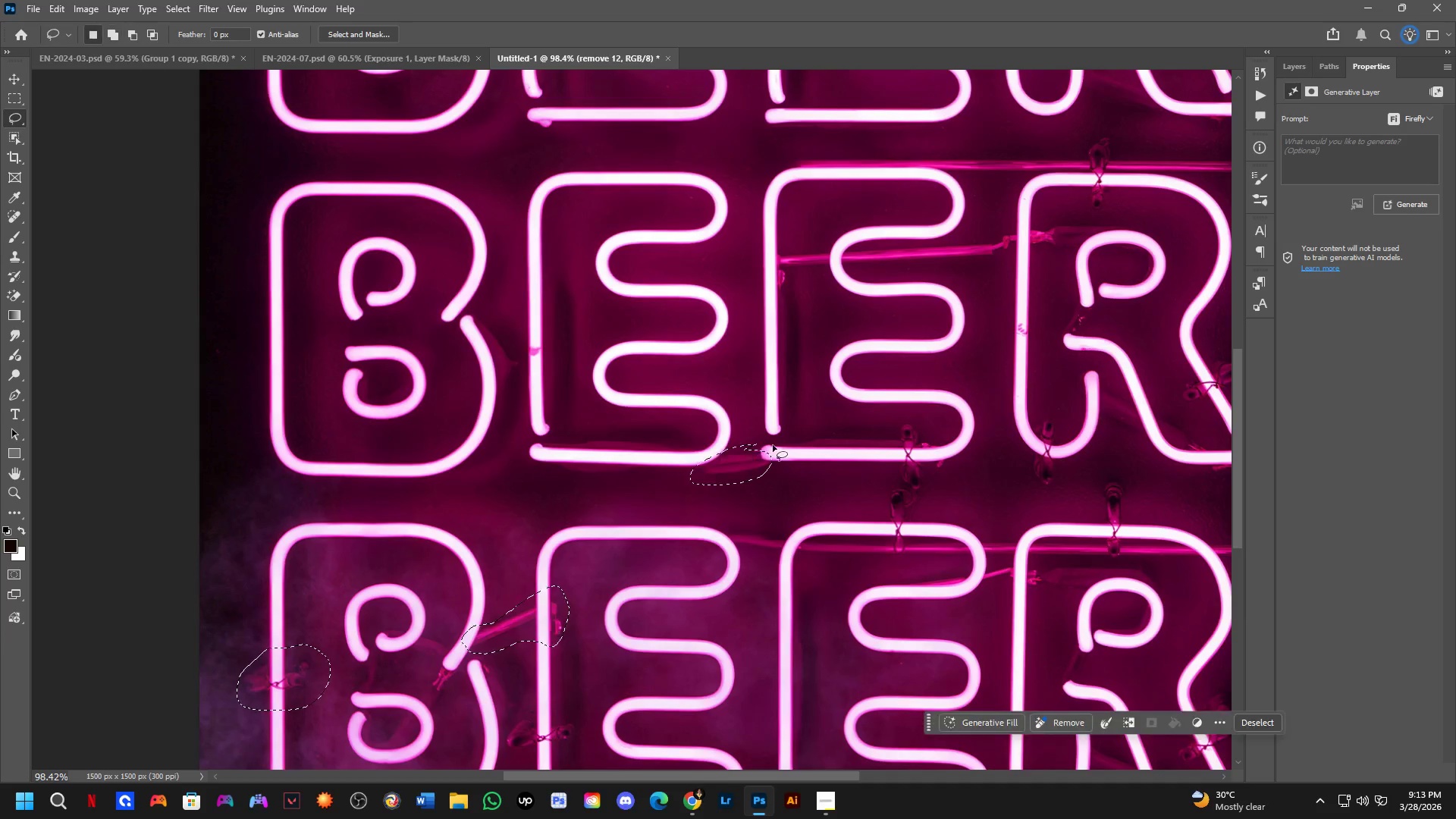 
hold_key(key=Space, duration=0.64)
 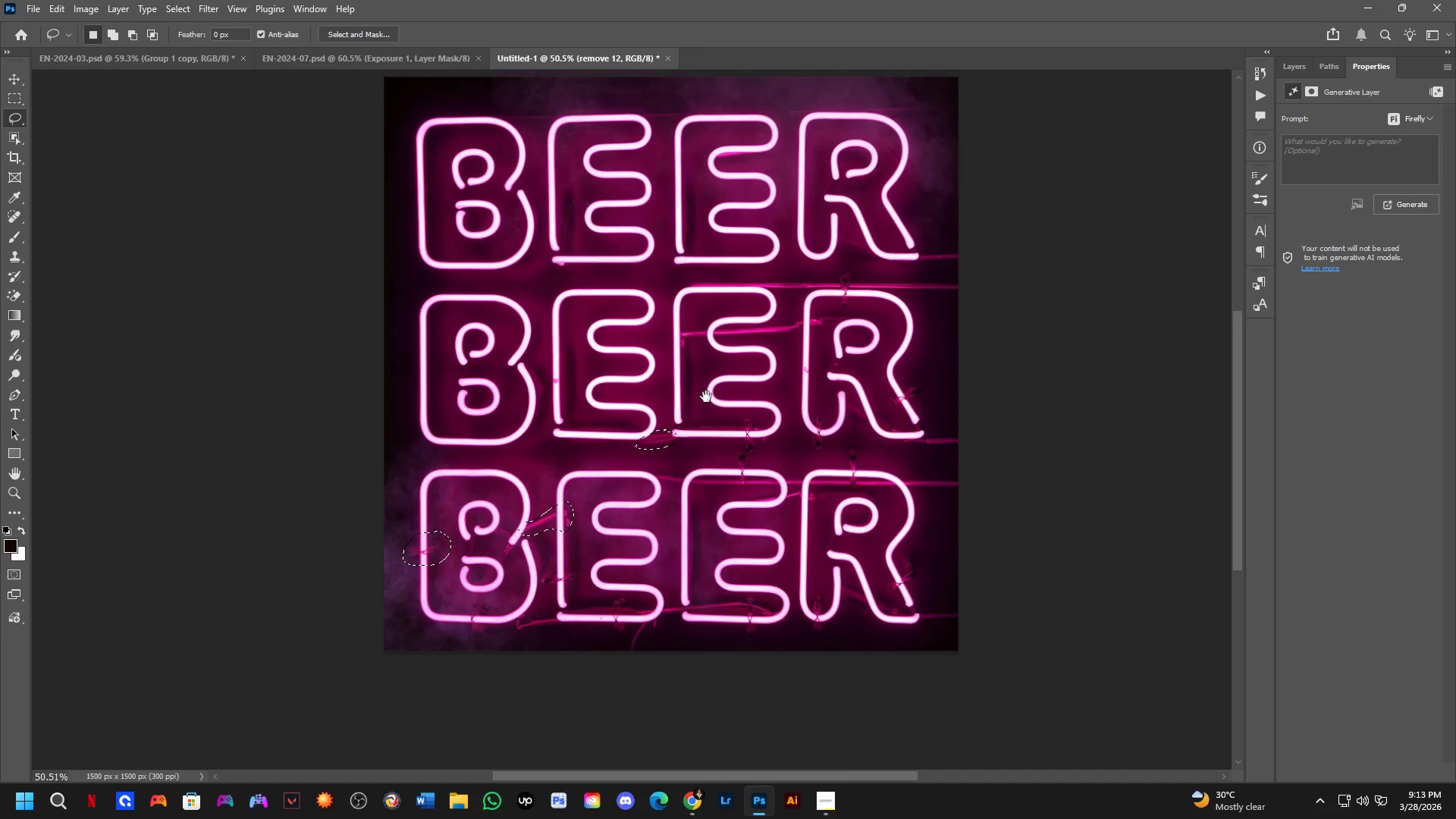 
left_click_drag(start_coordinate=[812, 471], to_coordinate=[724, 390])
 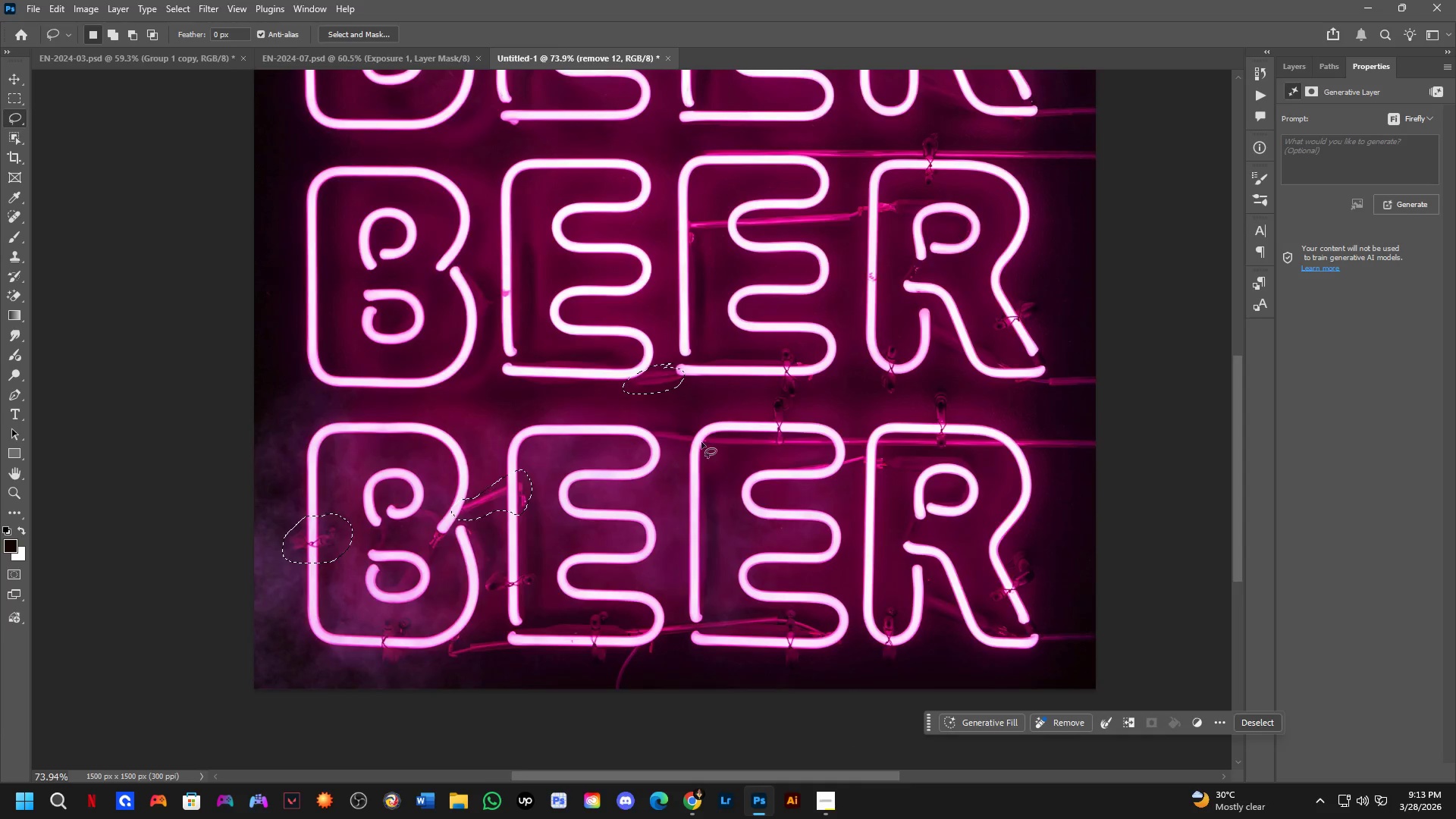 
scroll: coordinate [774, 447], scroll_direction: down, amount: 3.0
 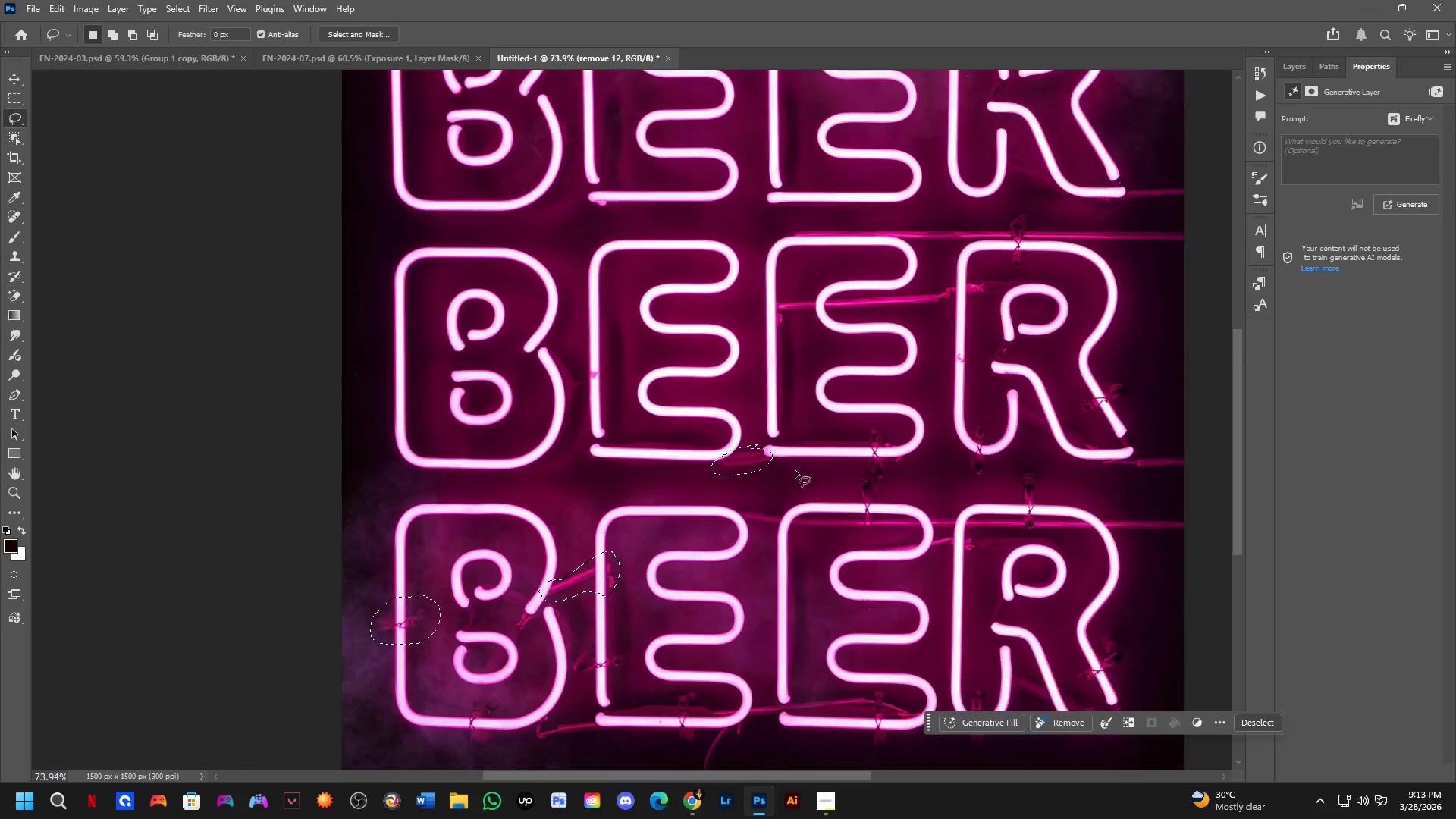 
hold_key(key=Space, duration=0.59)
 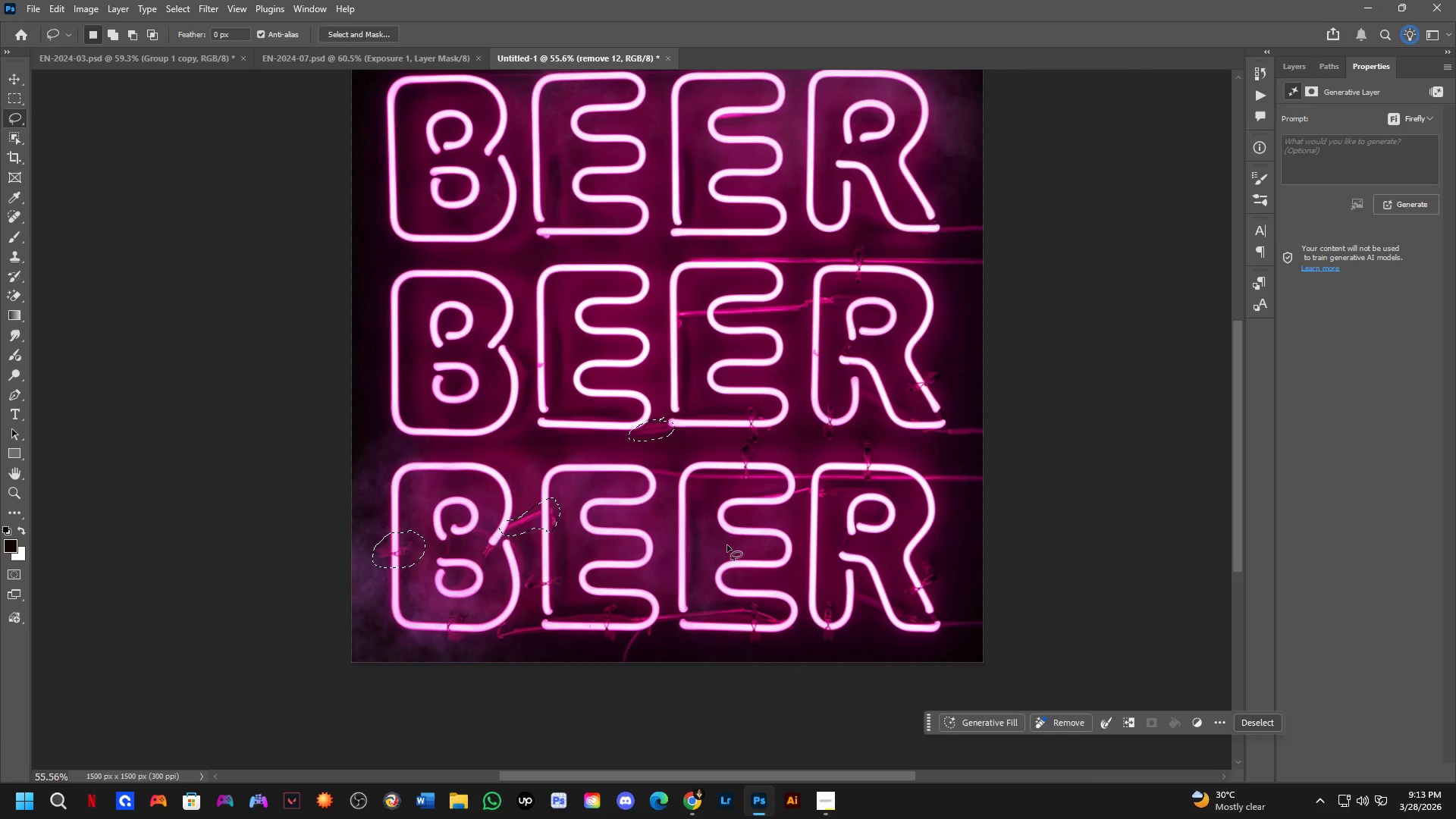 
left_click_drag(start_coordinate=[707, 369], to_coordinate=[706, 397])
 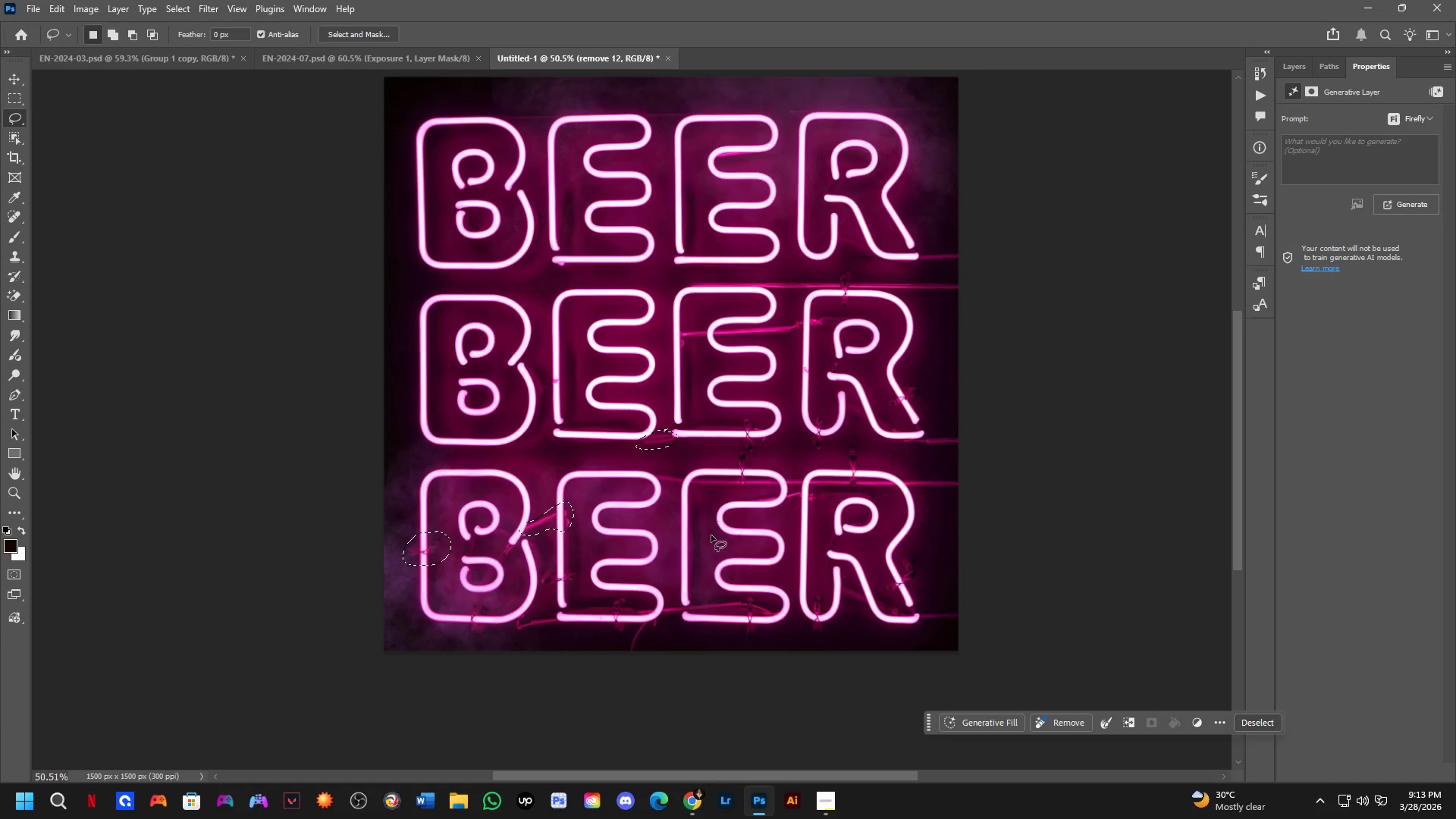 
scroll: coordinate [665, 482], scroll_direction: down, amount: 4.0
 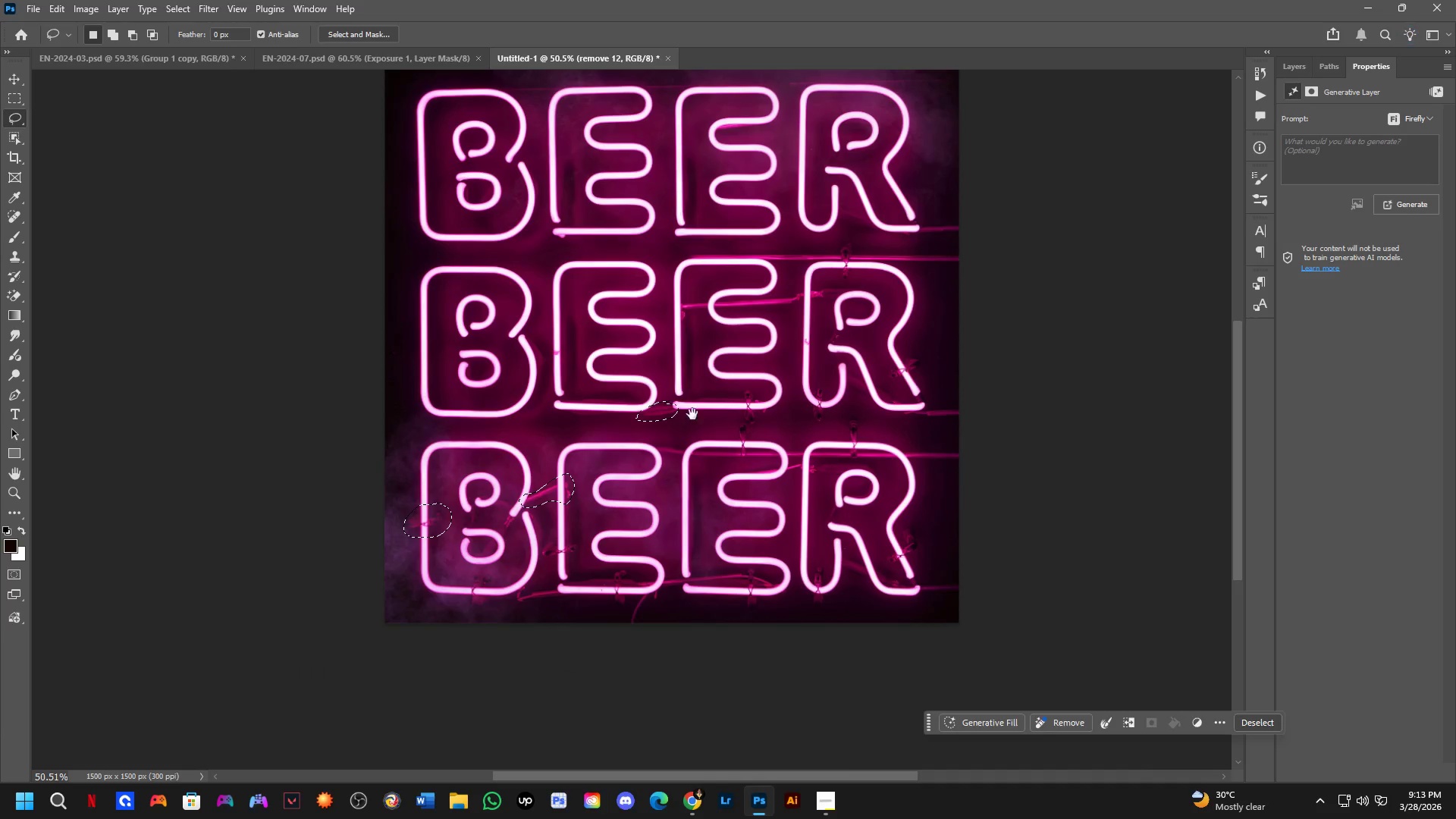 
scroll: coordinate [711, 535], scroll_direction: up, amount: 1.0
 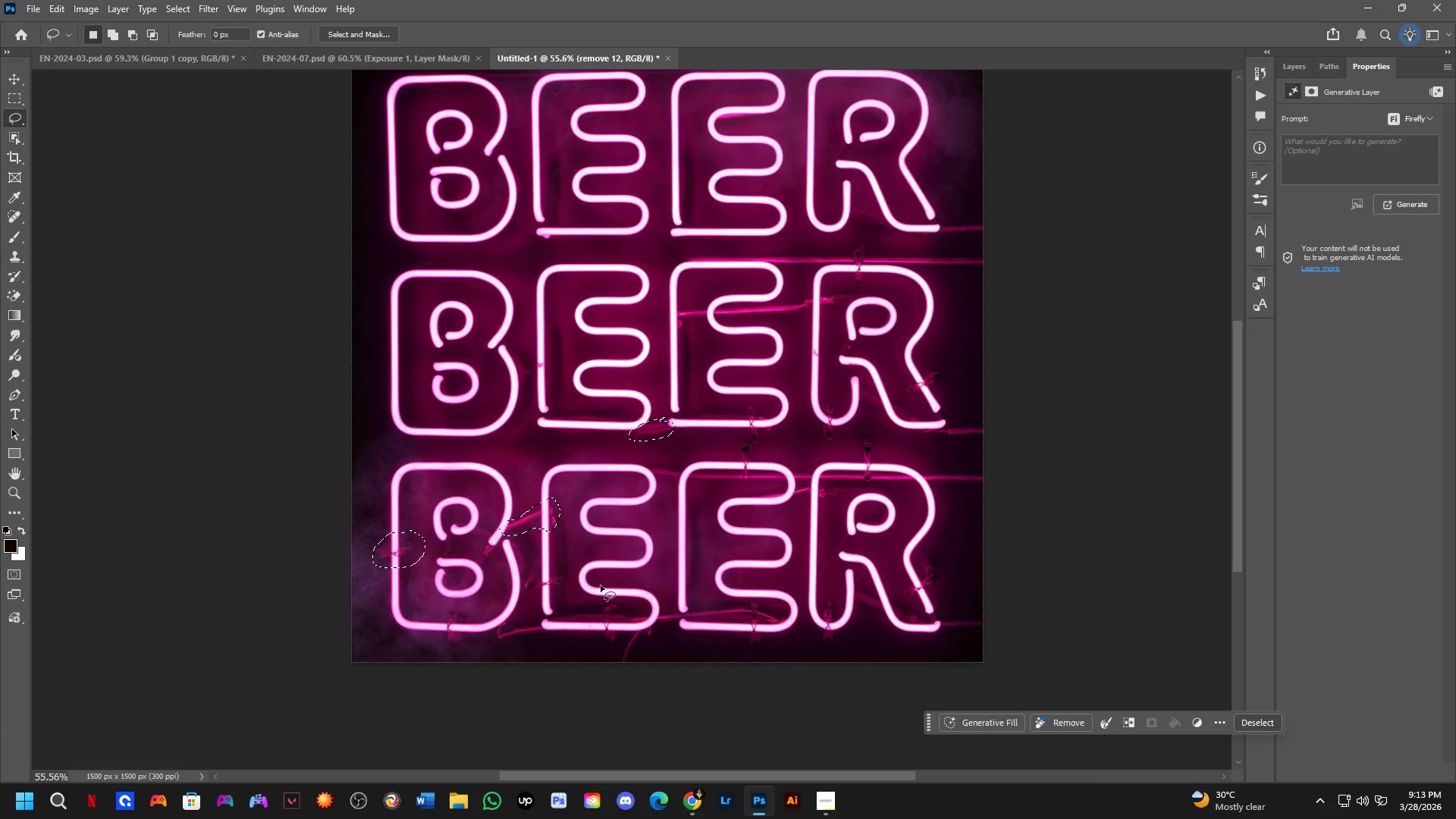 
hold_key(key=Space, duration=0.48)
 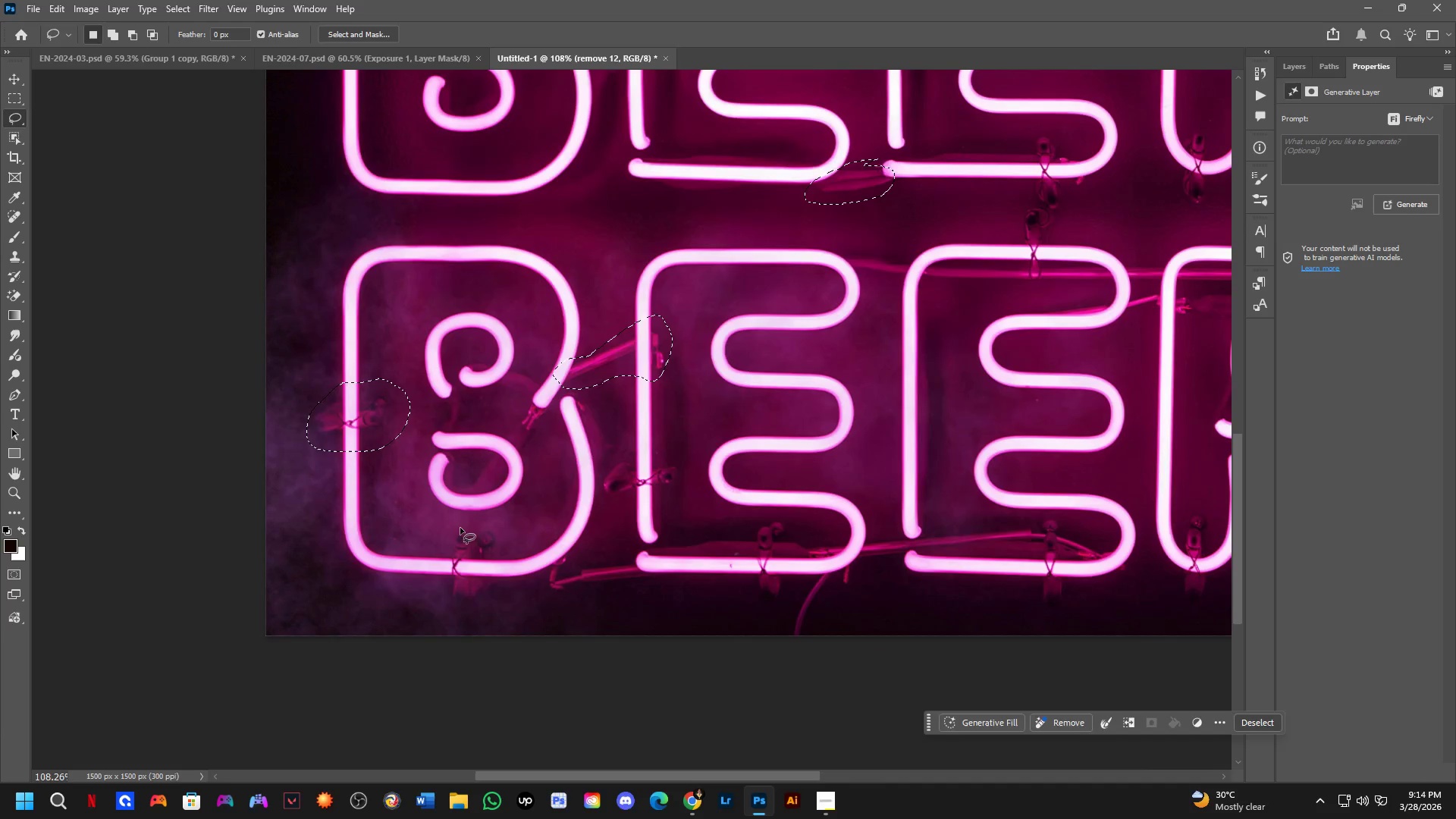 
left_click_drag(start_coordinate=[509, 532], to_coordinate=[518, 447])
 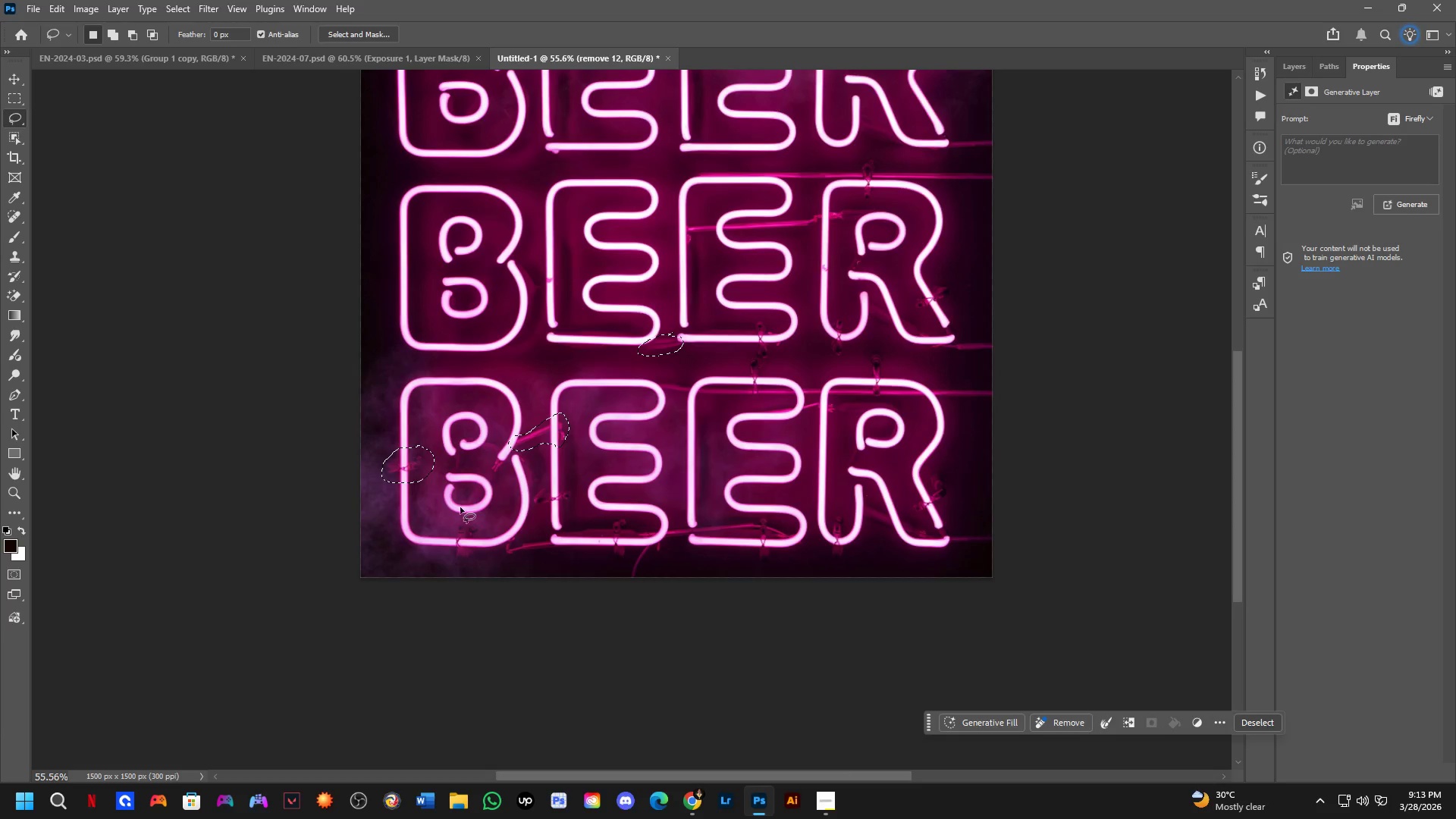 
key(Shift+ShiftLeft)
 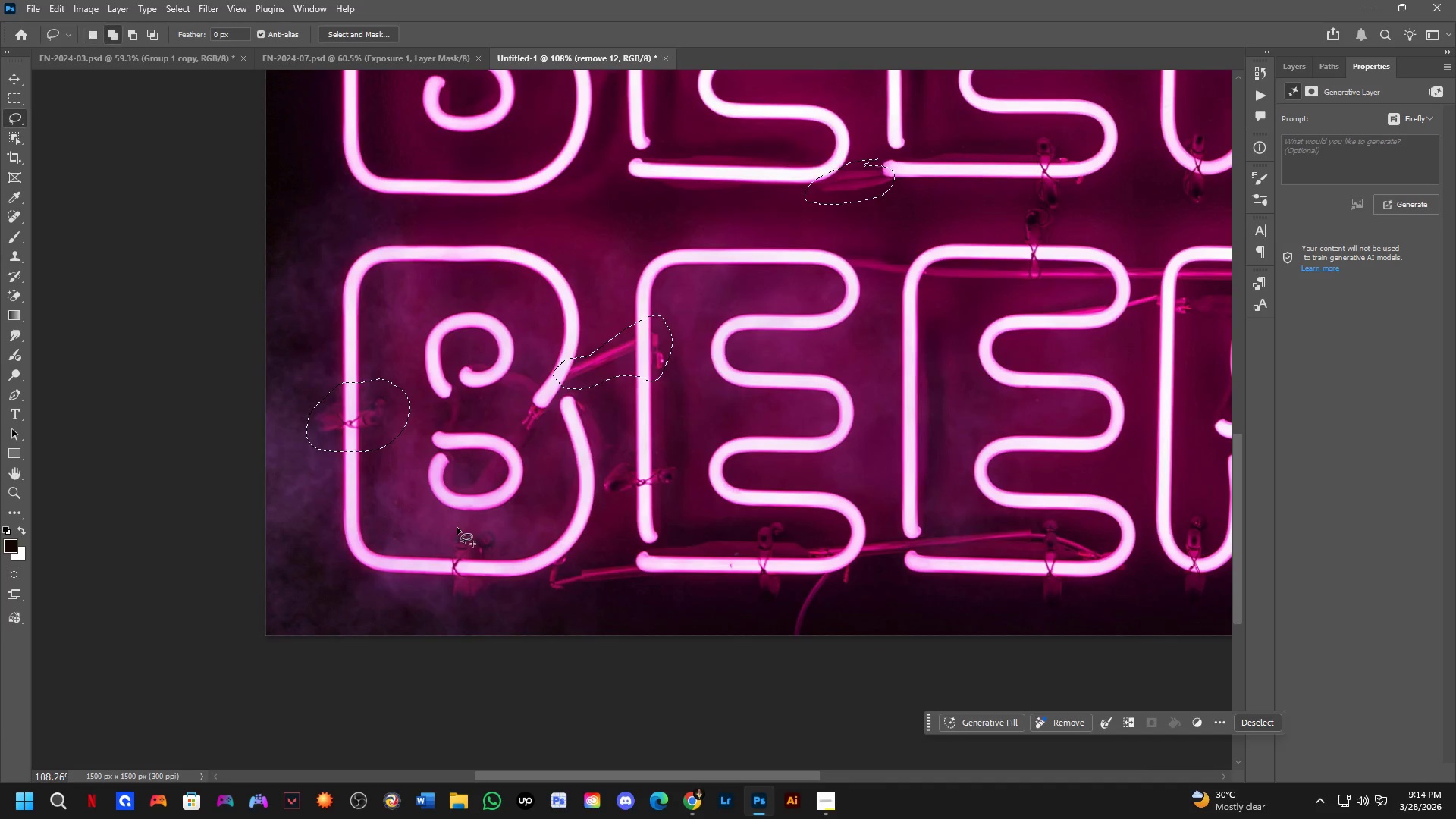 
left_click_drag(start_coordinate=[451, 528], to_coordinate=[482, 519])
 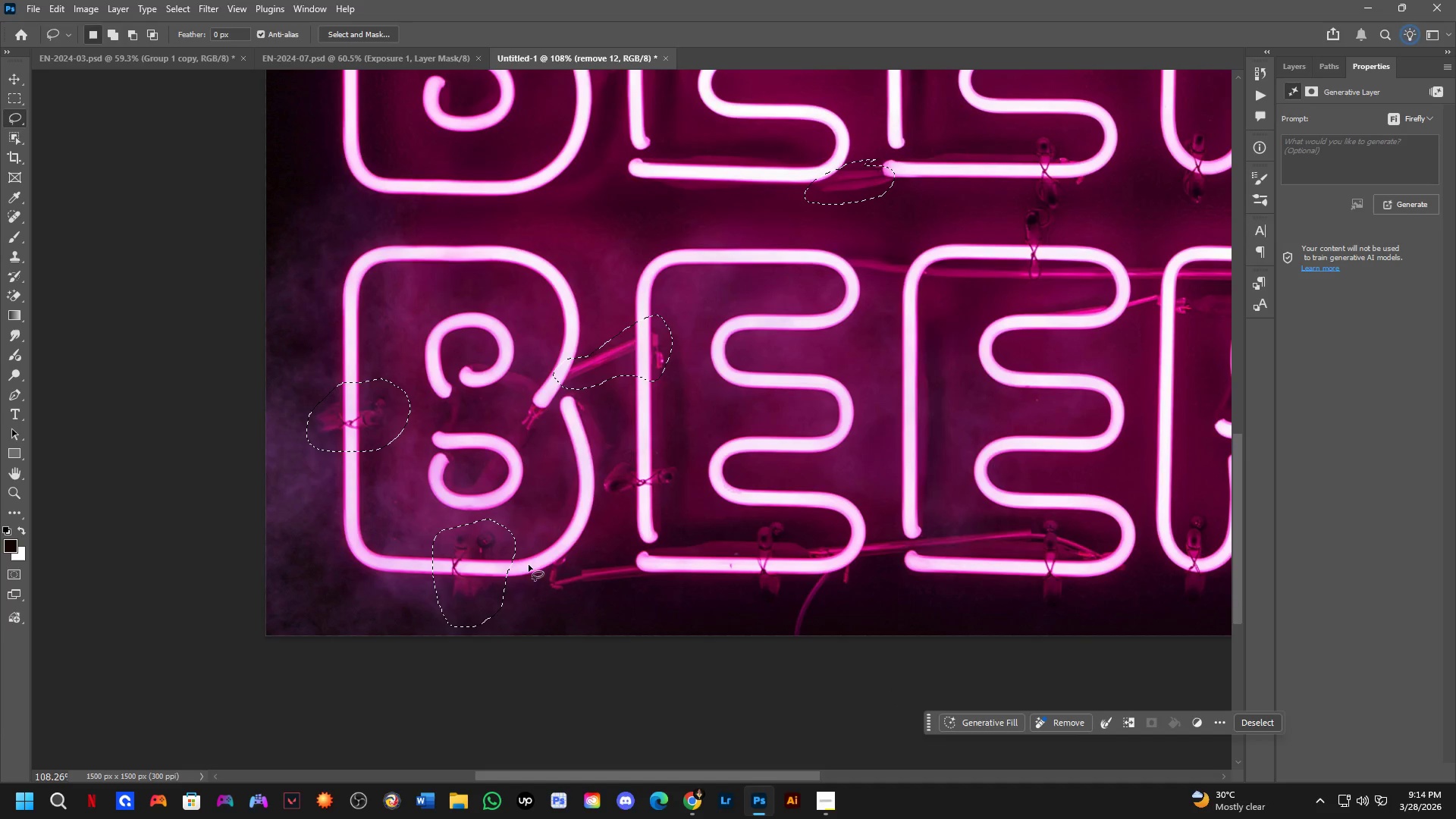 
scroll: coordinate [461, 528], scroll_direction: up, amount: 7.0
 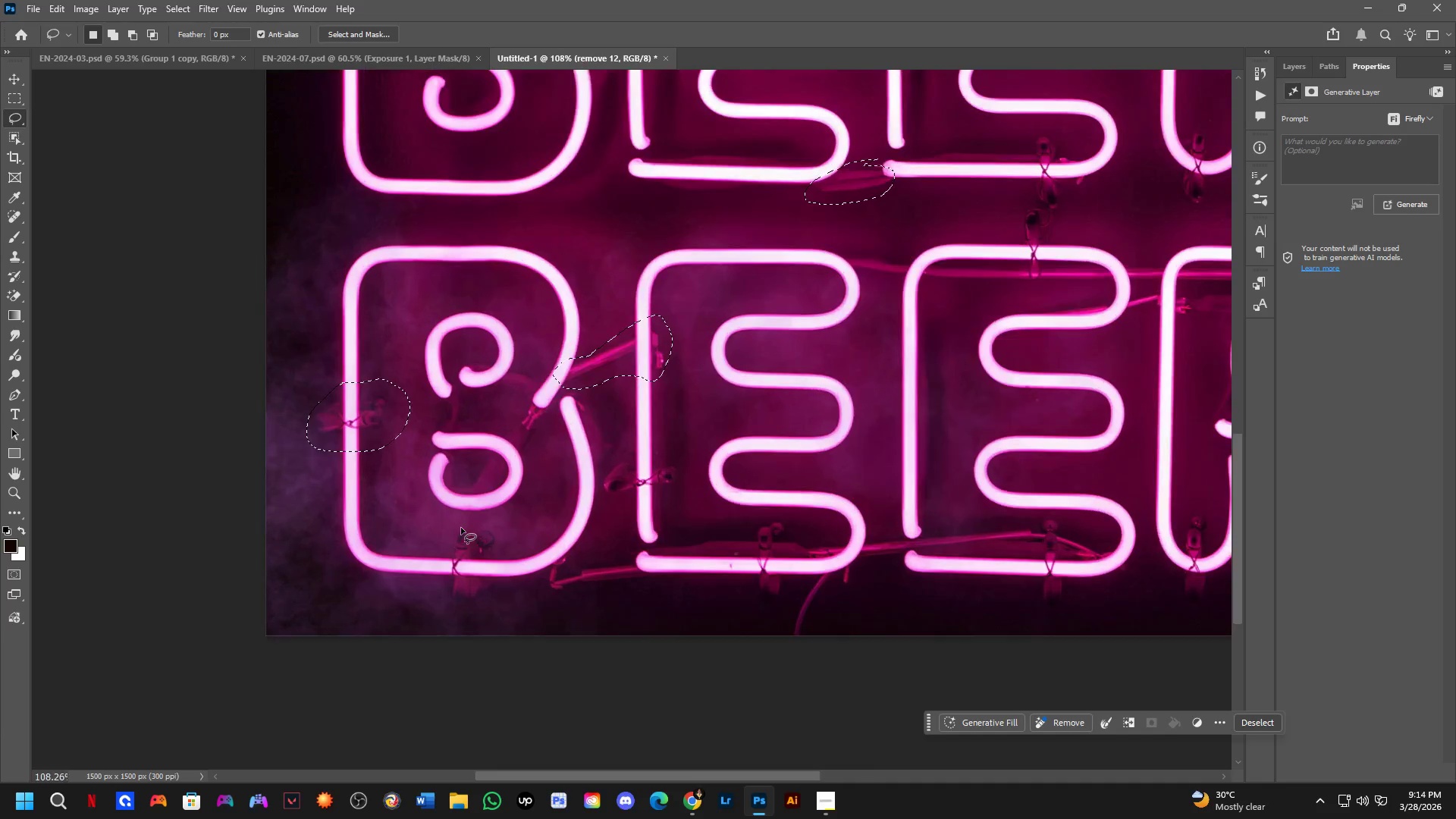 
type(remove)
 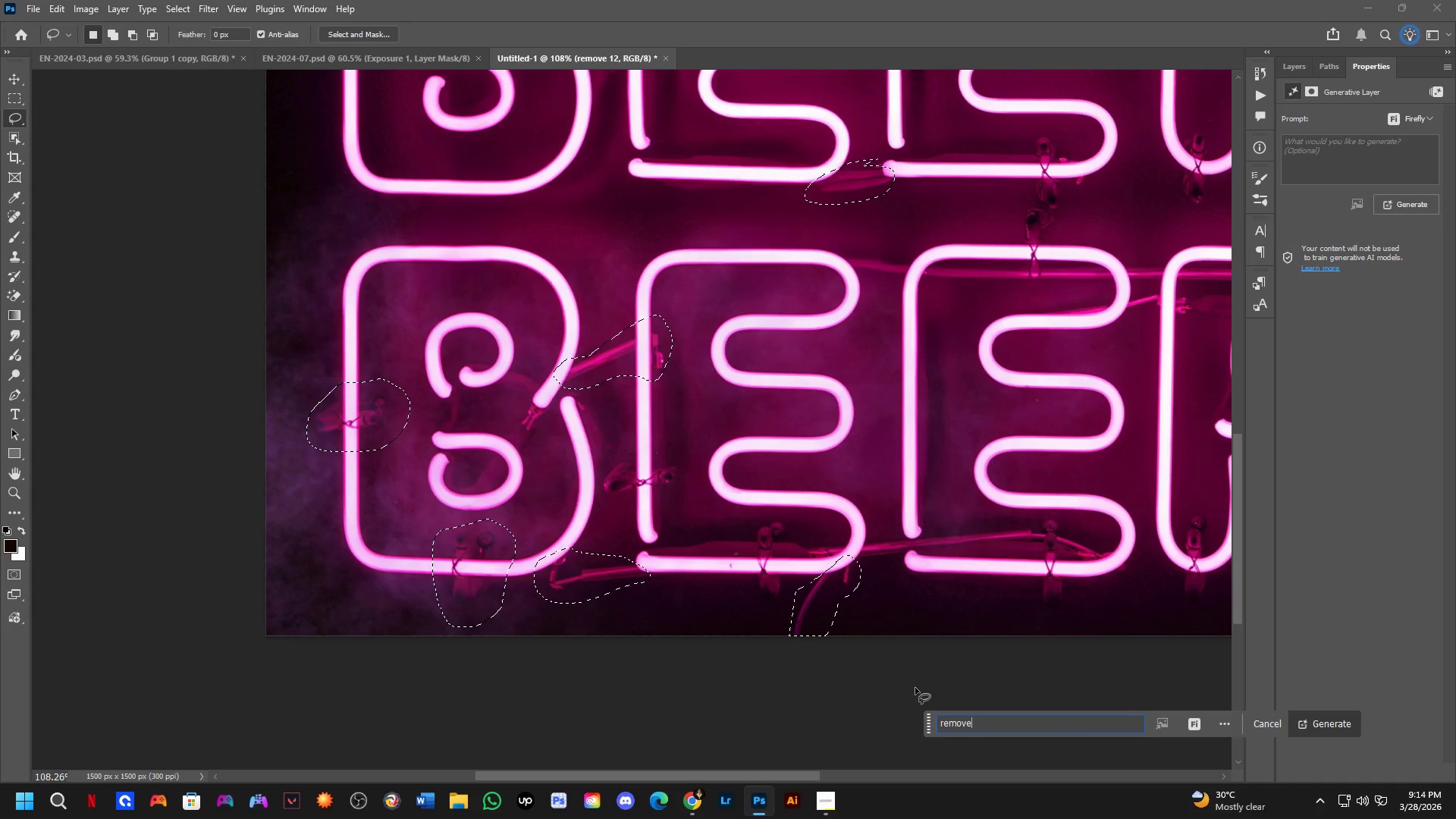 
left_click_drag(start_coordinate=[576, 551], to_coordinate=[620, 555])
 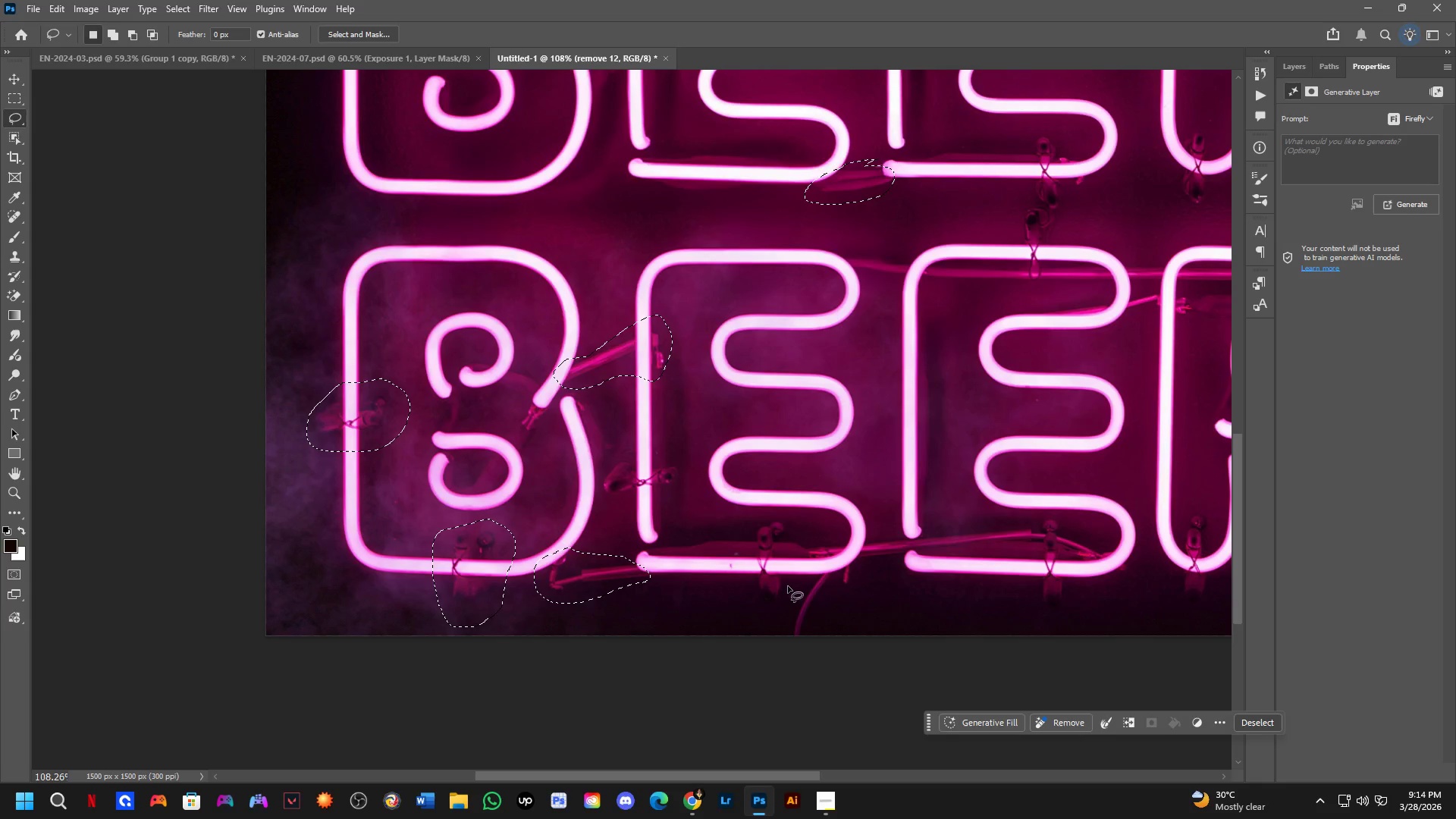 
left_click_drag(start_coordinate=[796, 590], to_coordinate=[802, 588])
 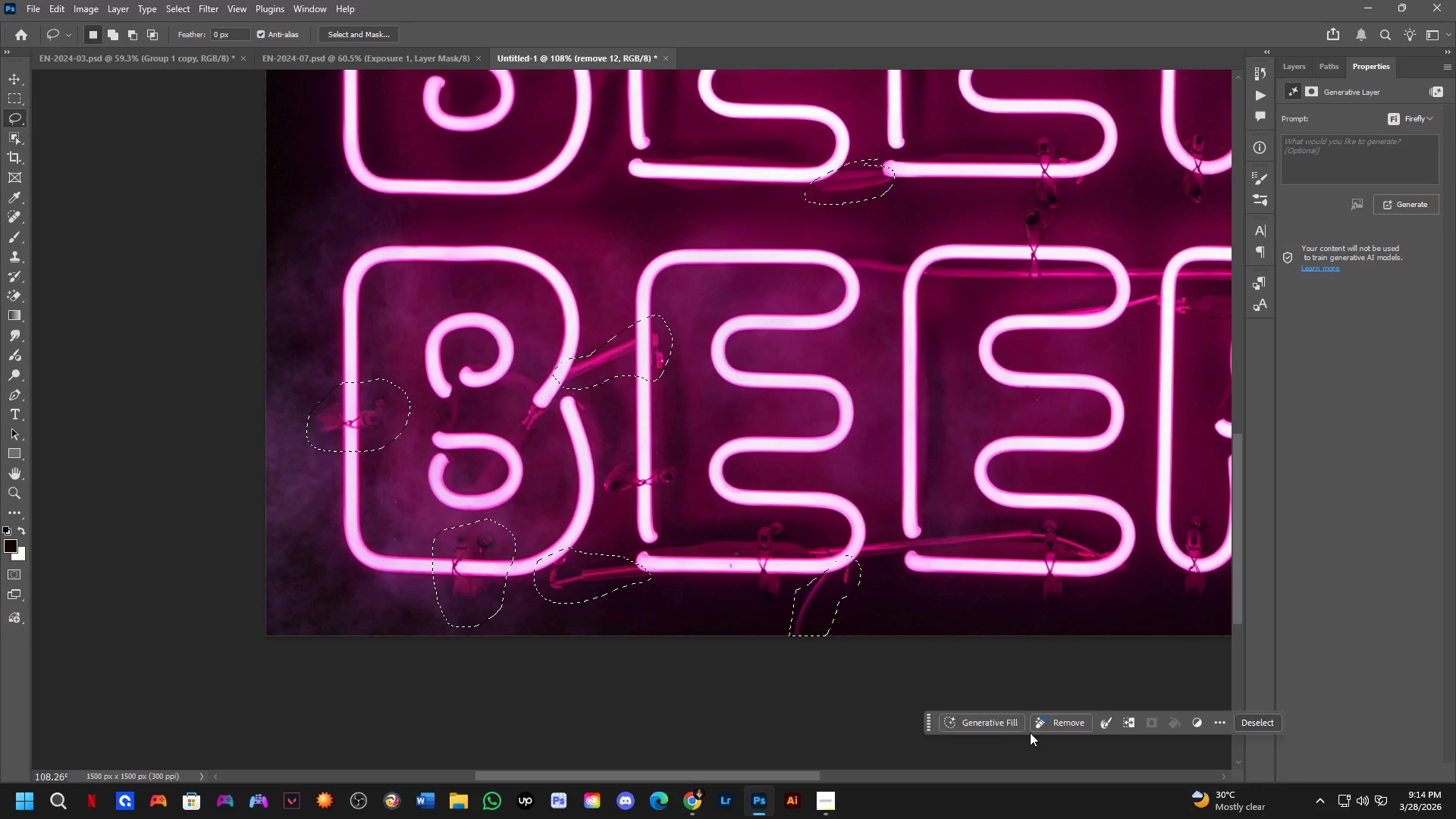 
left_click_drag(start_coordinate=[1006, 719], to_coordinate=[1010, 723])
 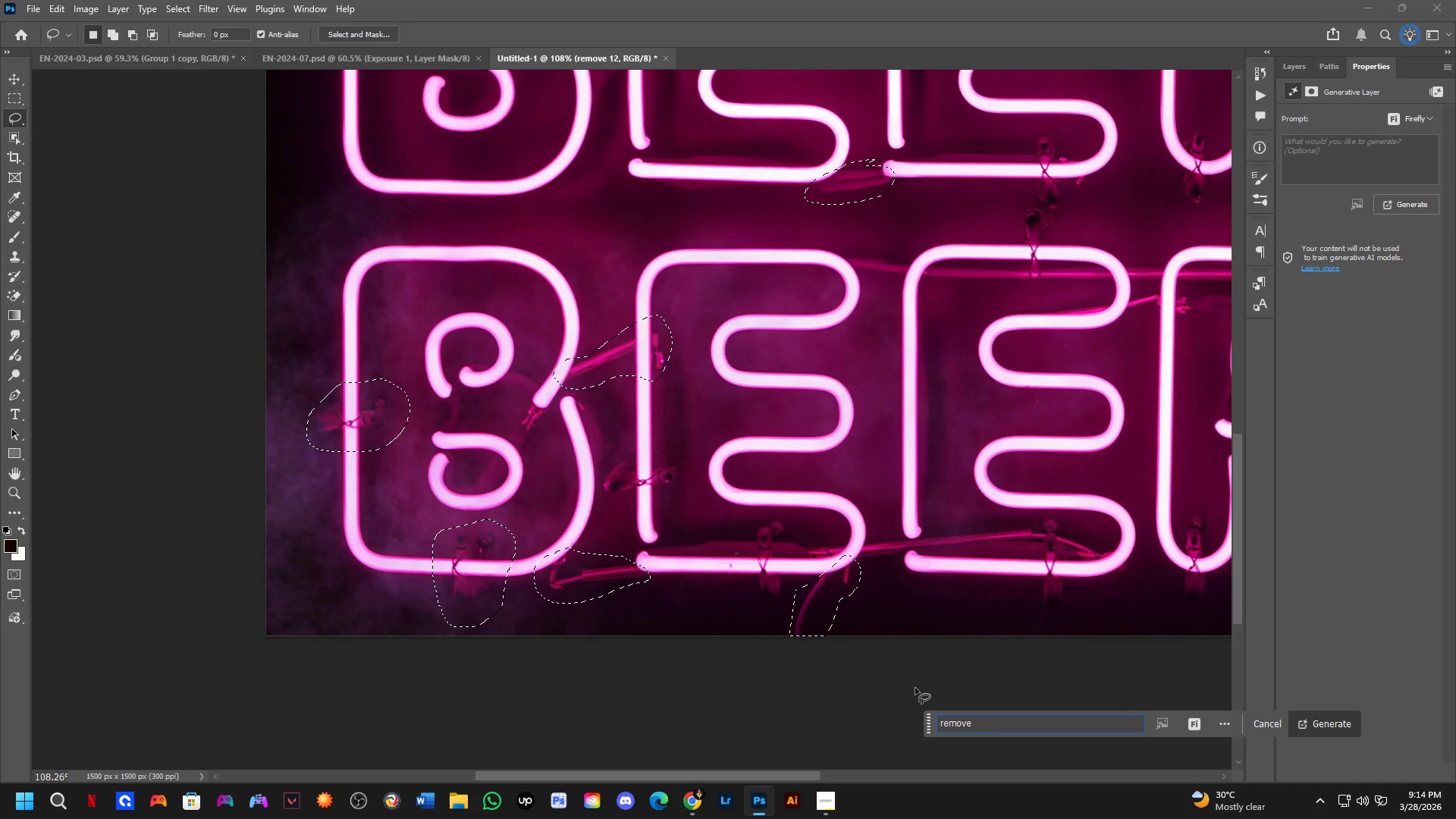 
key(Enter)
 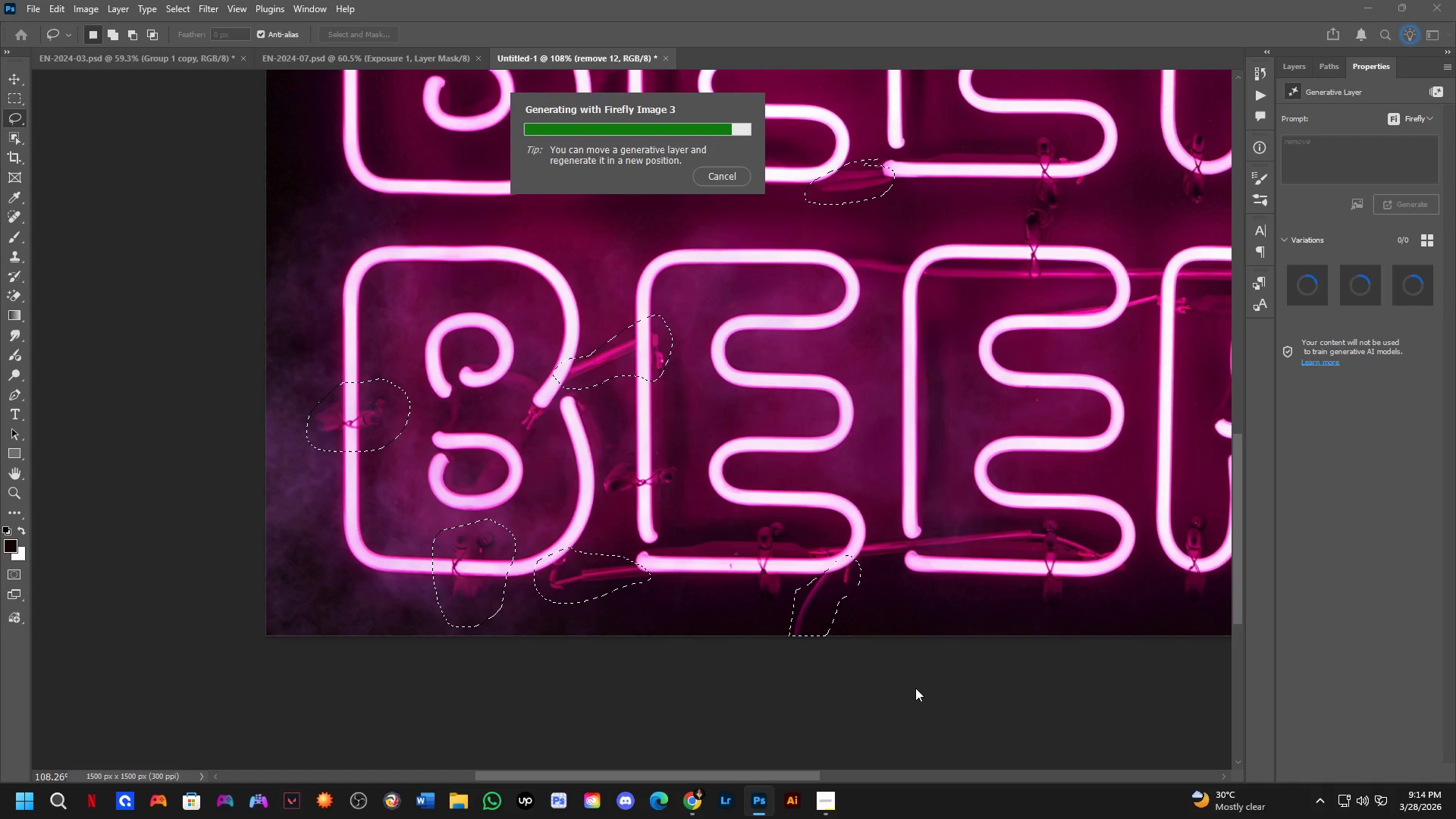 
wait(24.02)
 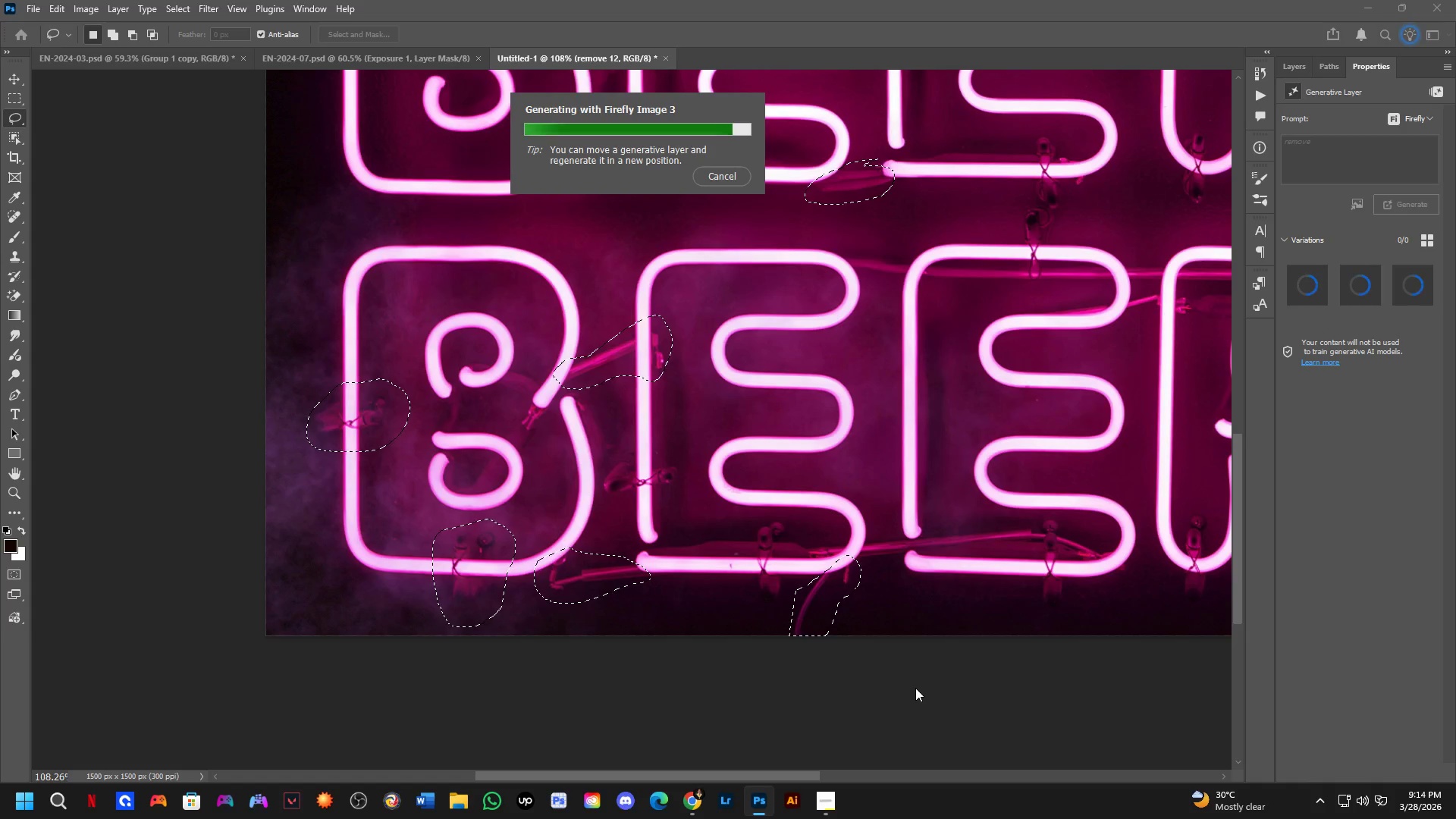 
key(Control+Z)
 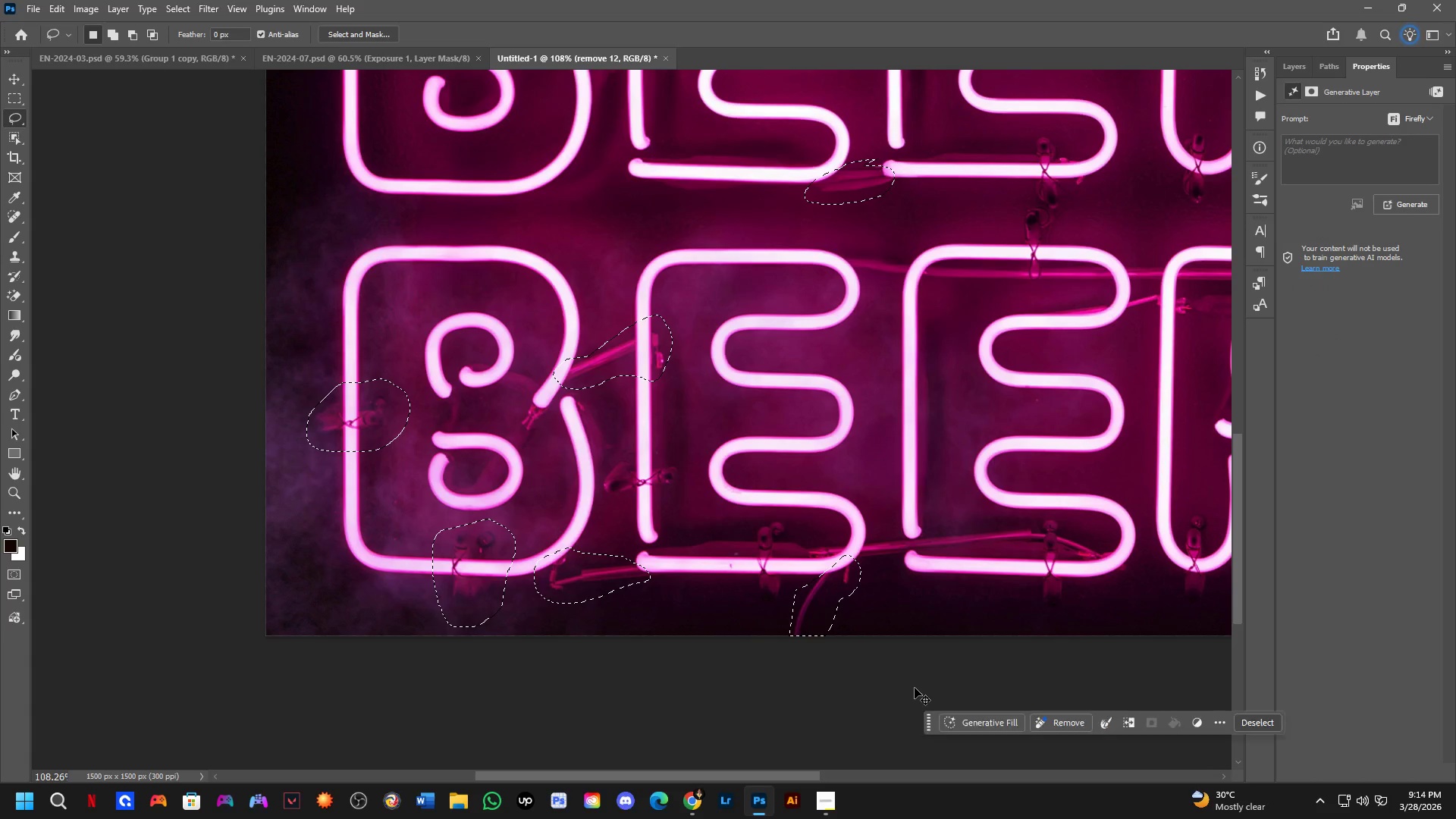 
key(Control+Shift+ShiftLeft)
 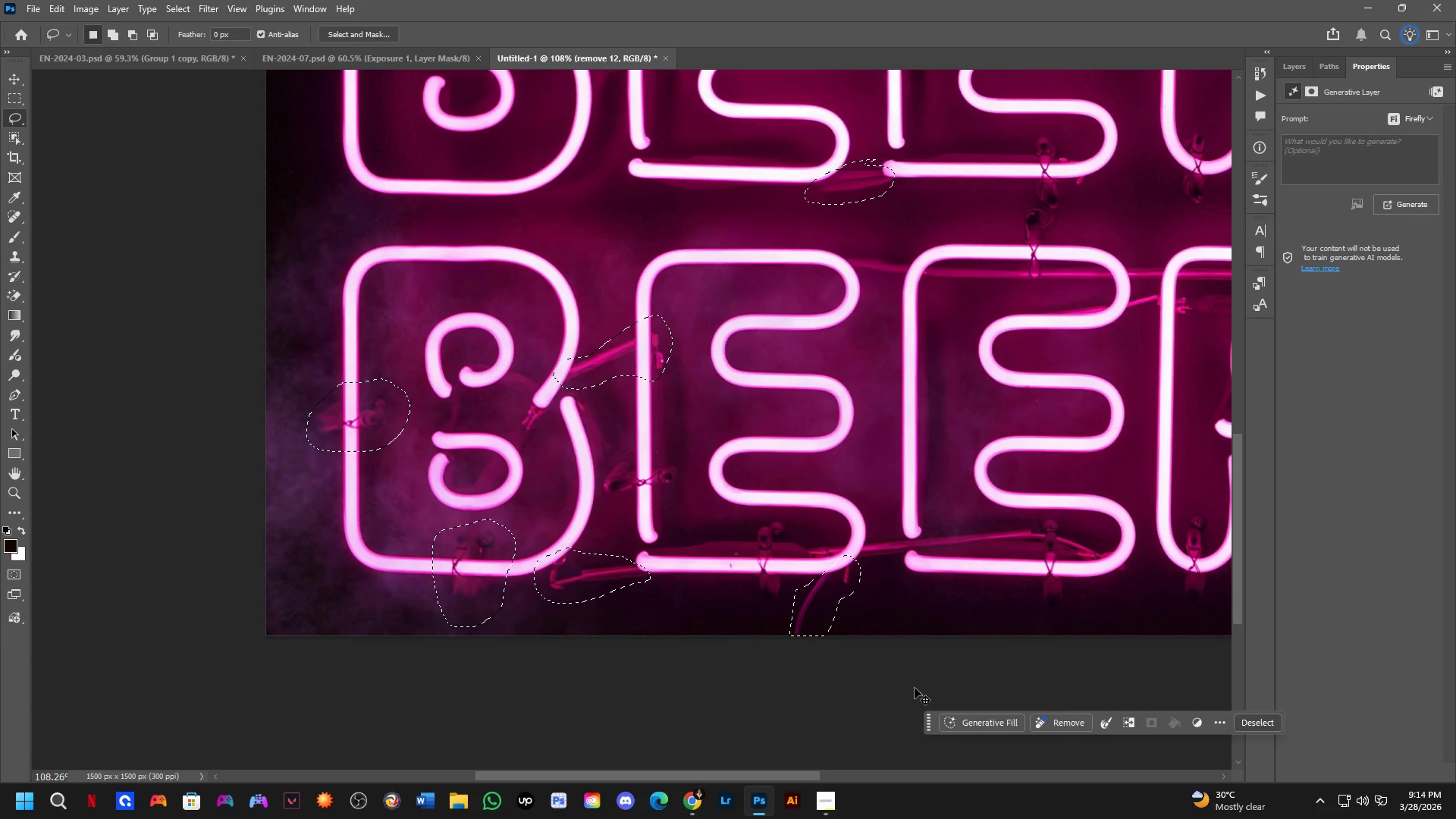 
key(Control+Shift+Z)
 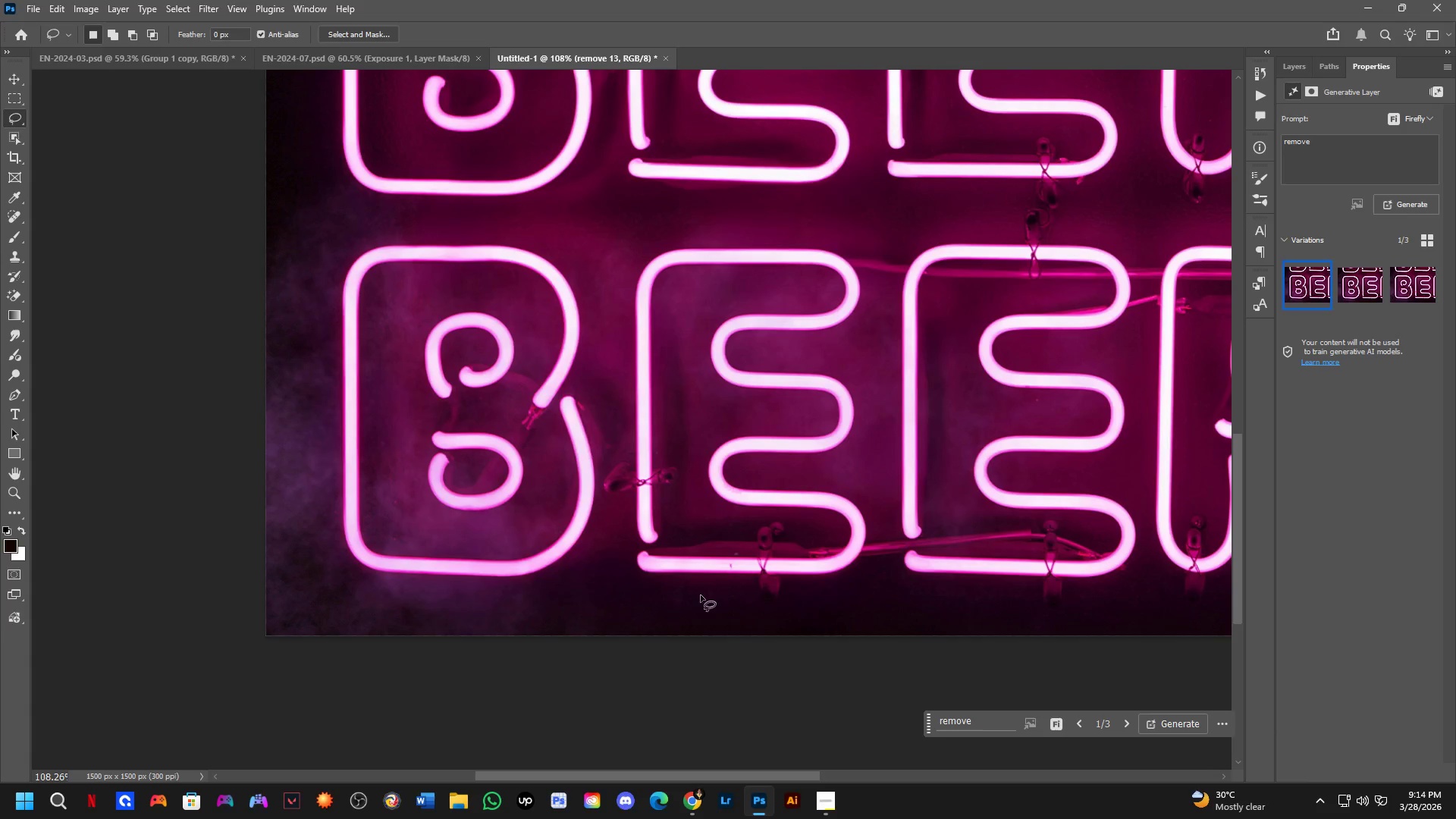 
key(Control+Z)
 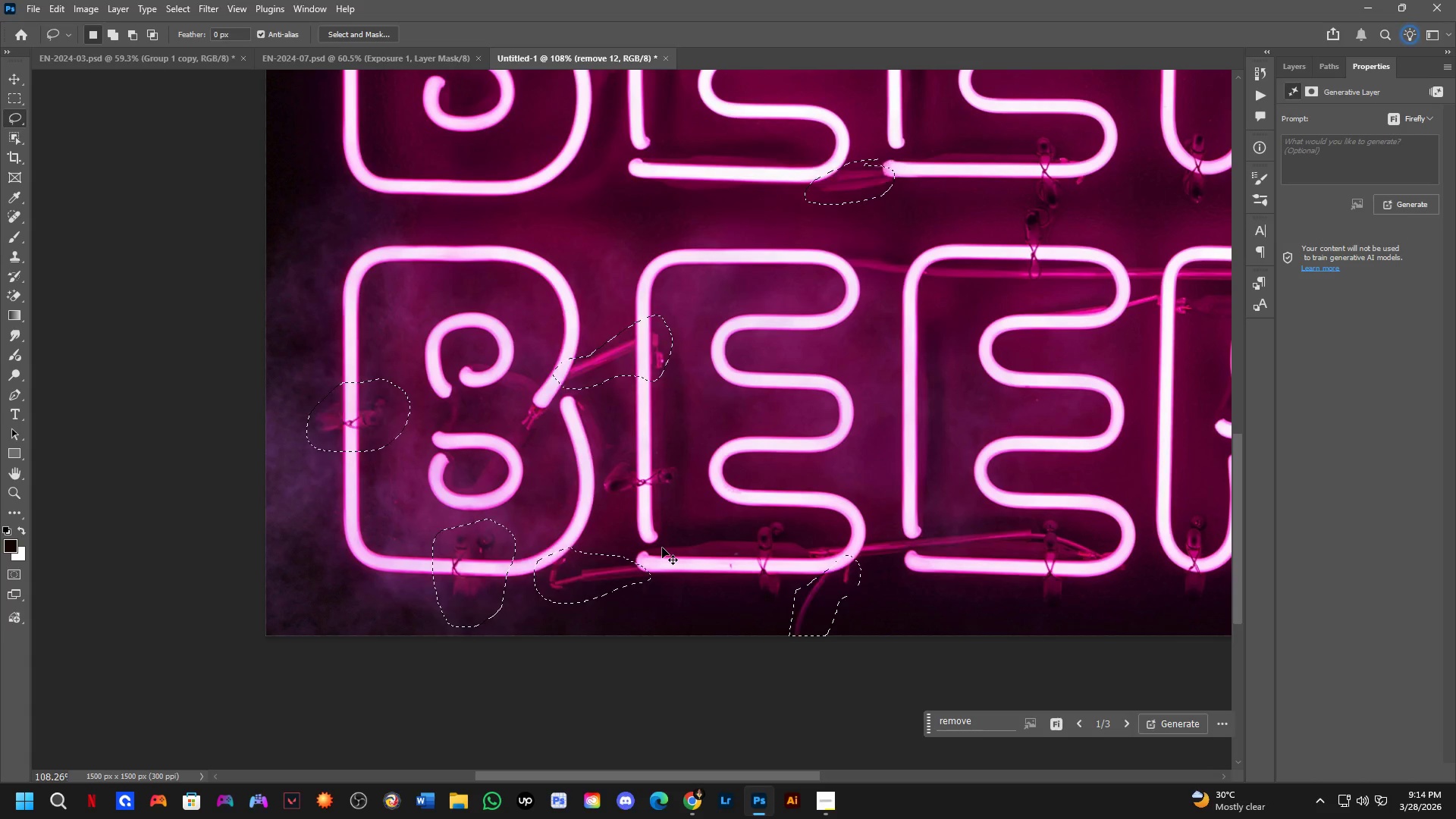 
key(Control+Shift+ShiftLeft)
 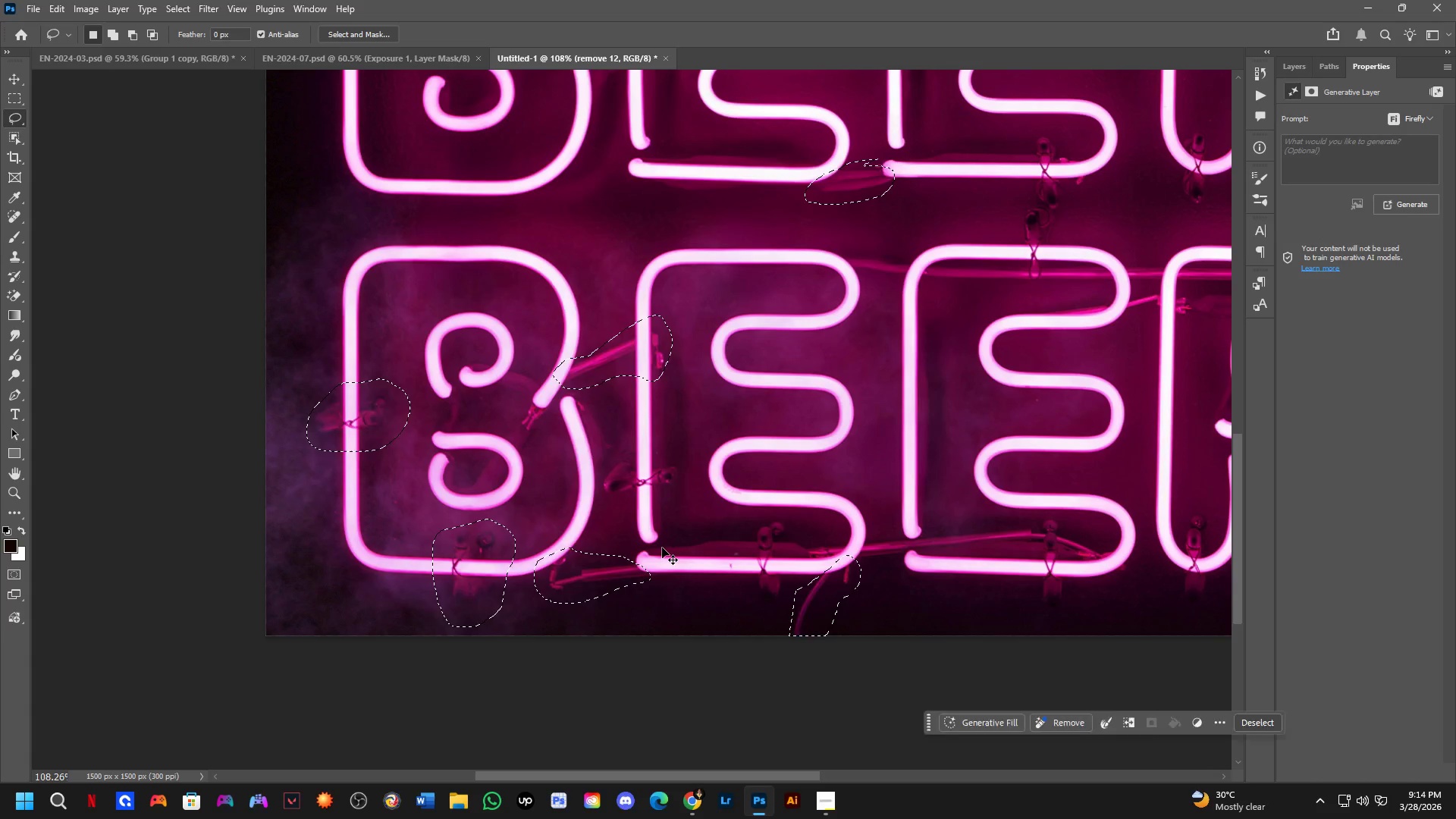 
key(Control+Shift+Z)
 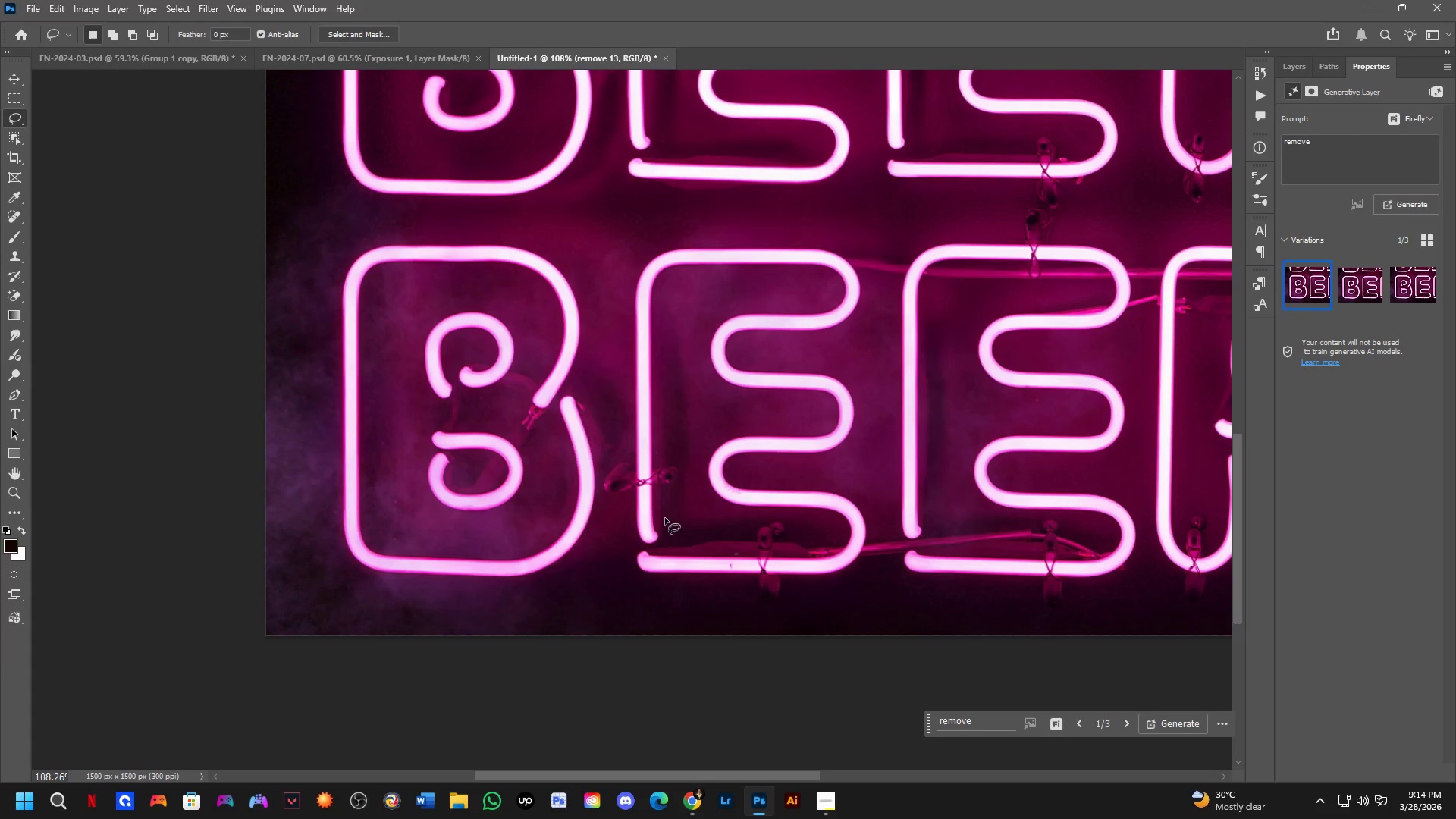 
key(Shift+ShiftLeft)
 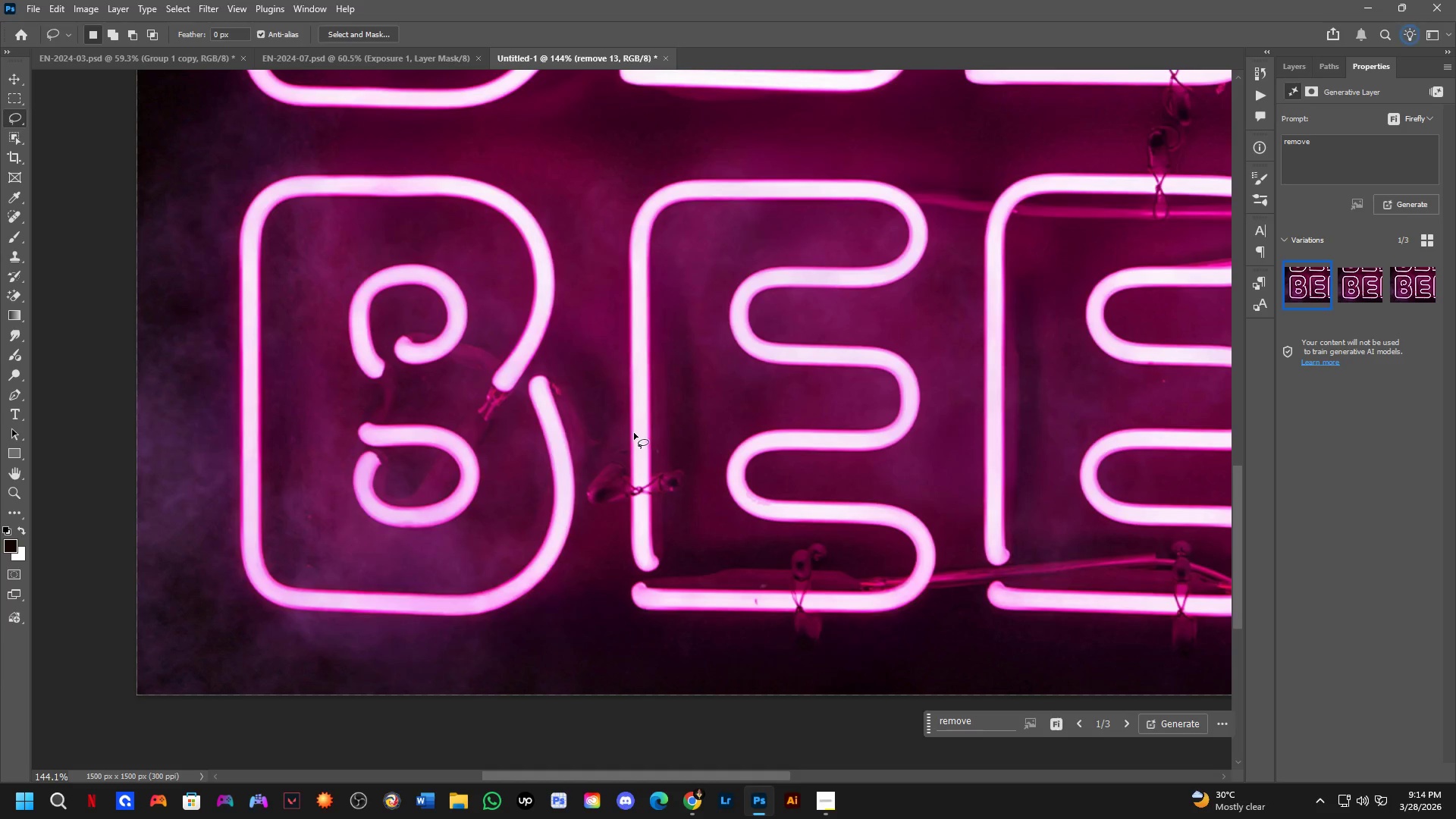 
left_click_drag(start_coordinate=[632, 431], to_coordinate=[685, 449])
 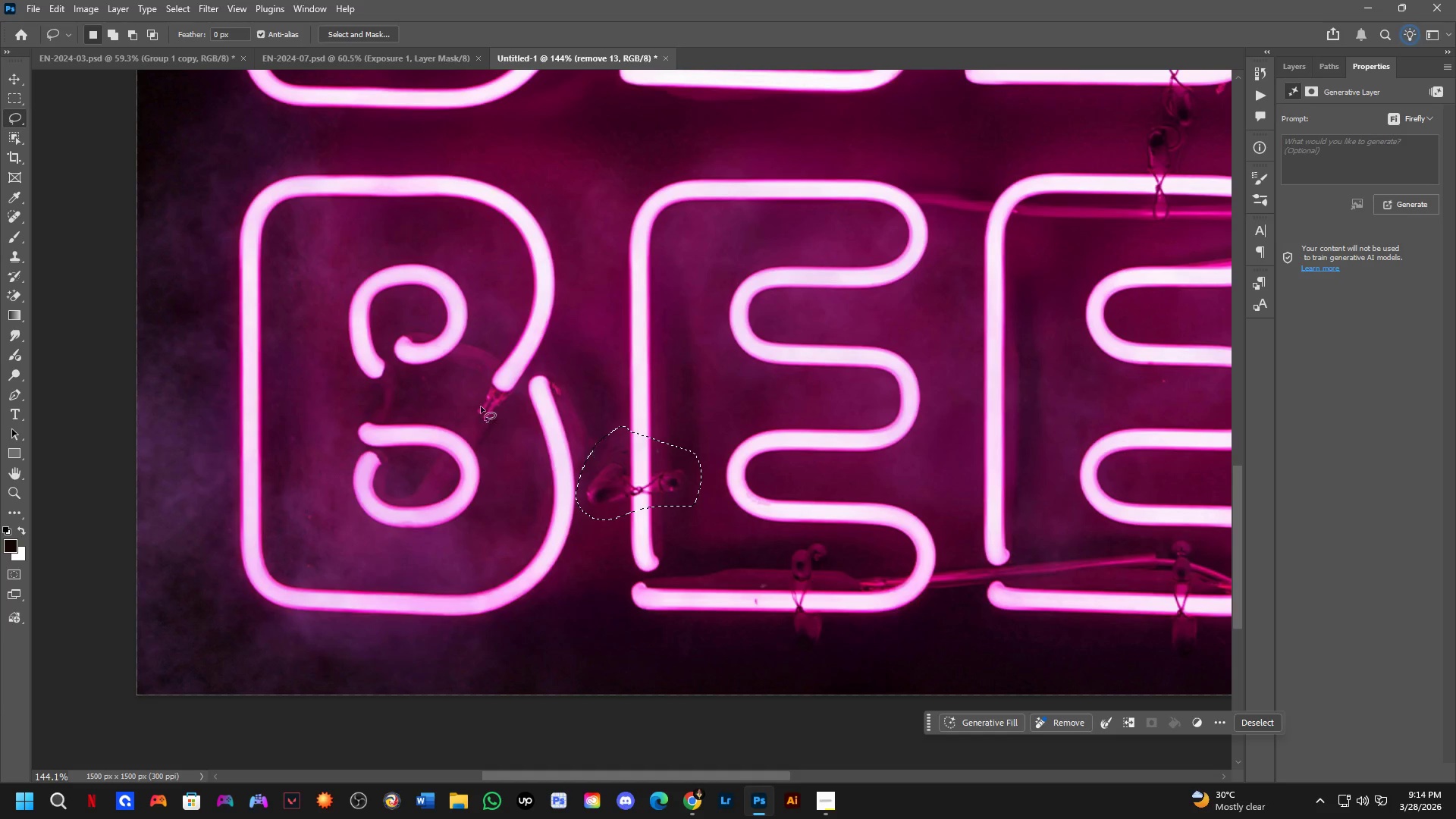 
scroll: coordinate [641, 439], scroll_direction: up, amount: 3.0
 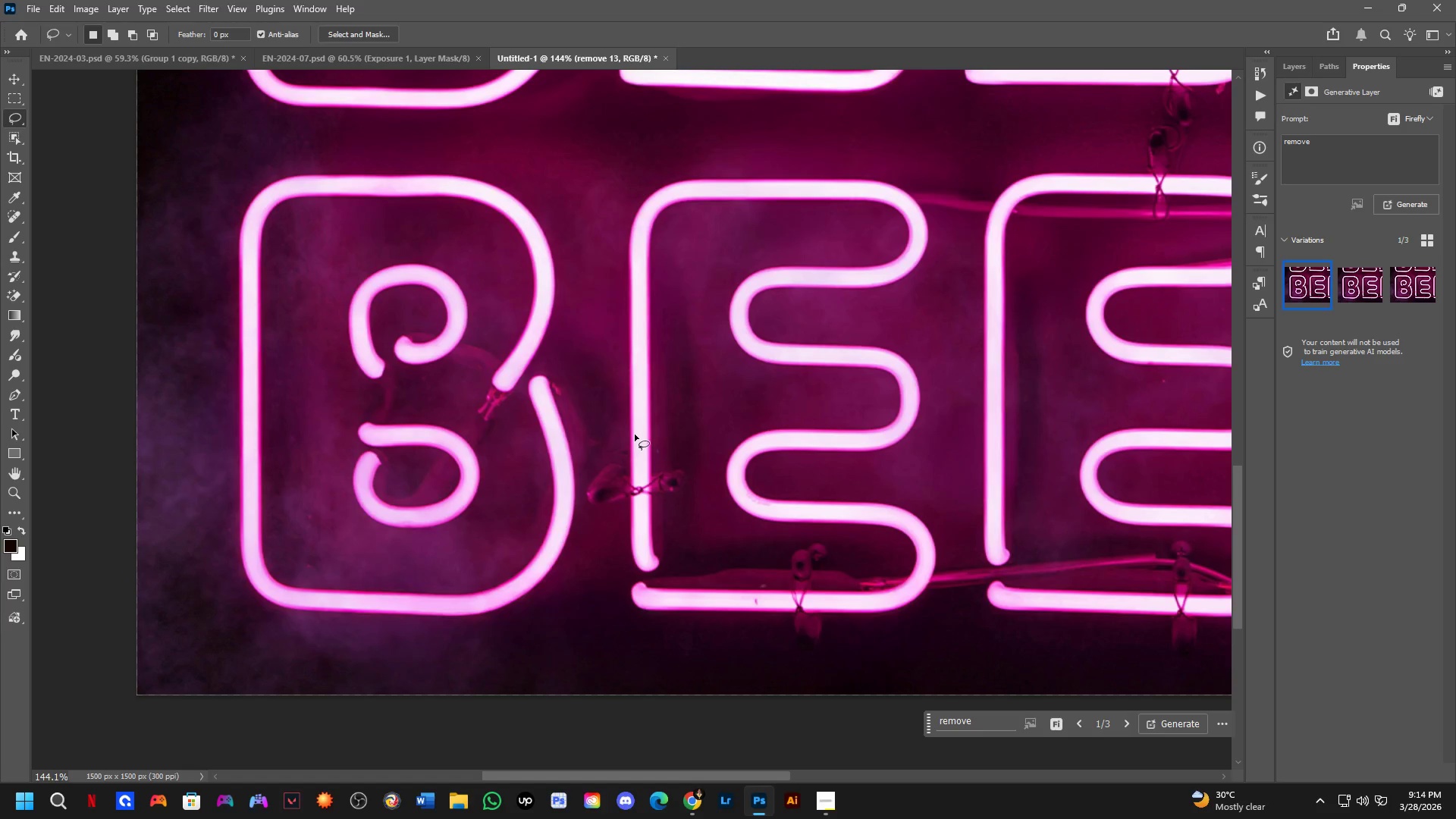 
hold_key(key=Space, duration=0.45)
 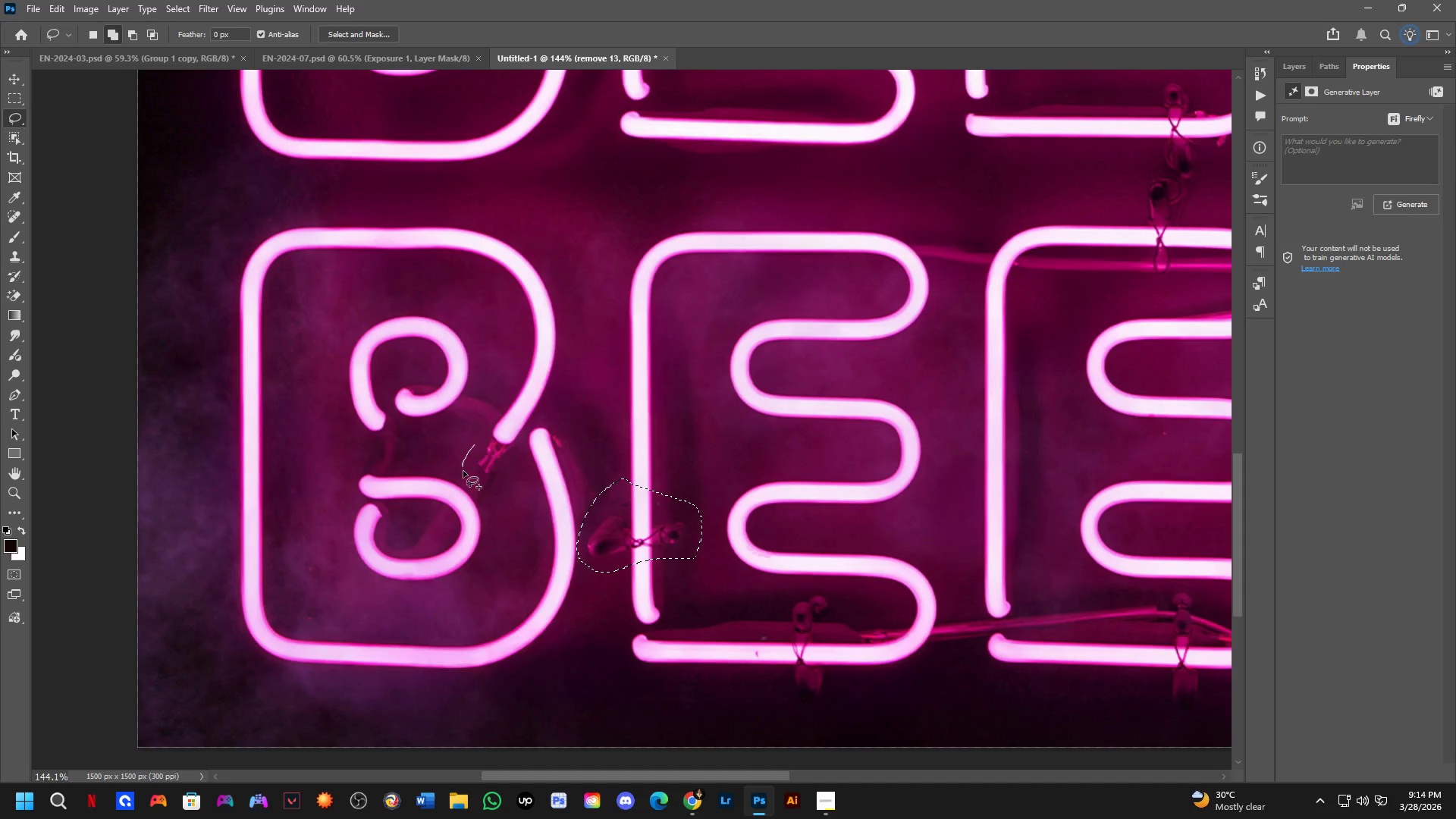 
left_click_drag(start_coordinate=[479, 403], to_coordinate=[480, 456])
 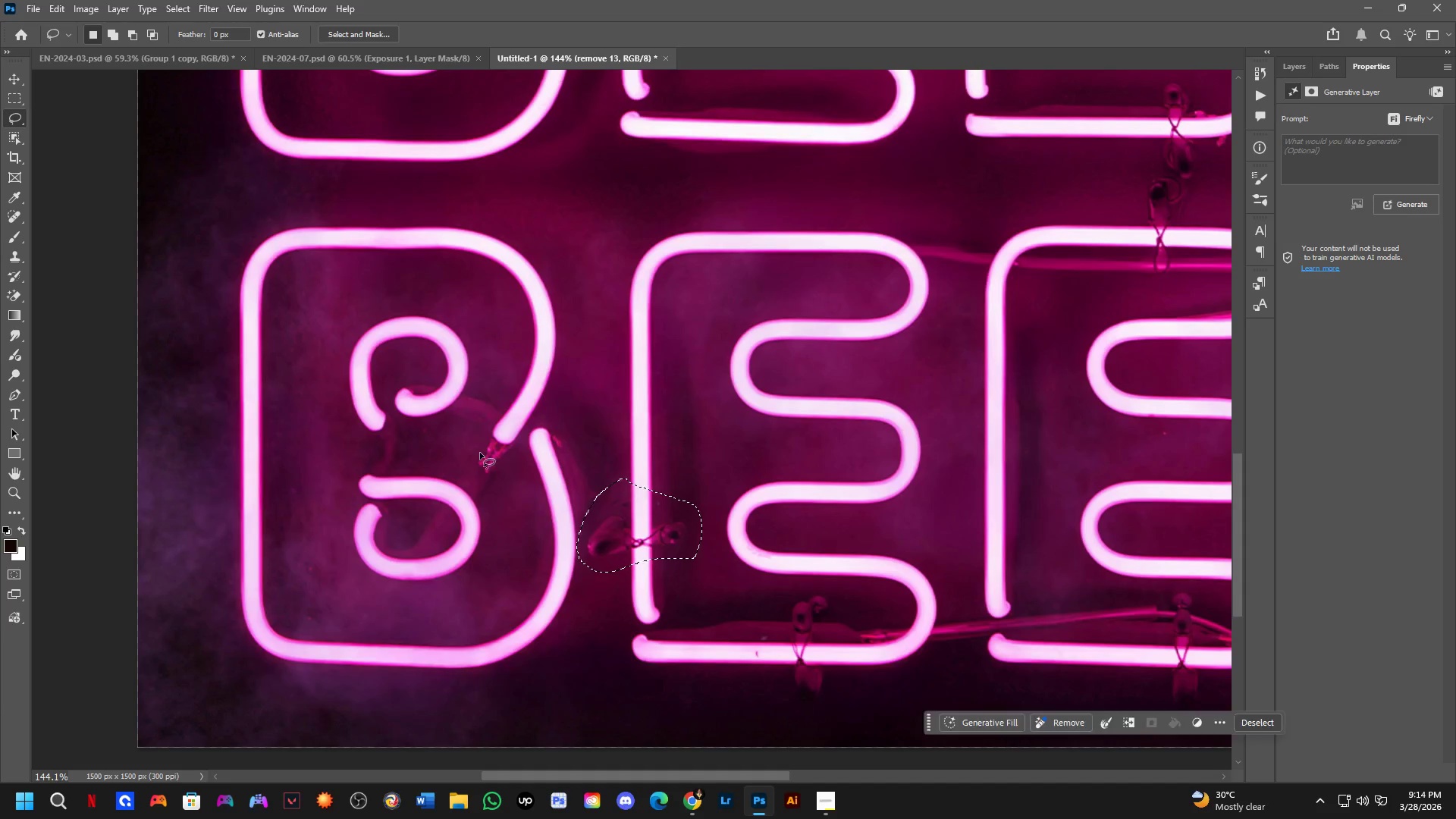 
key(Shift+ShiftLeft)
 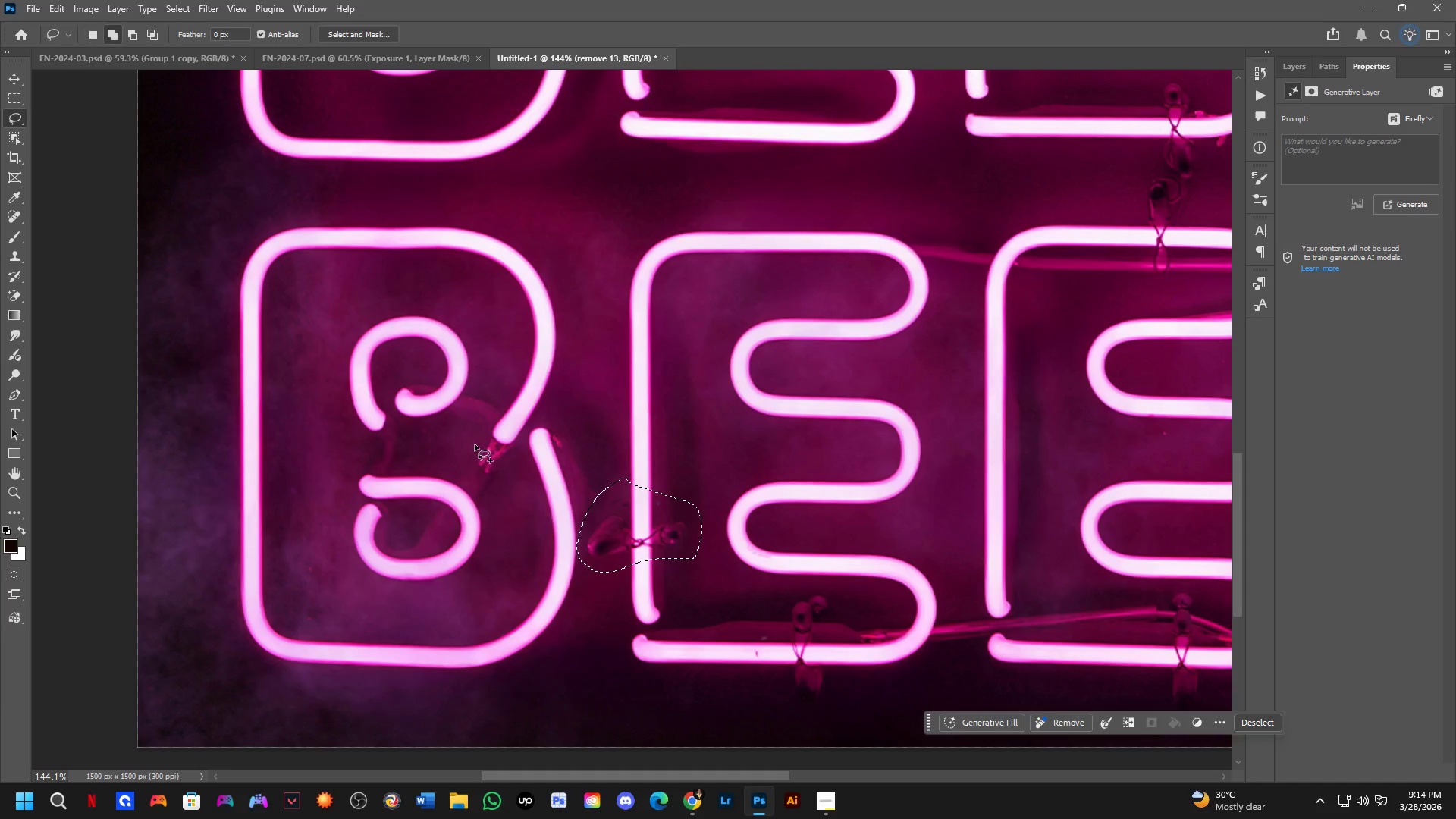 
left_click_drag(start_coordinate=[475, 444], to_coordinate=[480, 435])
 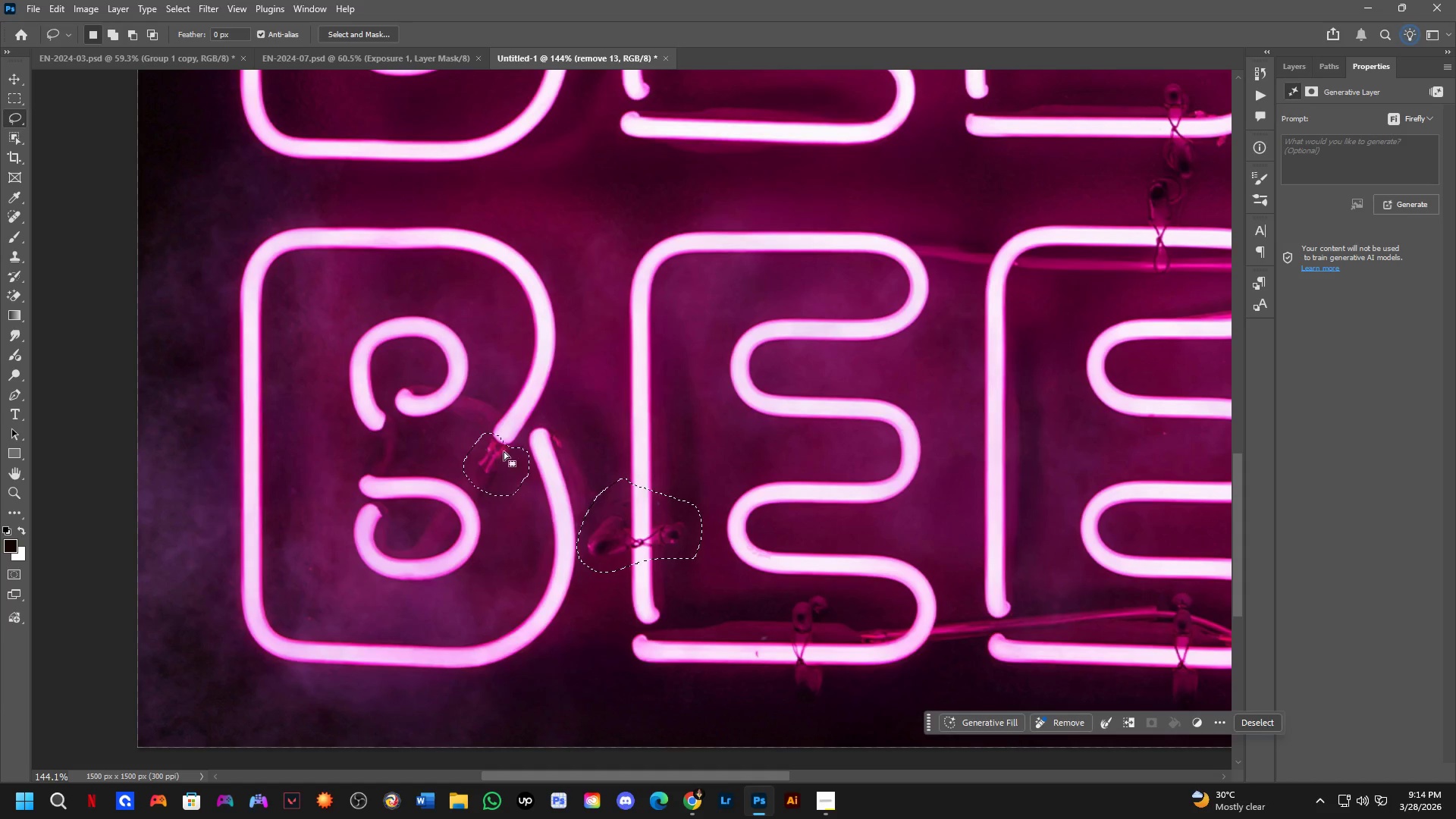 
hold_key(key=Space, duration=0.58)
 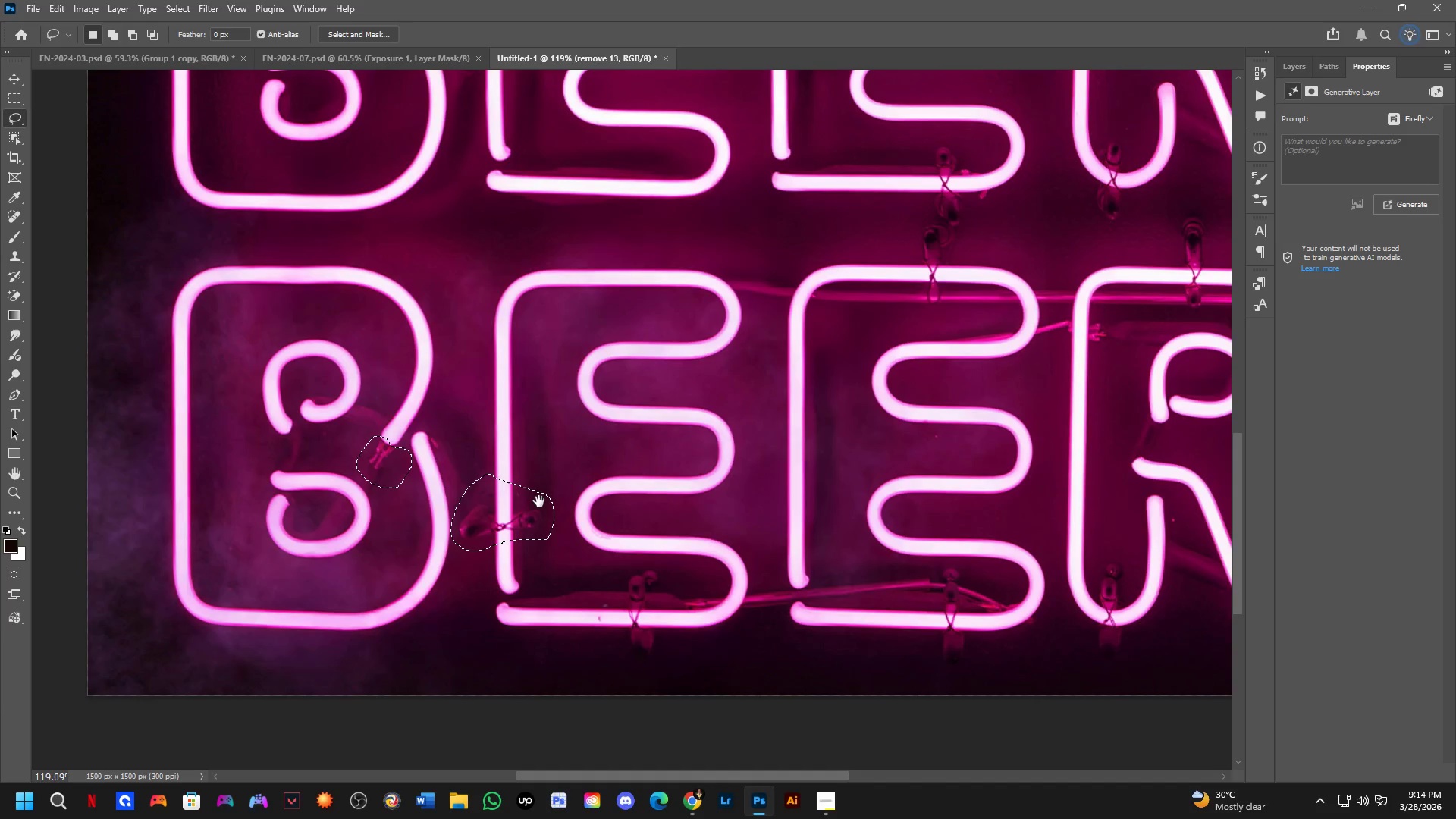 
left_click_drag(start_coordinate=[560, 475], to_coordinate=[492, 478])
 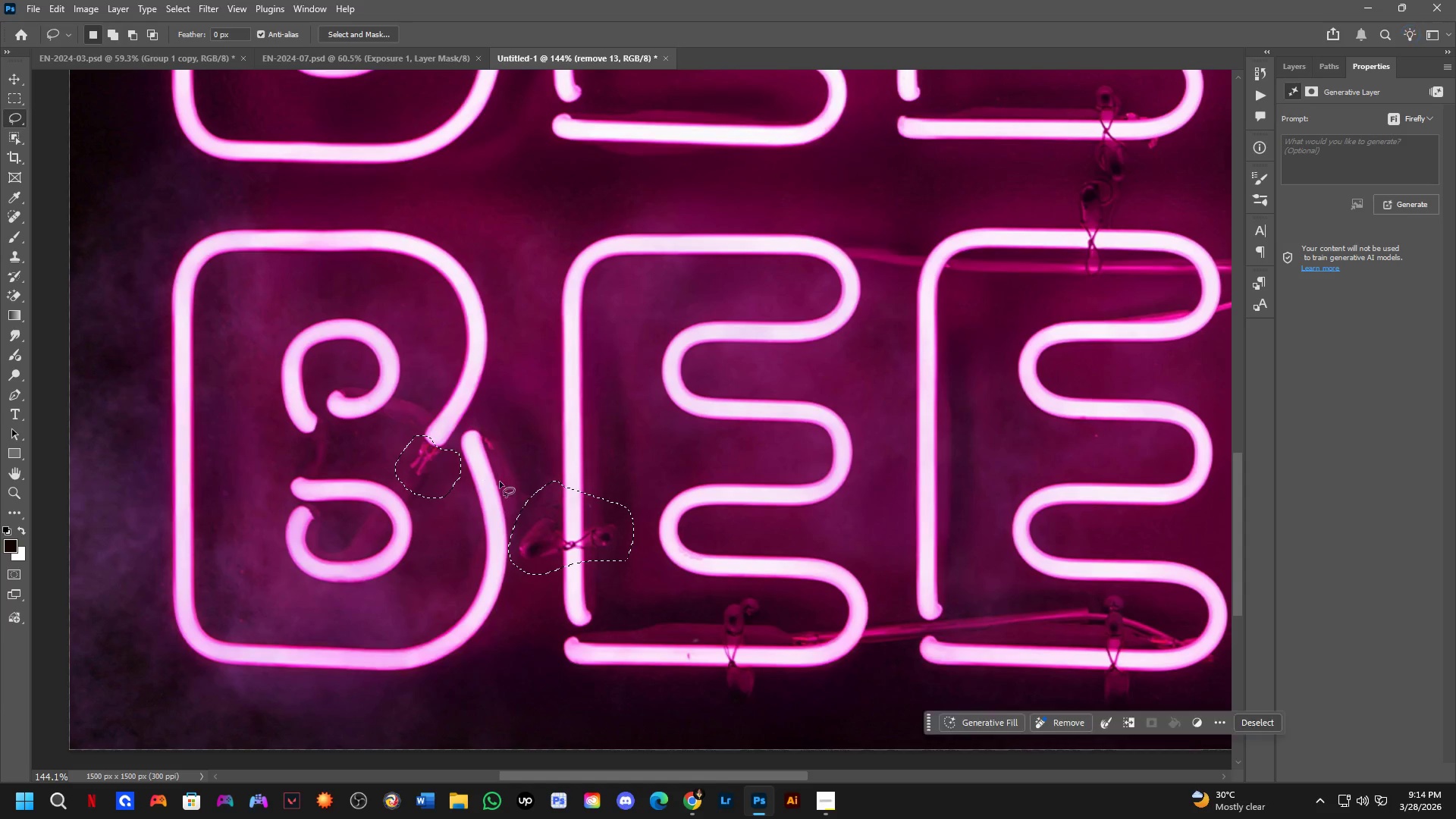 
hold_key(key=Space, duration=0.58)
 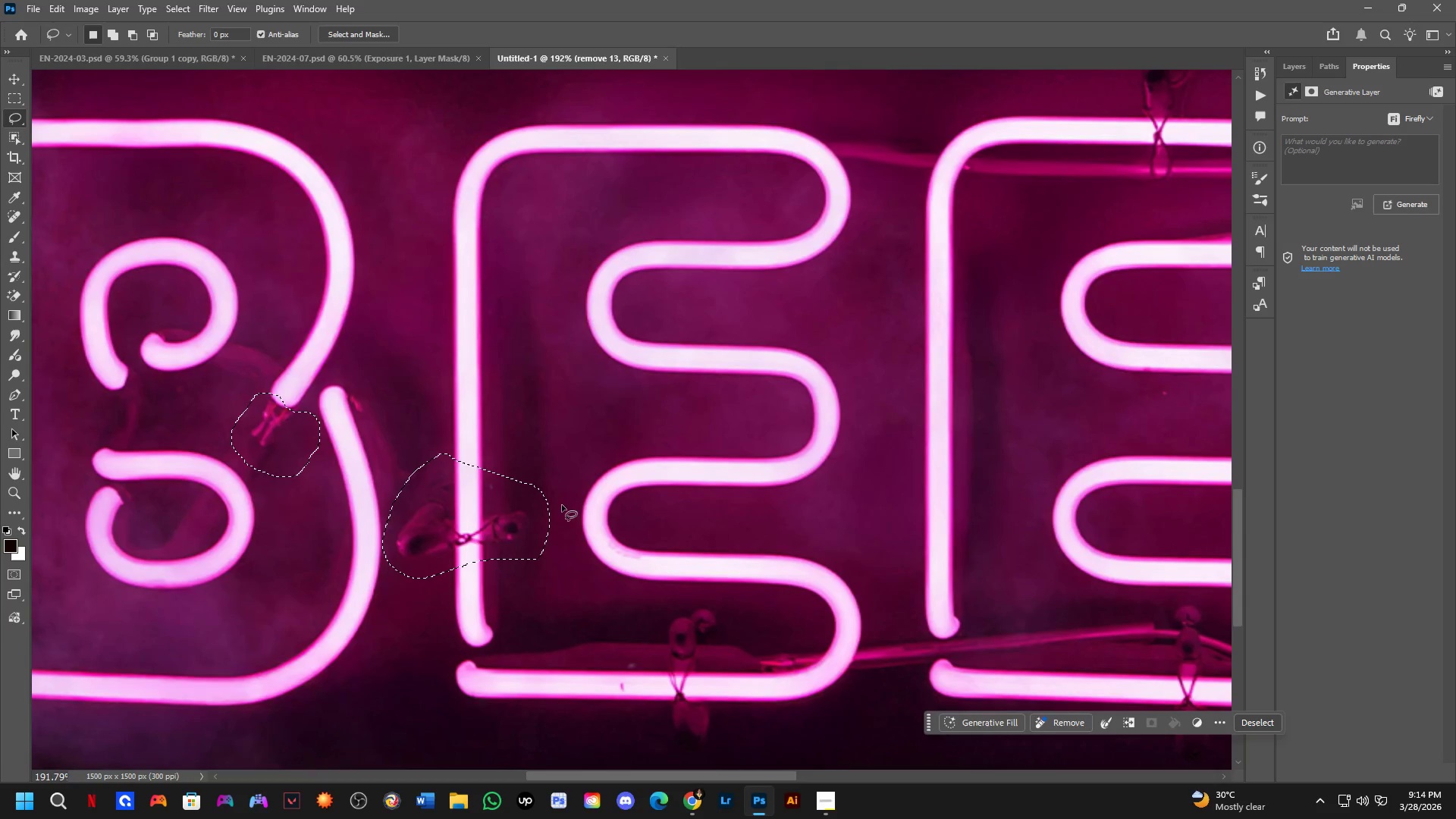 
left_click_drag(start_coordinate=[597, 509], to_coordinate=[539, 501])
 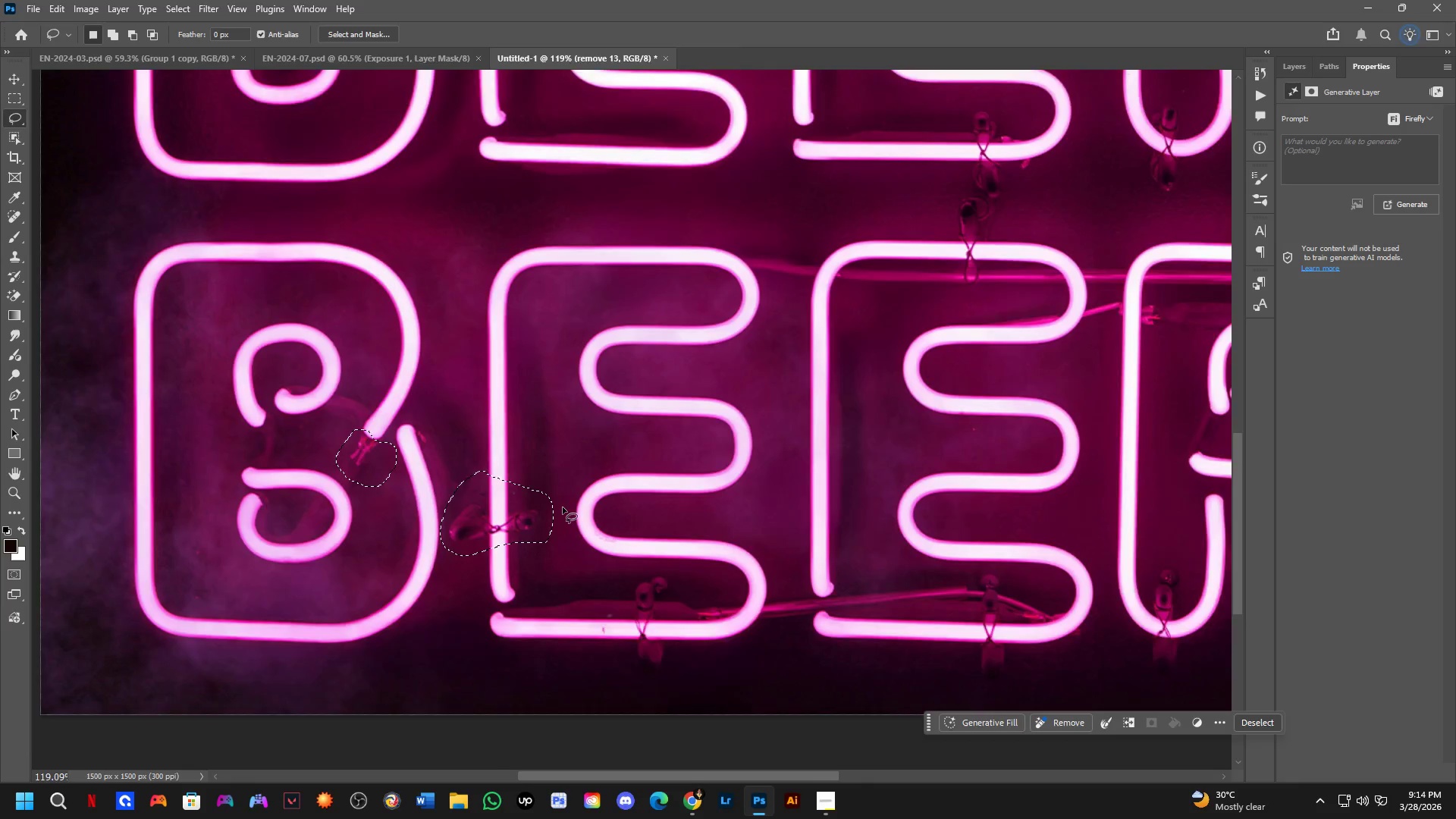 
scroll: coordinate [507, 484], scroll_direction: down, amount: 2.0
 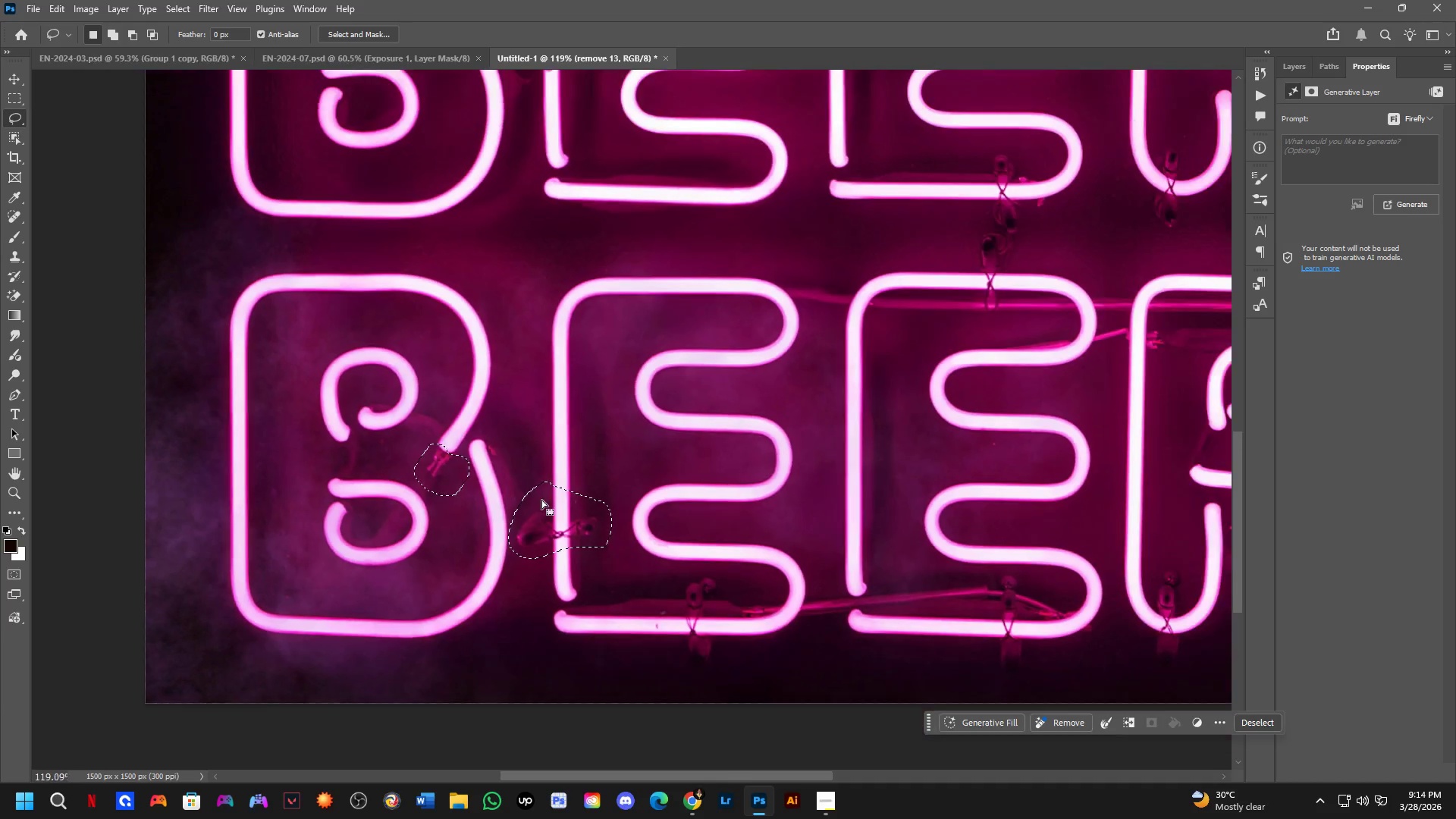 
hold_key(key=Space, duration=0.59)
 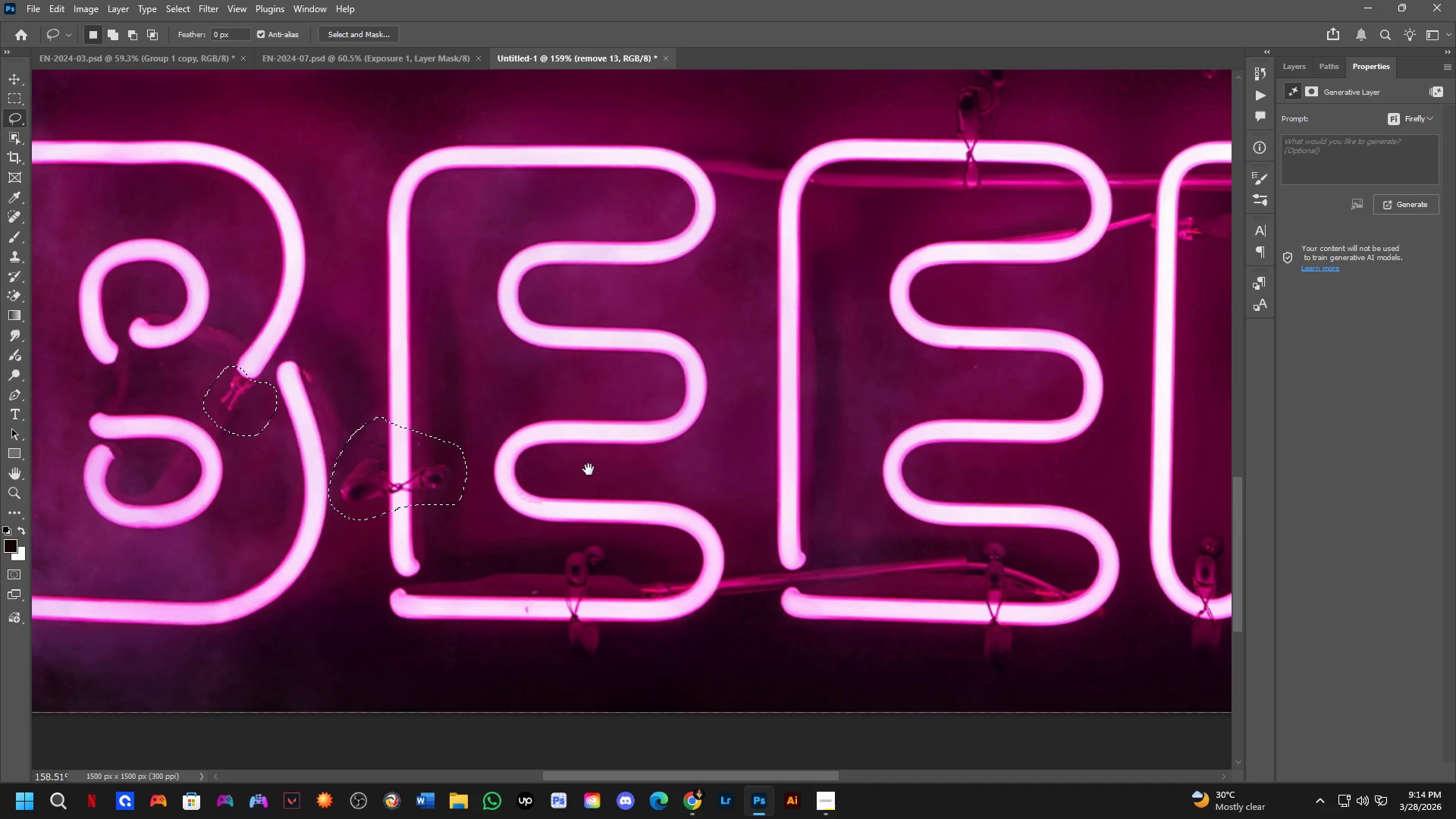 
left_click_drag(start_coordinate=[584, 498], to_coordinate=[534, 474])
 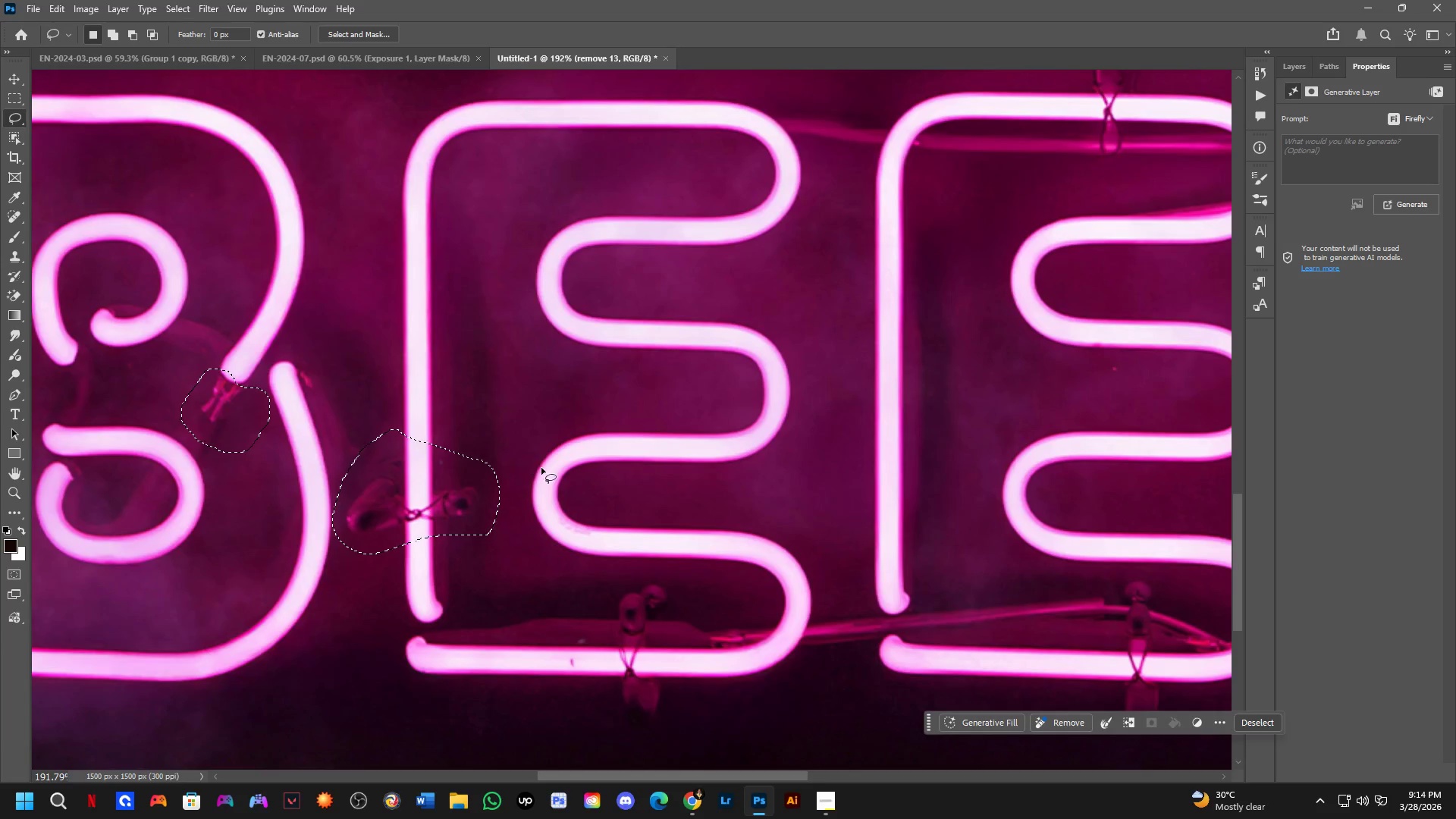 
scroll: coordinate [562, 506], scroll_direction: up, amount: 5.0
 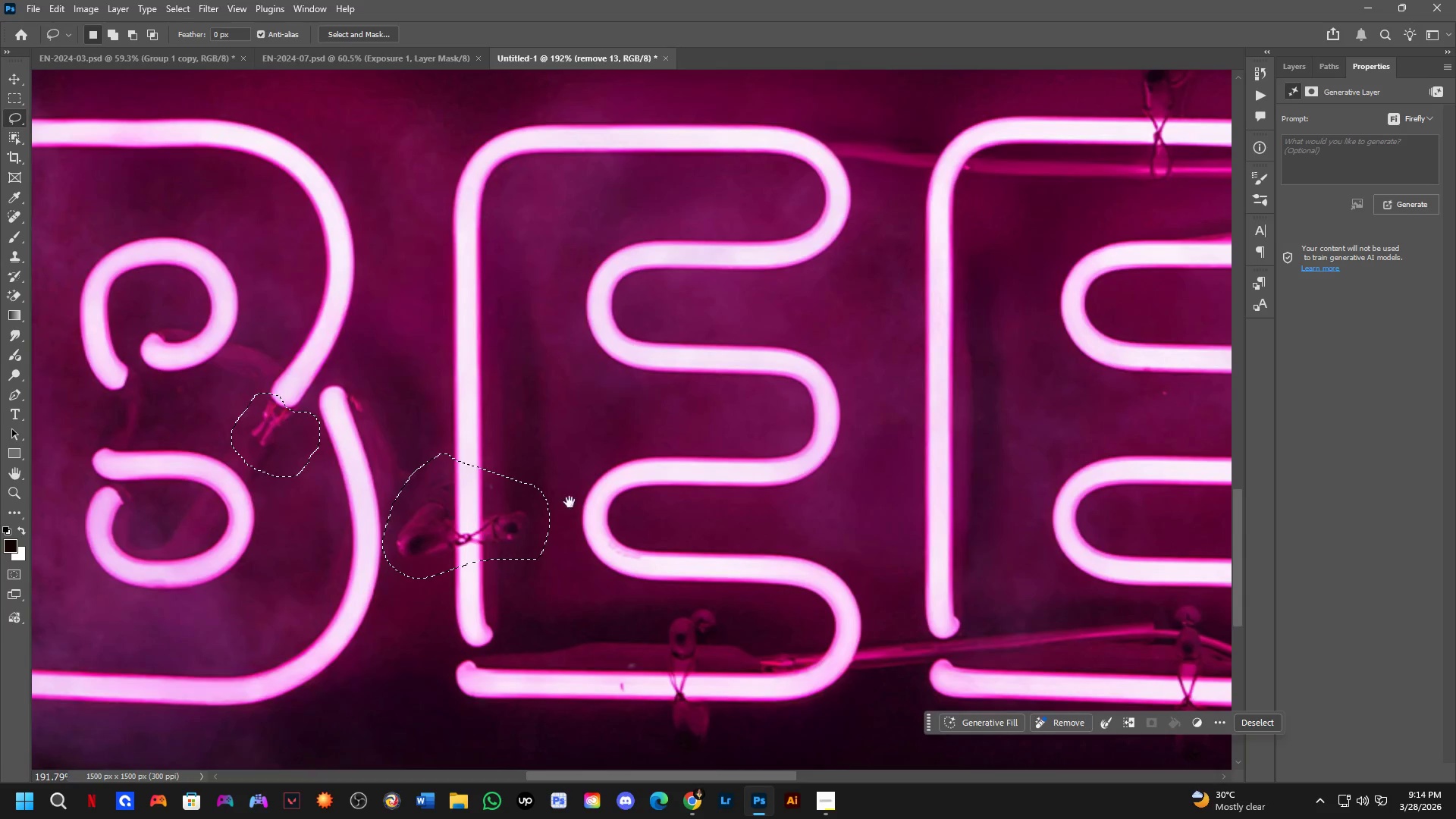 
hold_key(key=Space, duration=0.55)
 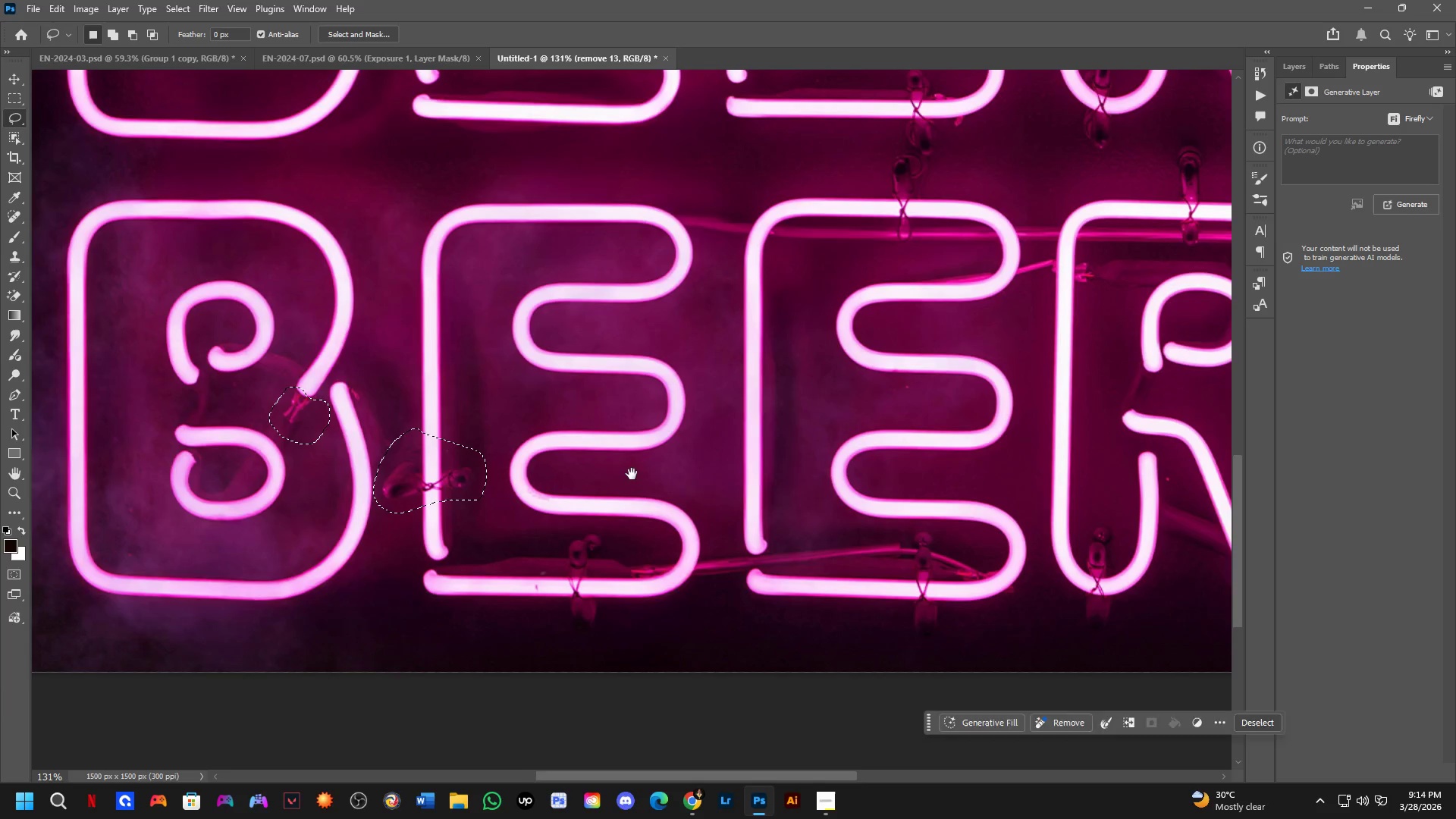 
left_click_drag(start_coordinate=[629, 488], to_coordinate=[588, 469])
 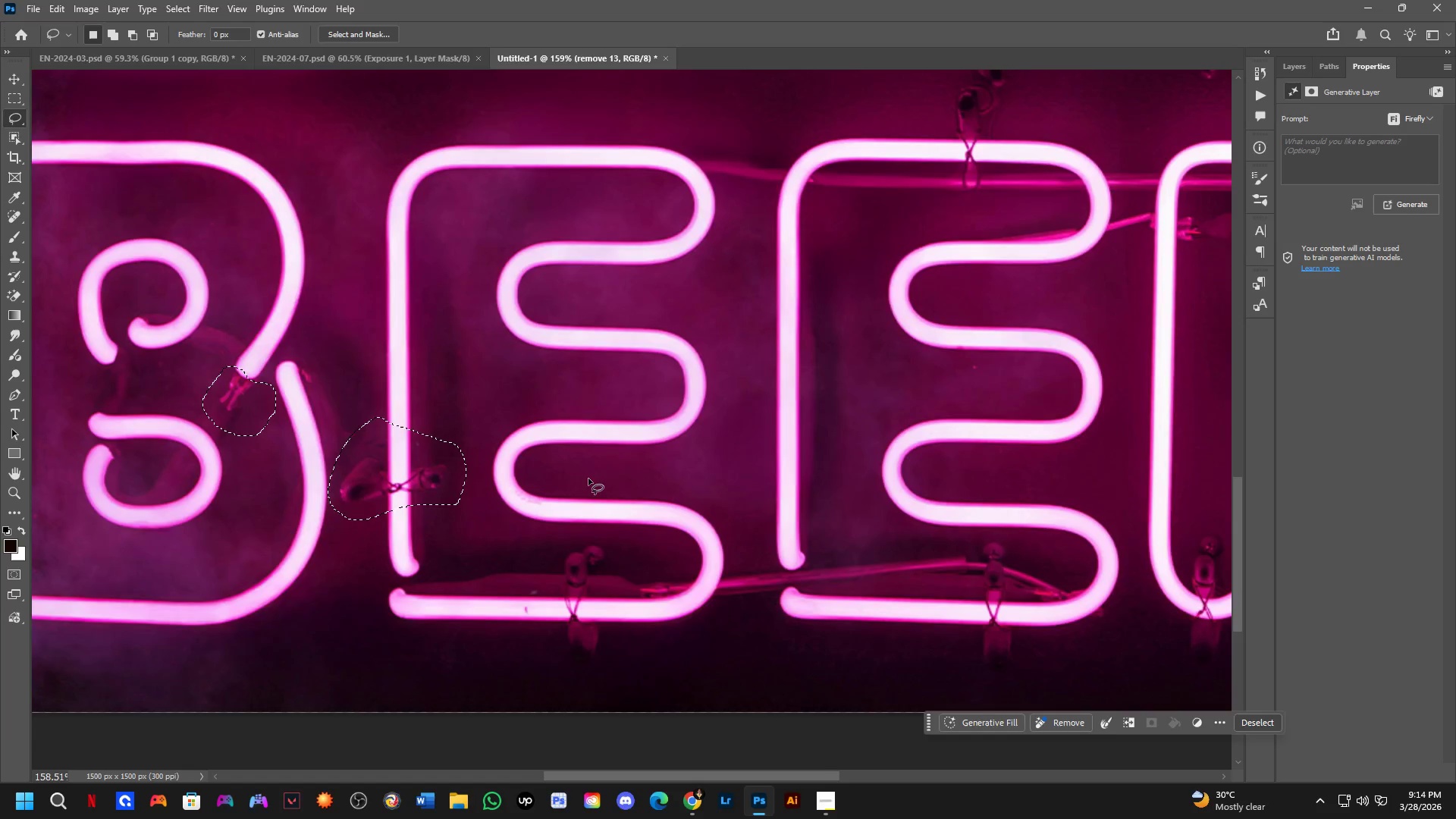 
scroll: coordinate [542, 468], scroll_direction: down, amount: 2.0
 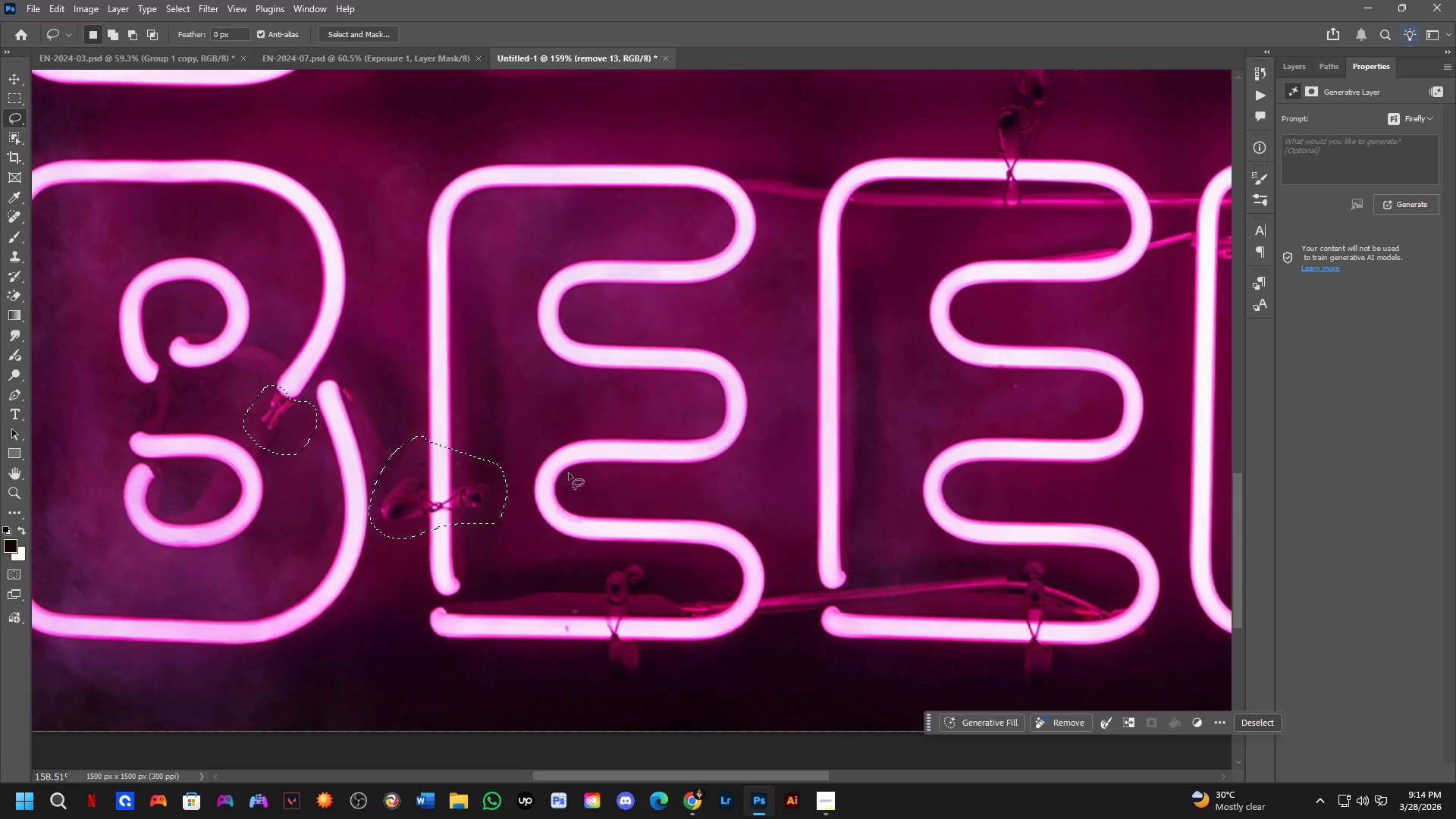 
hold_key(key=Space, duration=0.62)
 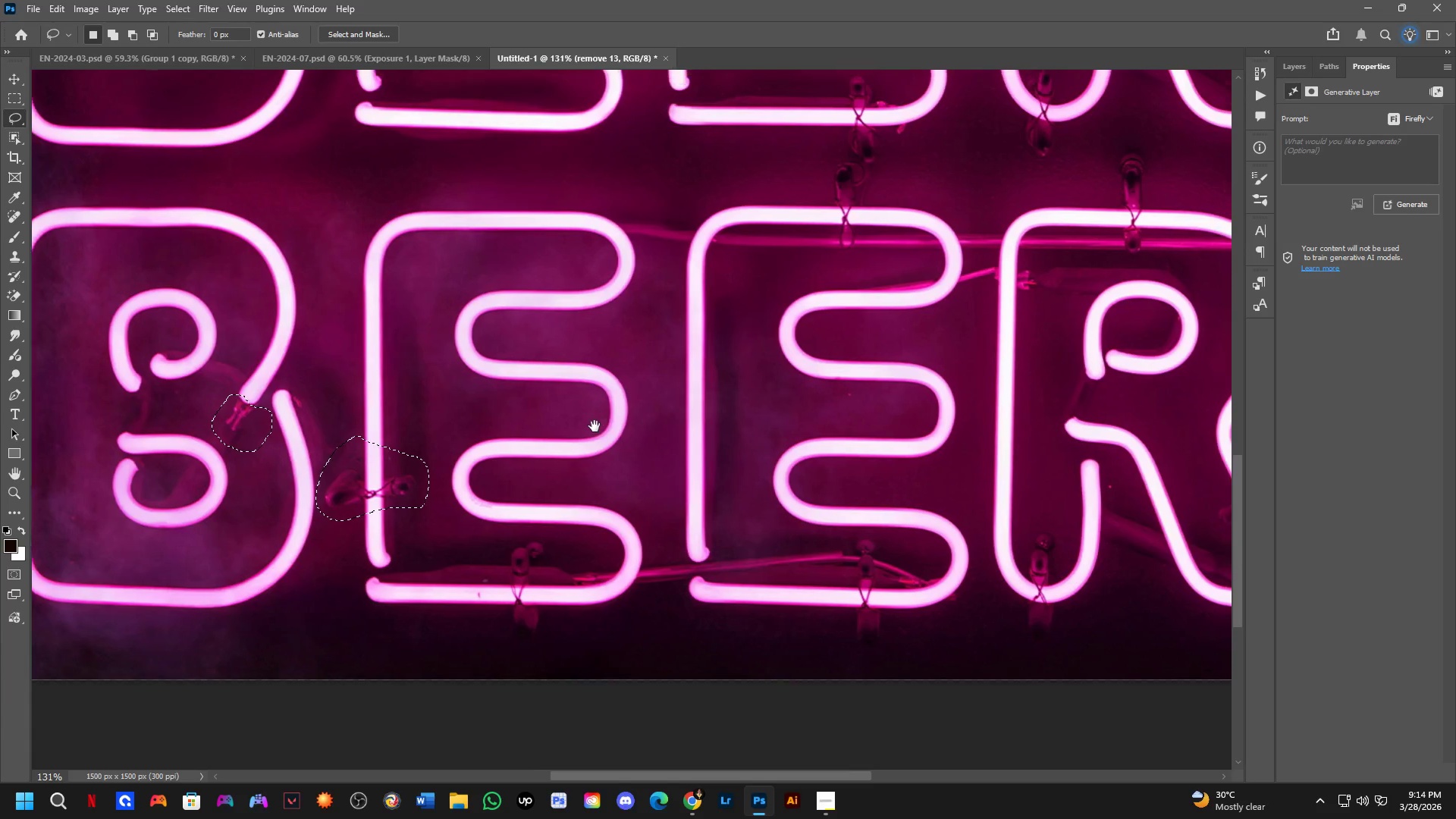 
left_click_drag(start_coordinate=[632, 477], to_coordinate=[578, 479])
 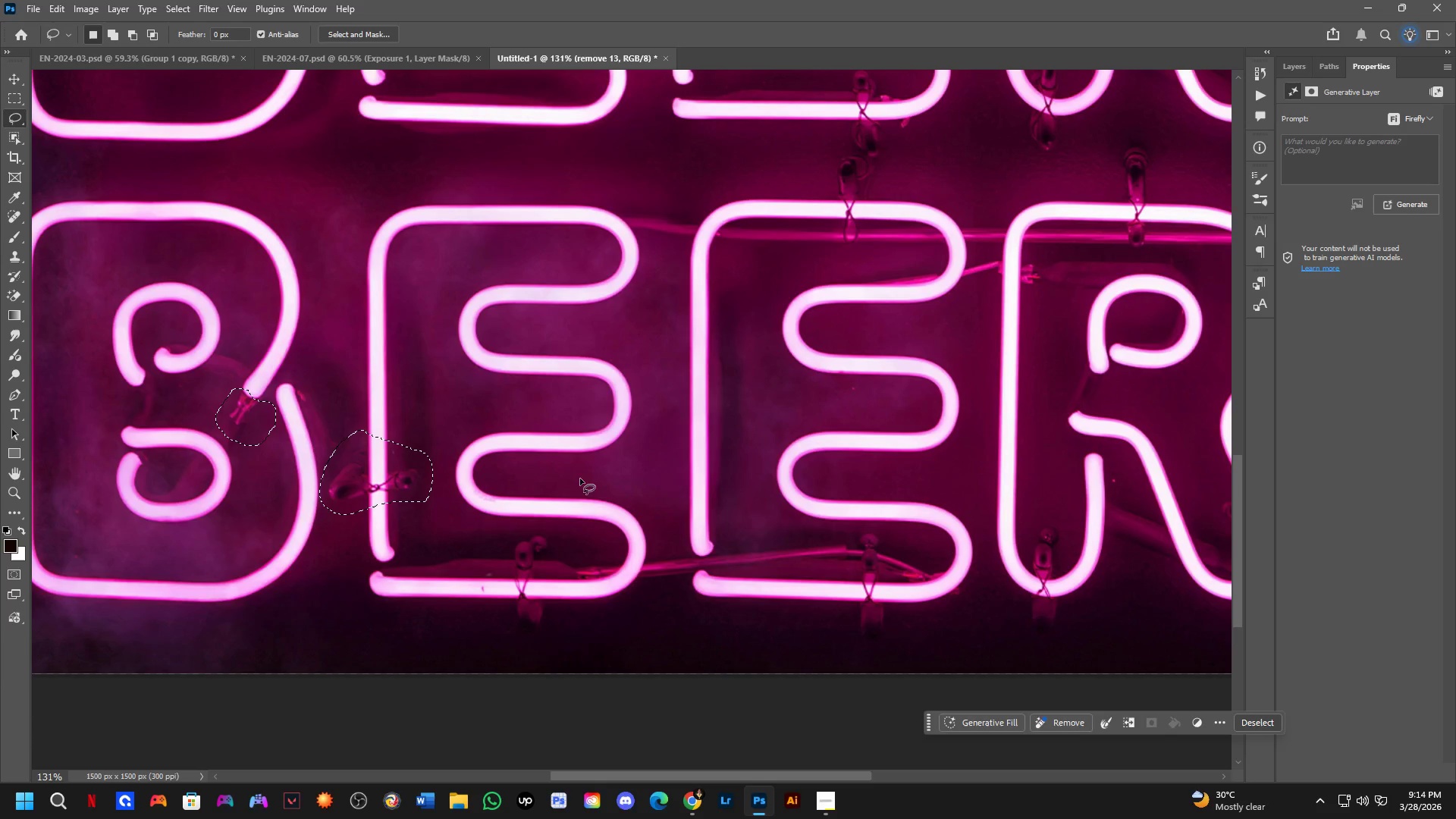 
scroll: coordinate [588, 479], scroll_direction: down, amount: 2.0
 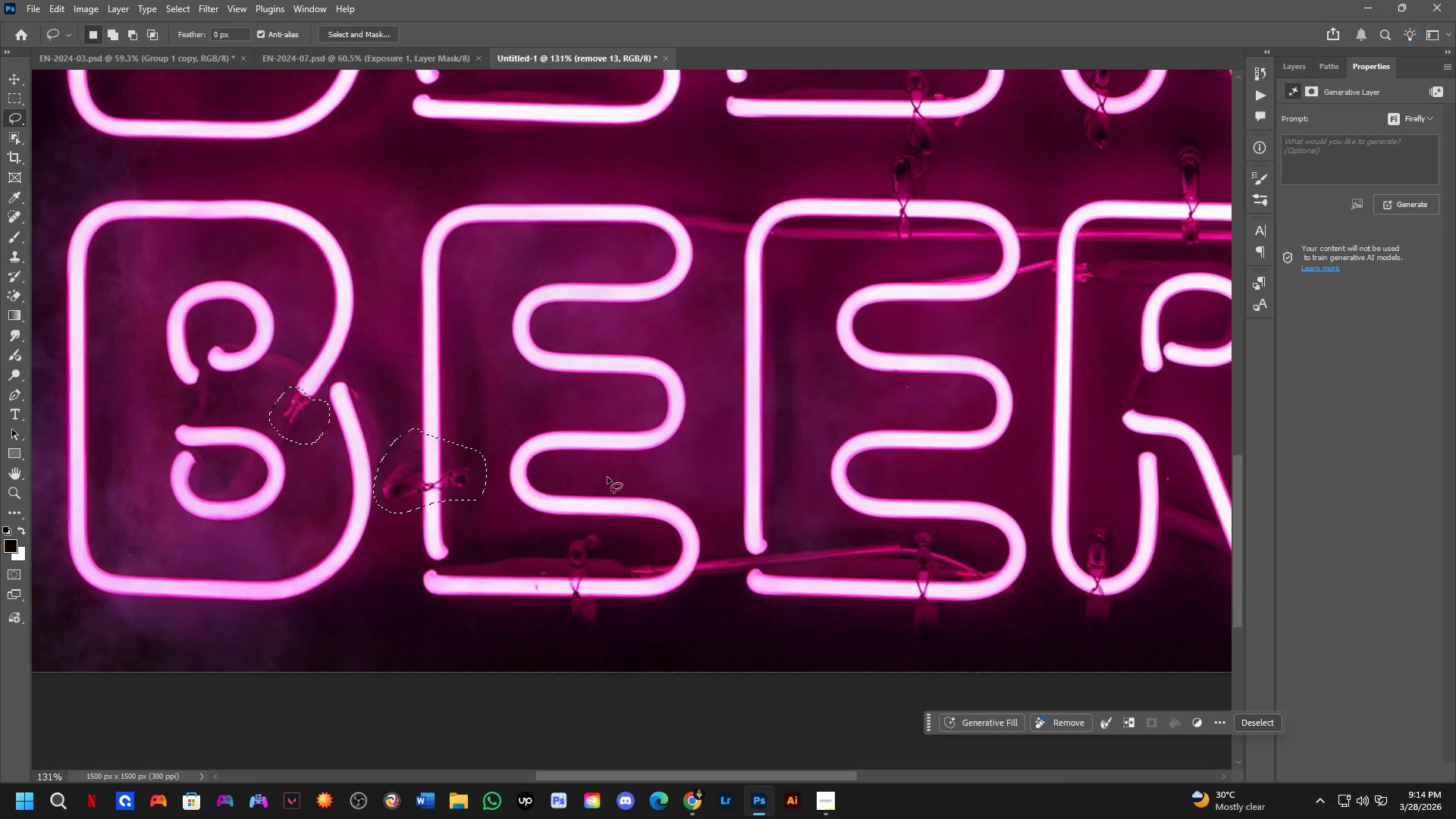 
hold_key(key=Space, duration=0.66)
 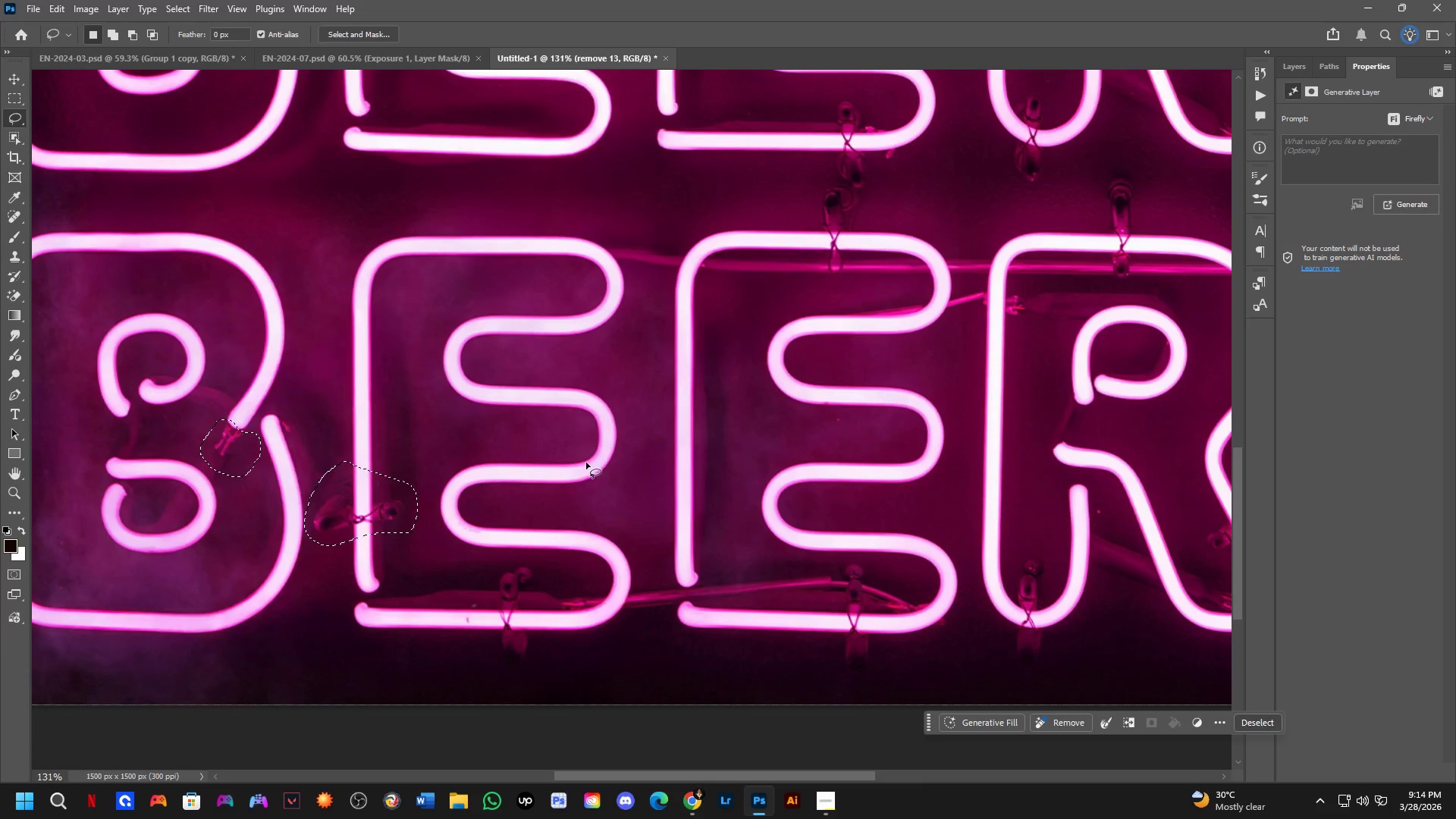 
left_click_drag(start_coordinate=[602, 413], to_coordinate=[587, 444])
 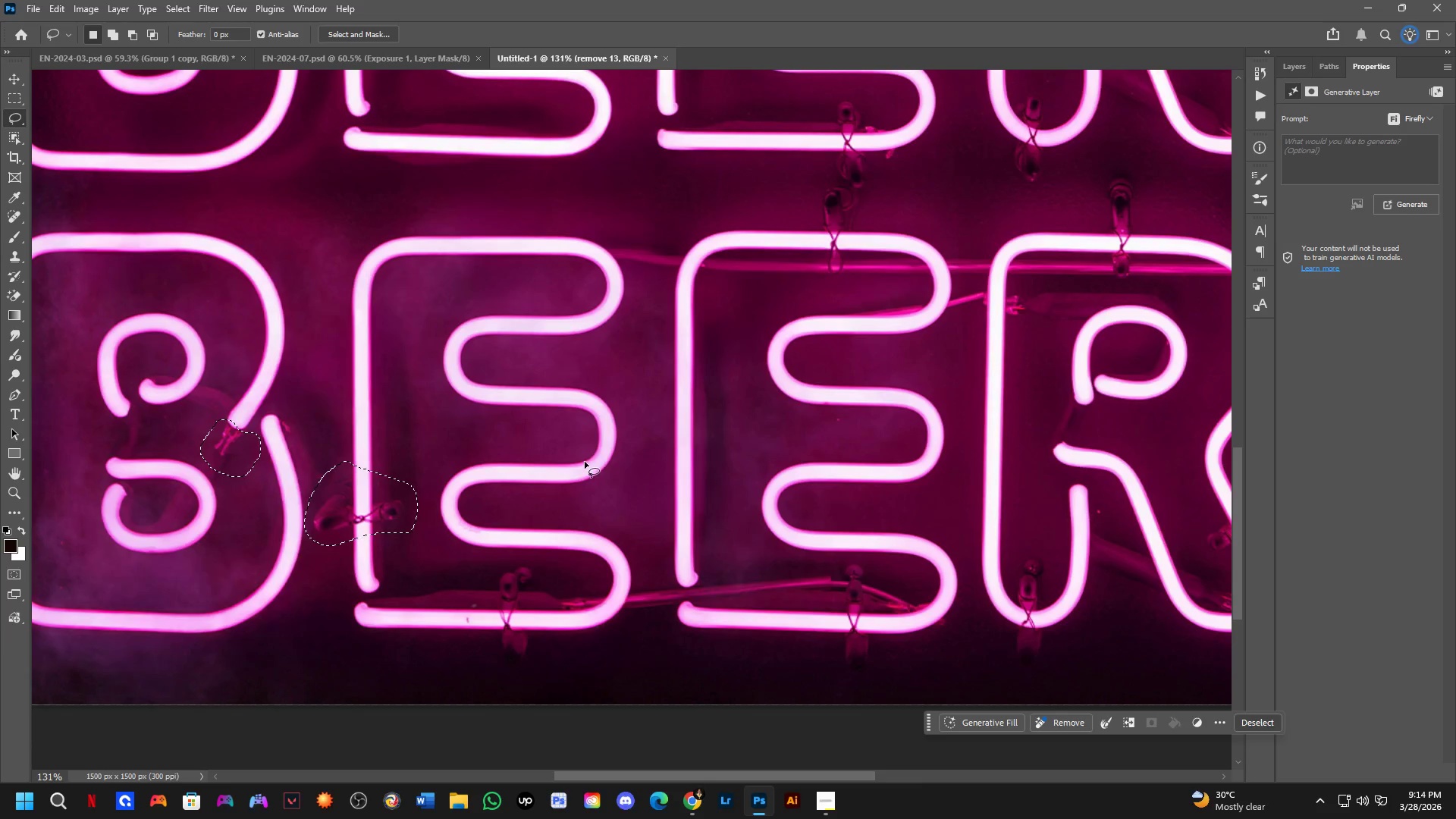 
hold_key(key=Space, duration=0.64)
 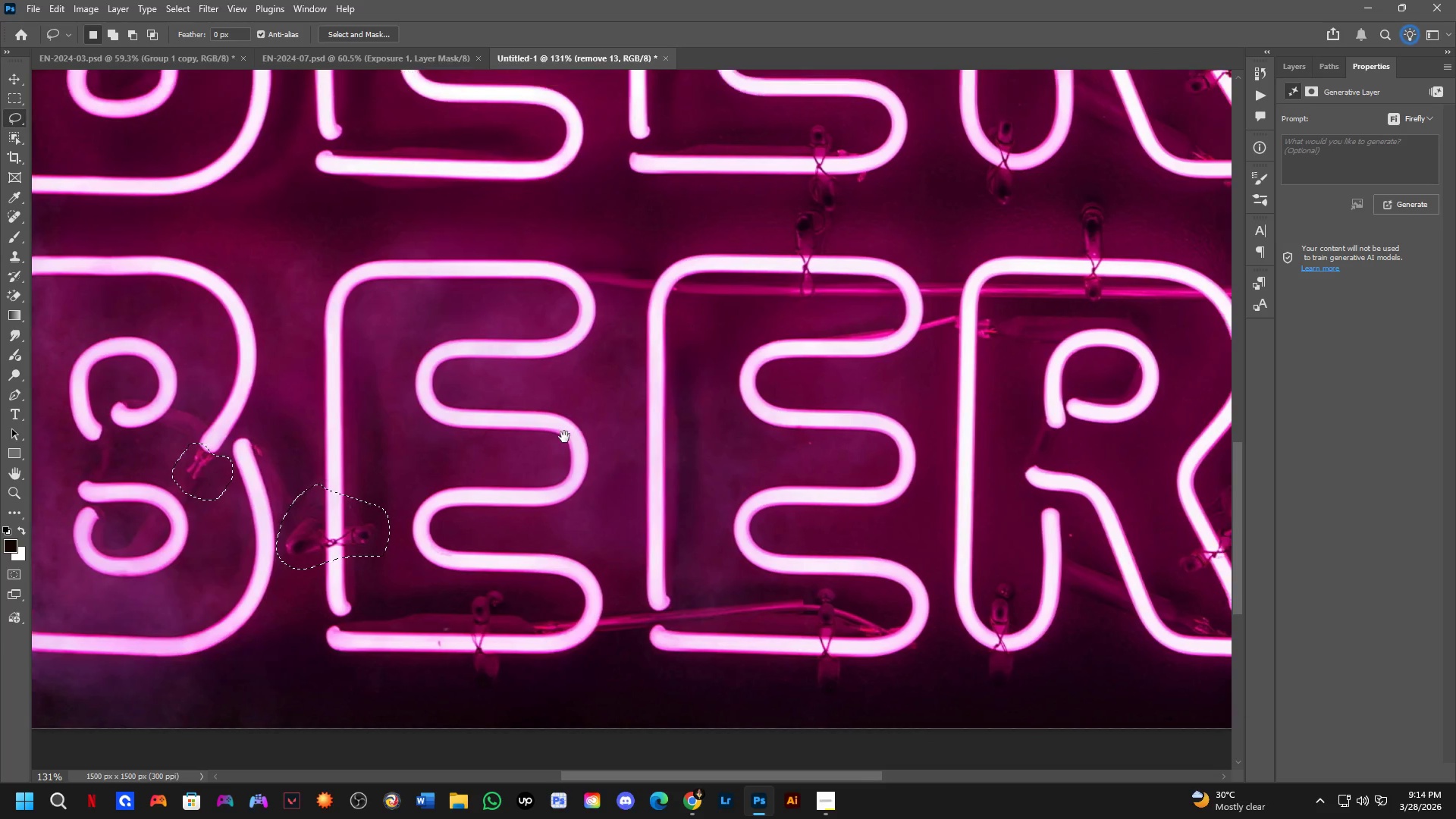 
left_click_drag(start_coordinate=[576, 454], to_coordinate=[559, 460])
 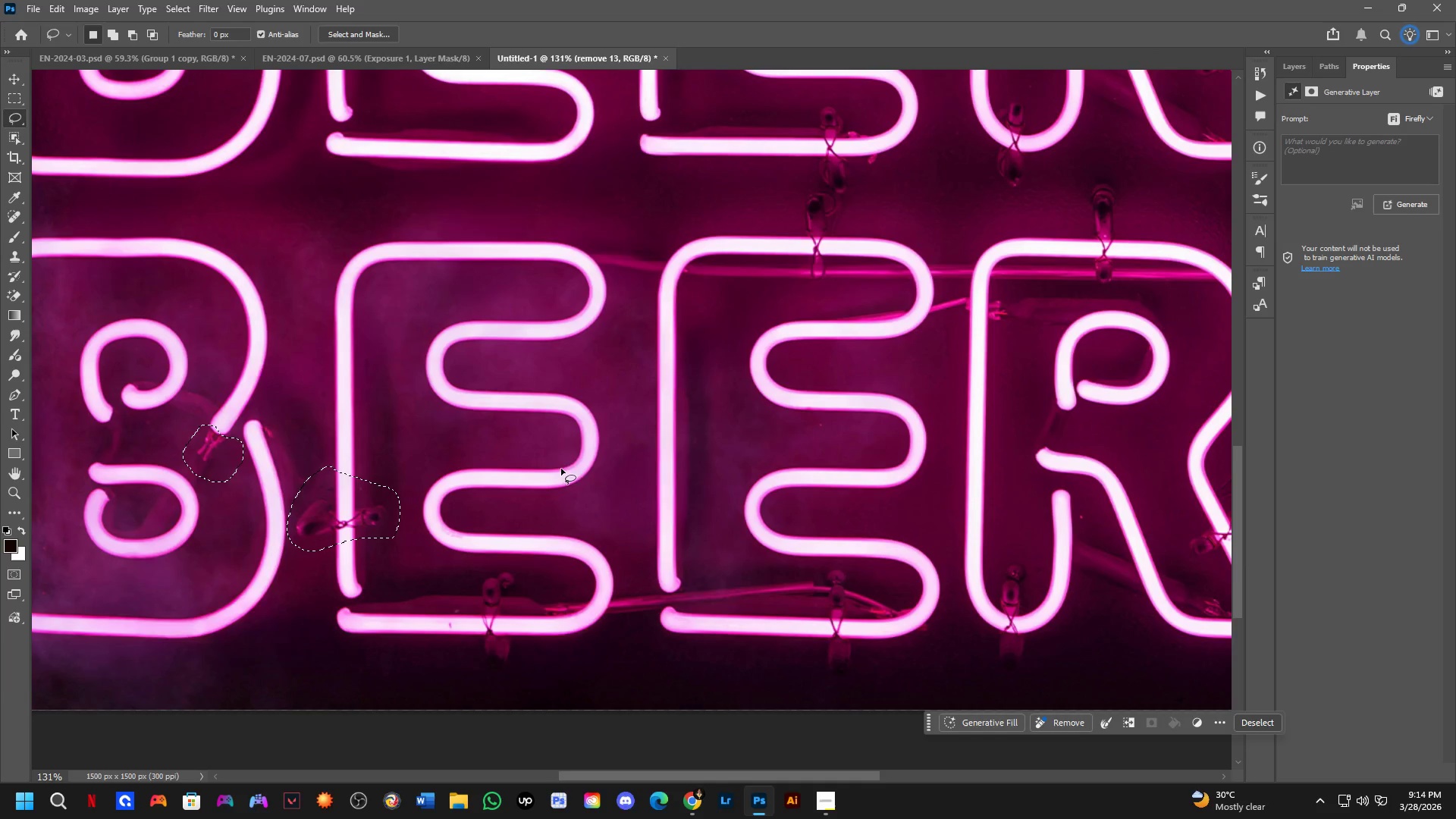 
hold_key(key=Space, duration=0.55)
 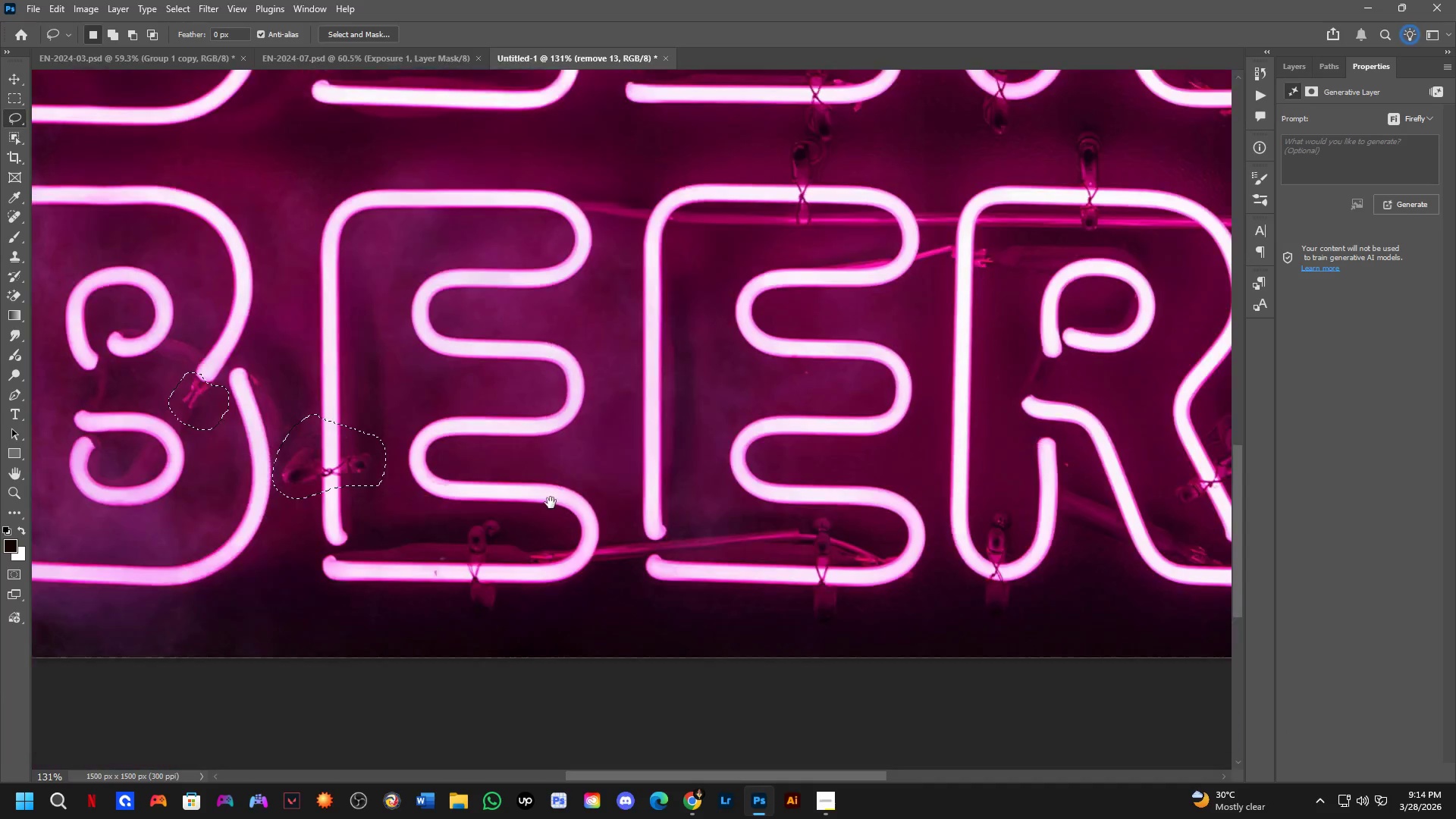 
left_click_drag(start_coordinate=[579, 415], to_coordinate=[560, 460])
 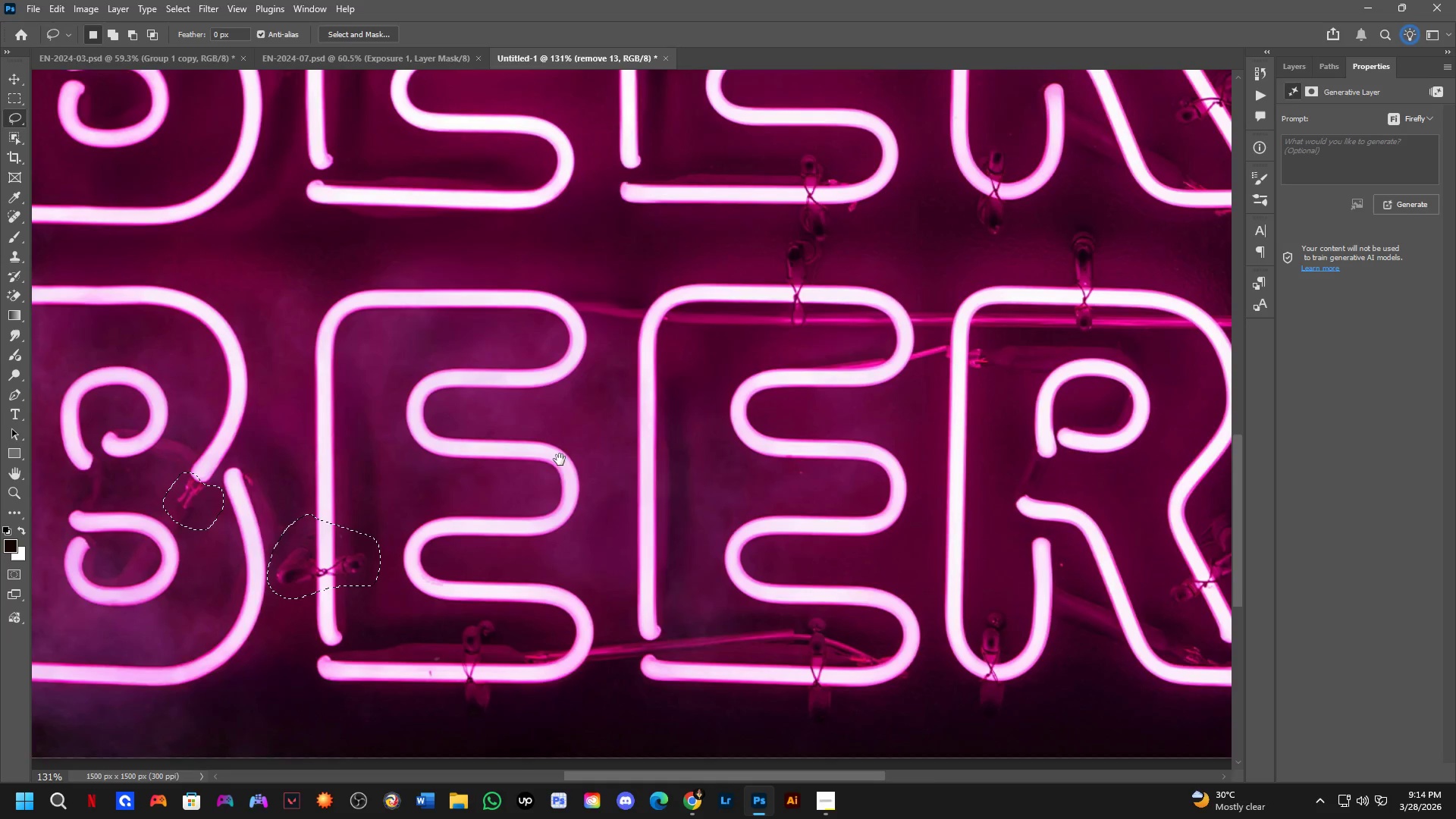 
hold_key(key=Space, duration=0.86)
 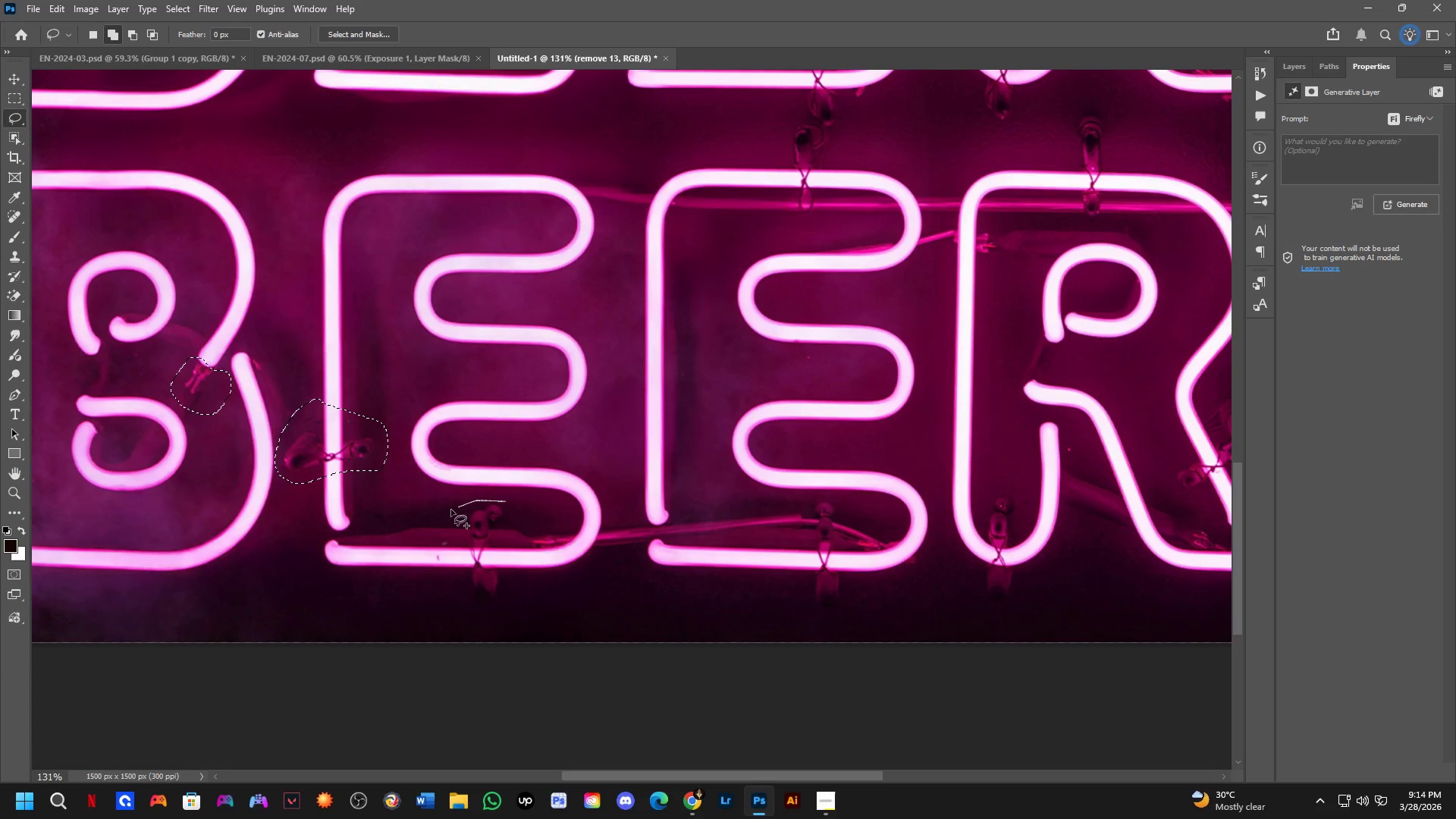 
left_click_drag(start_coordinate=[541, 633], to_coordinate=[551, 501])
 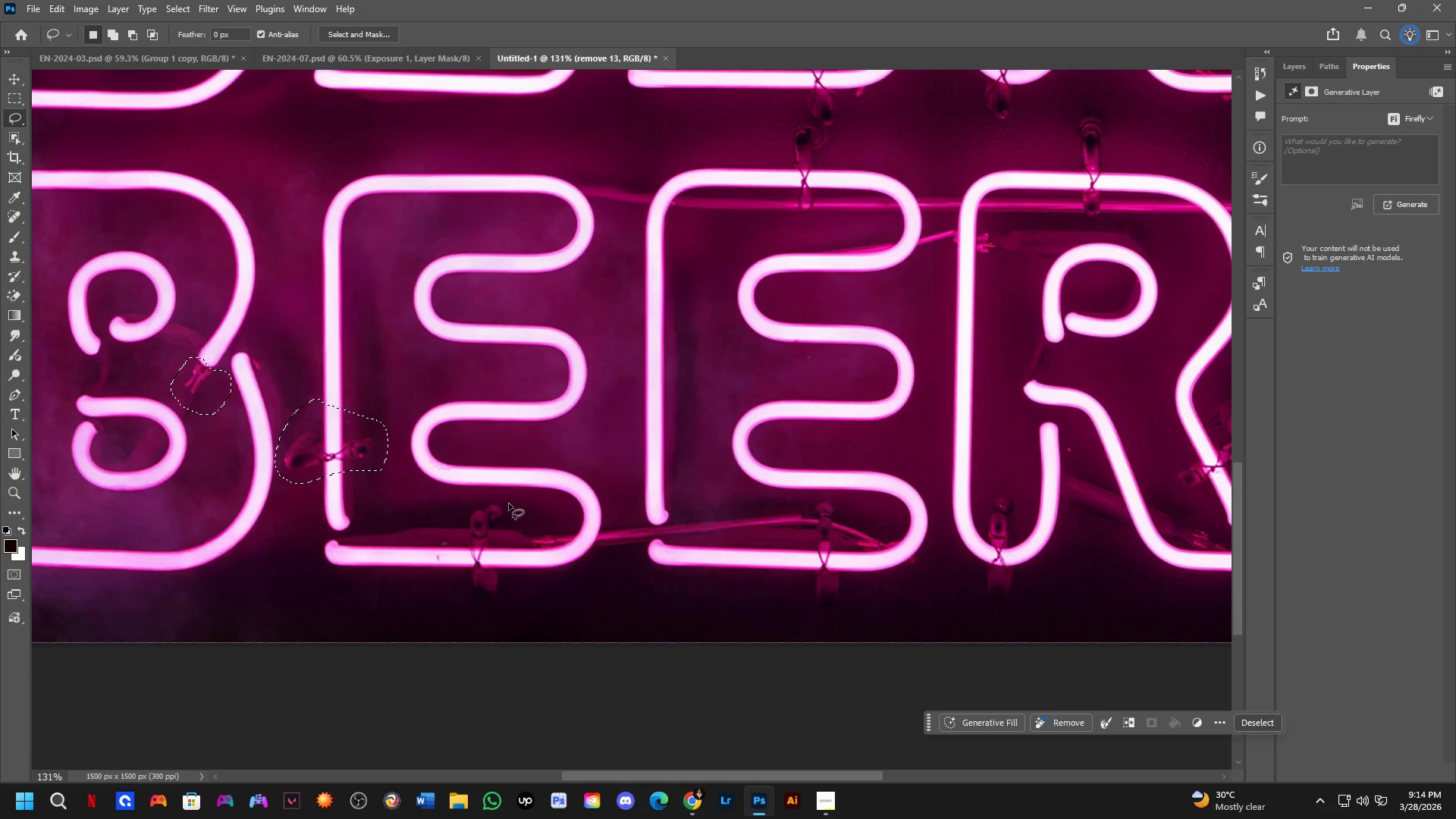 
key(Shift+ShiftLeft)
 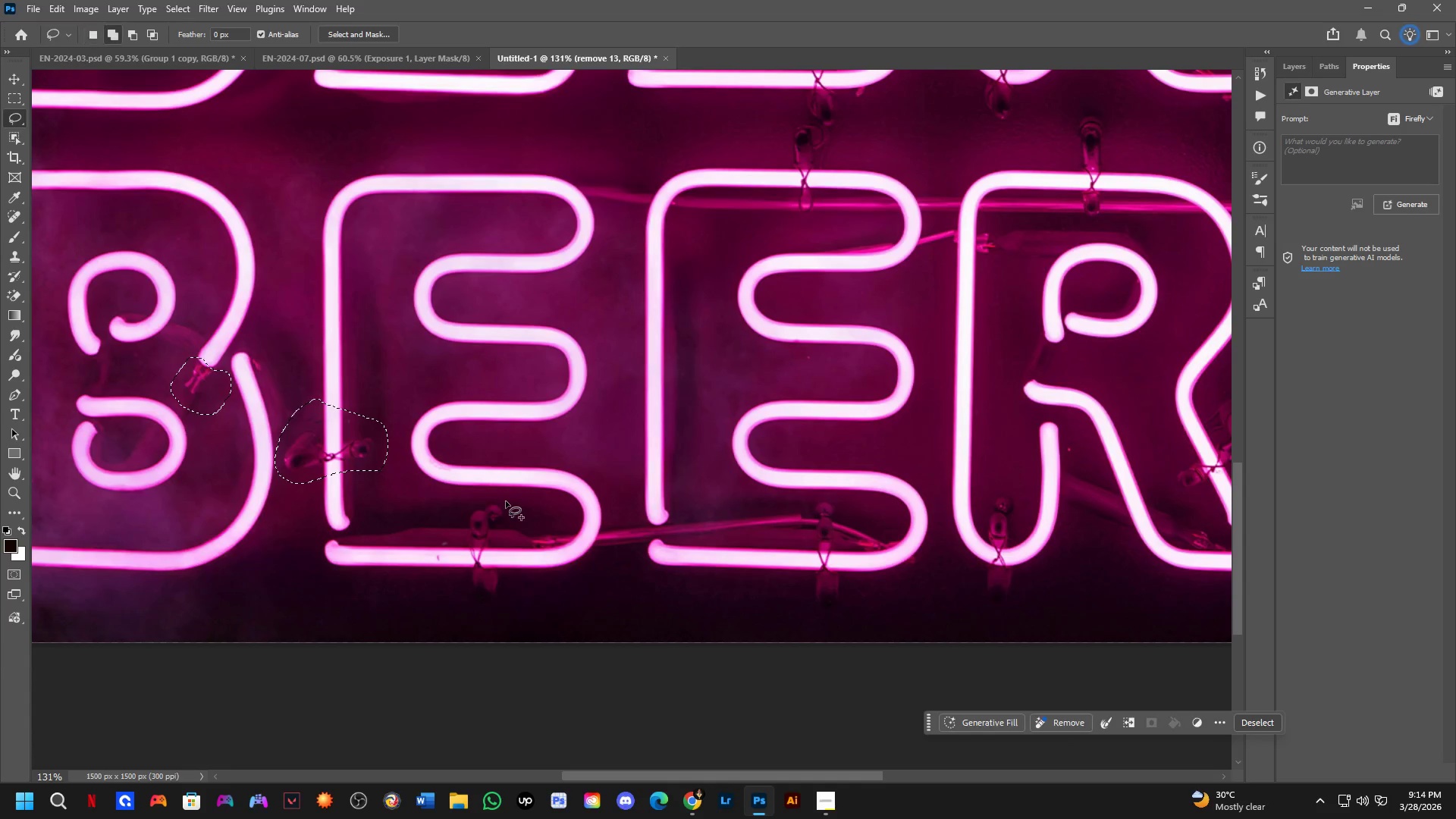 
left_click_drag(start_coordinate=[506, 501], to_coordinate=[535, 509])
 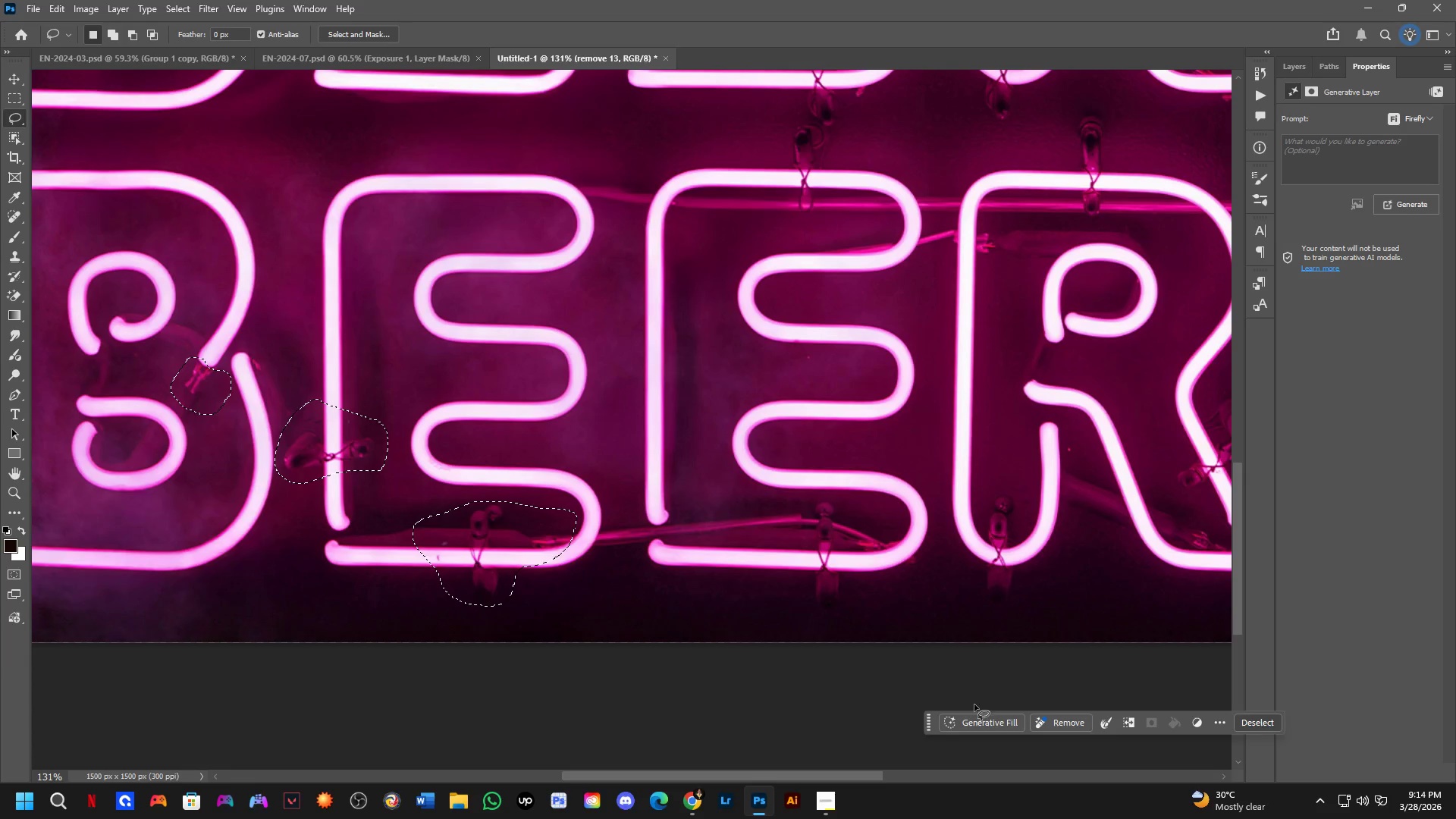 
left_click([1000, 727])
 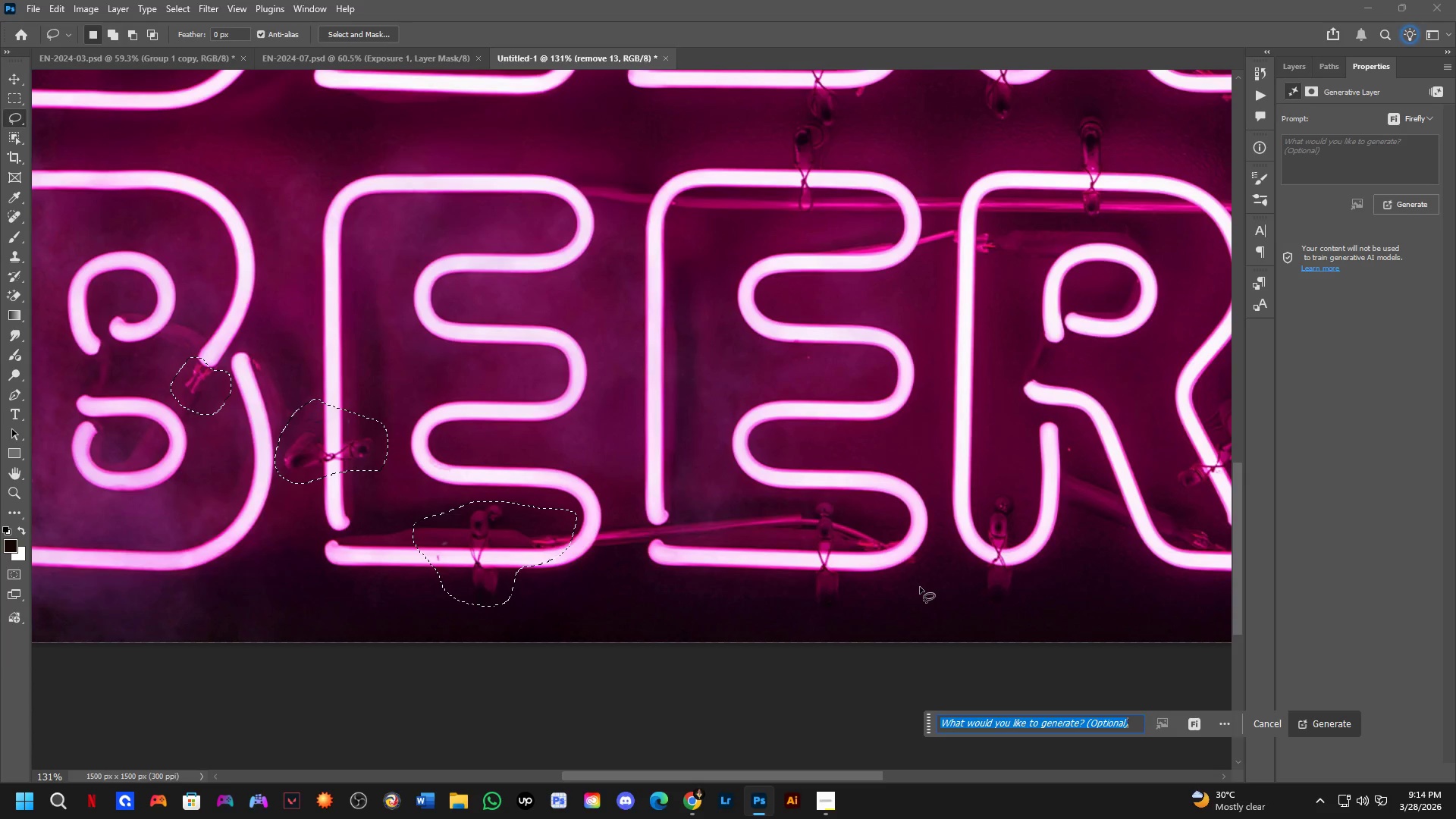 
type(remove)
 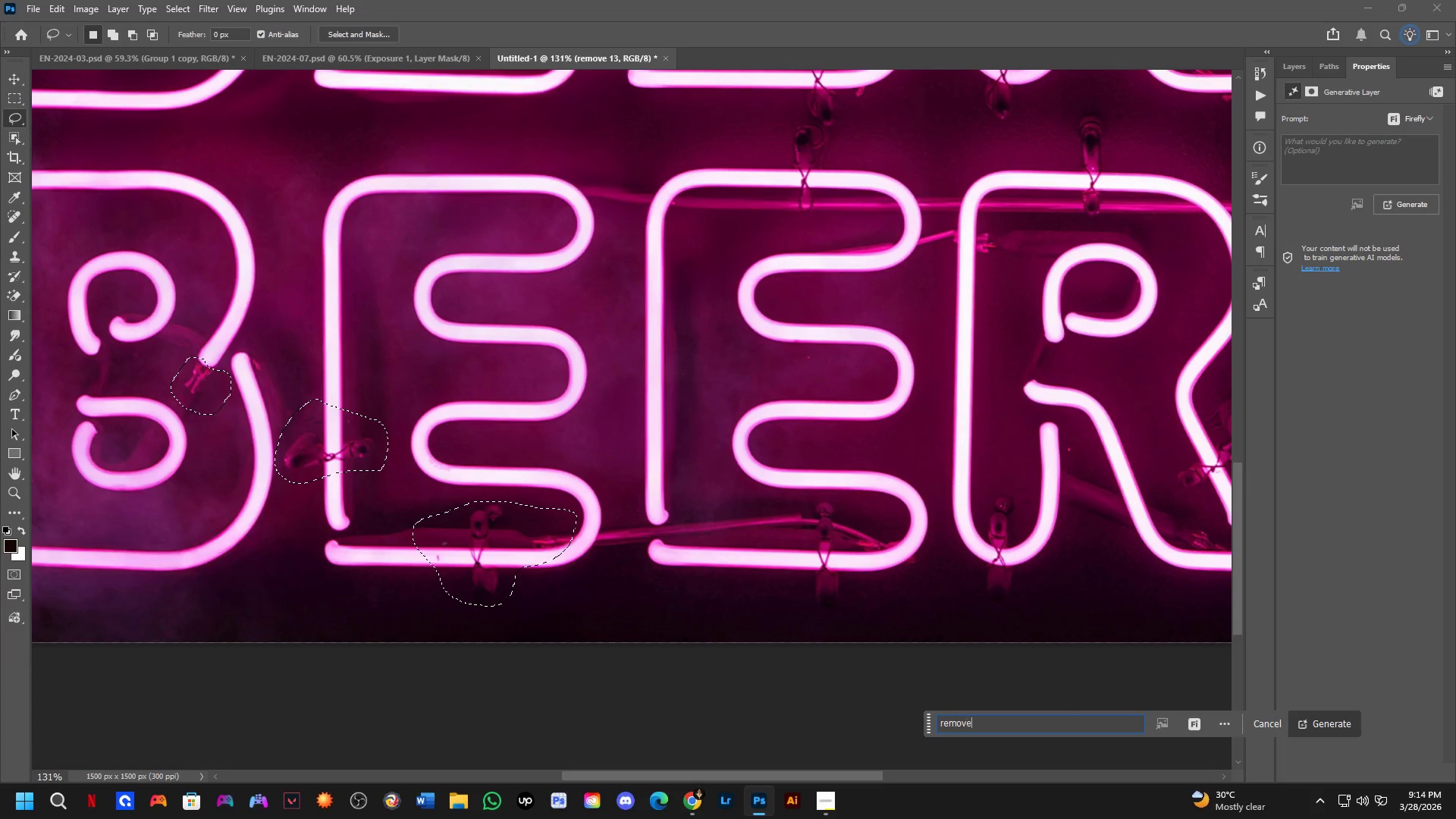 
key(Enter)
 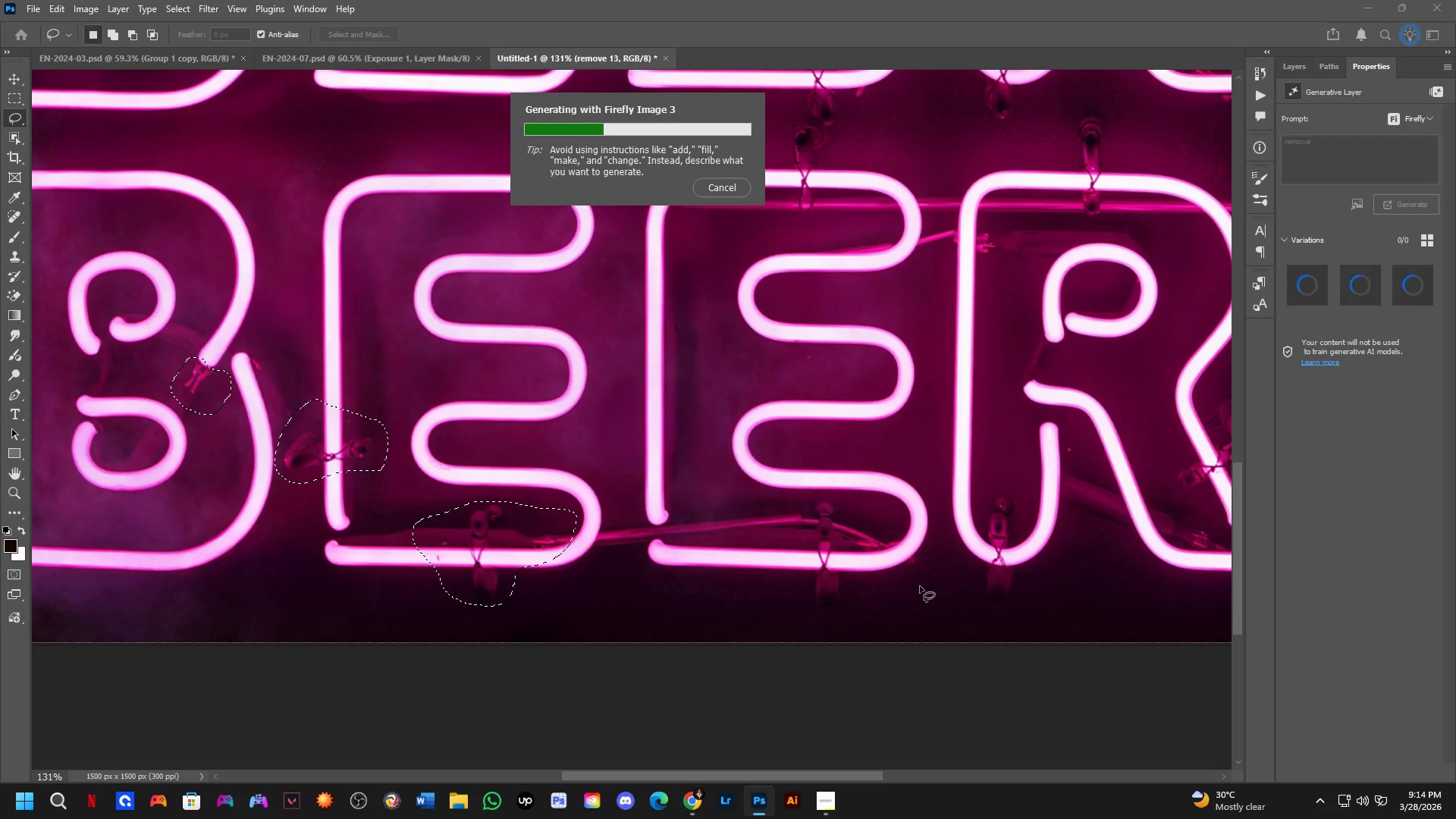 
wait(8.73)
 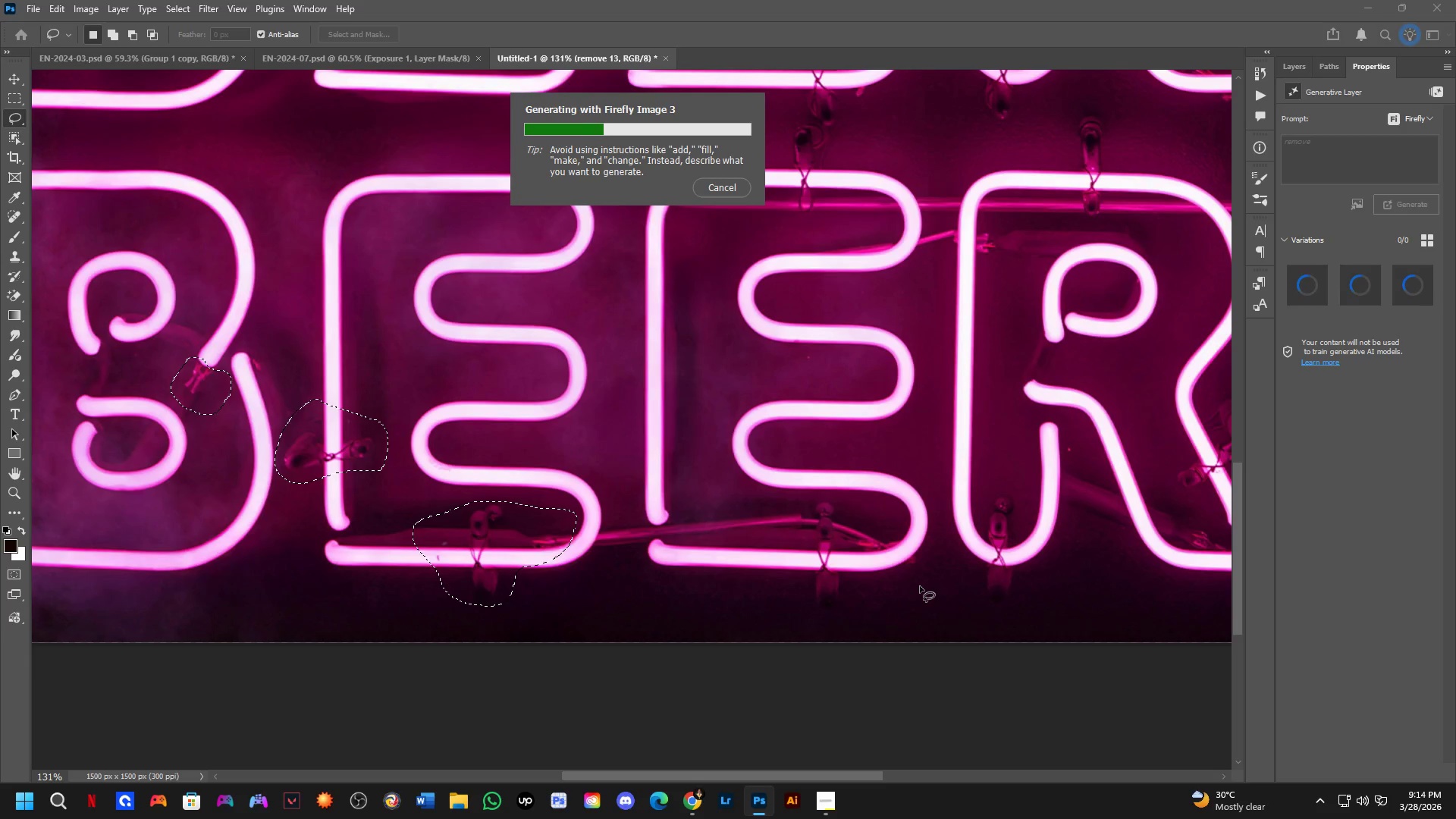 
scroll: coordinate [622, 278], scroll_direction: down, amount: 4.0
 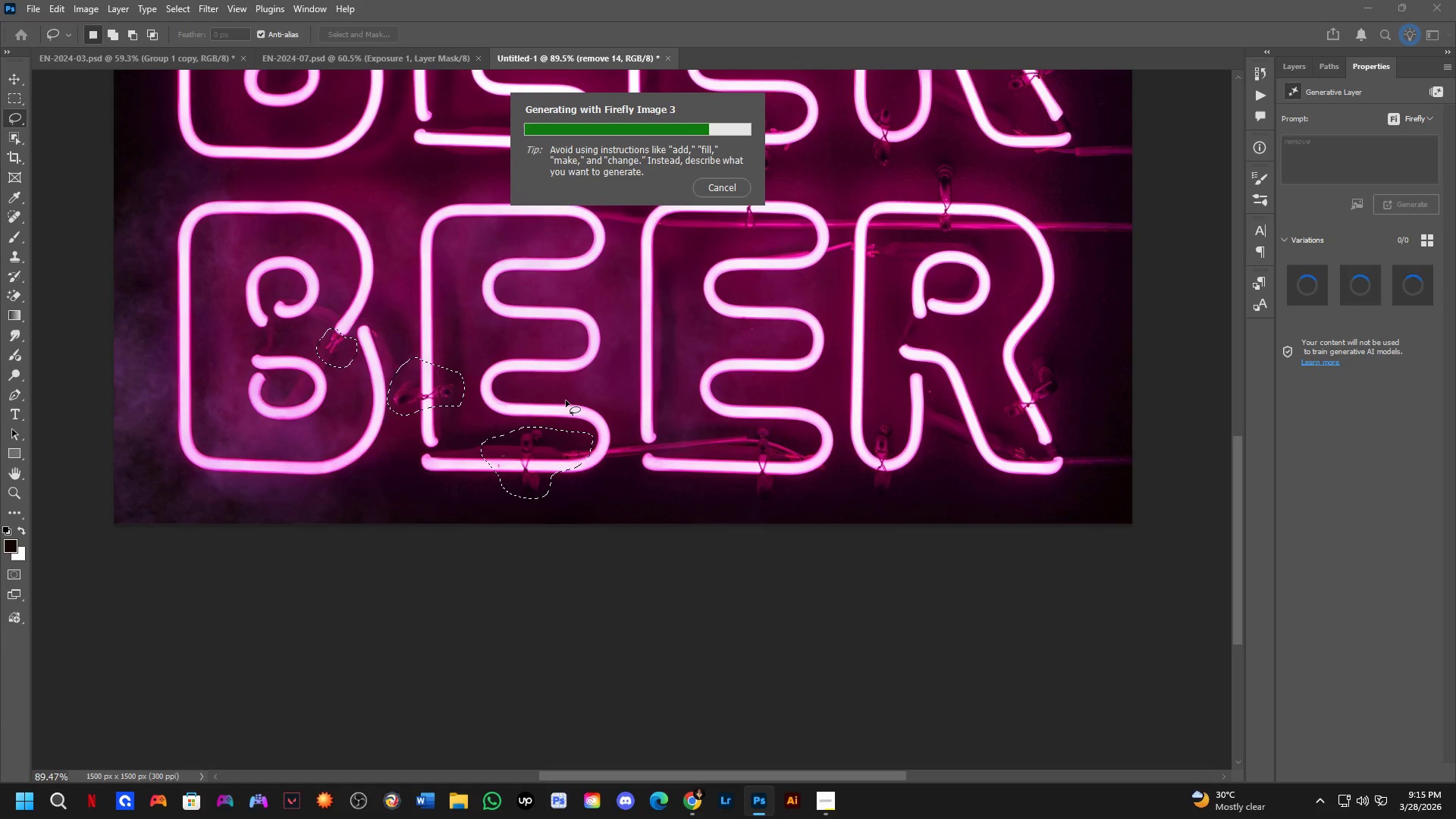 
wait(5.16)
 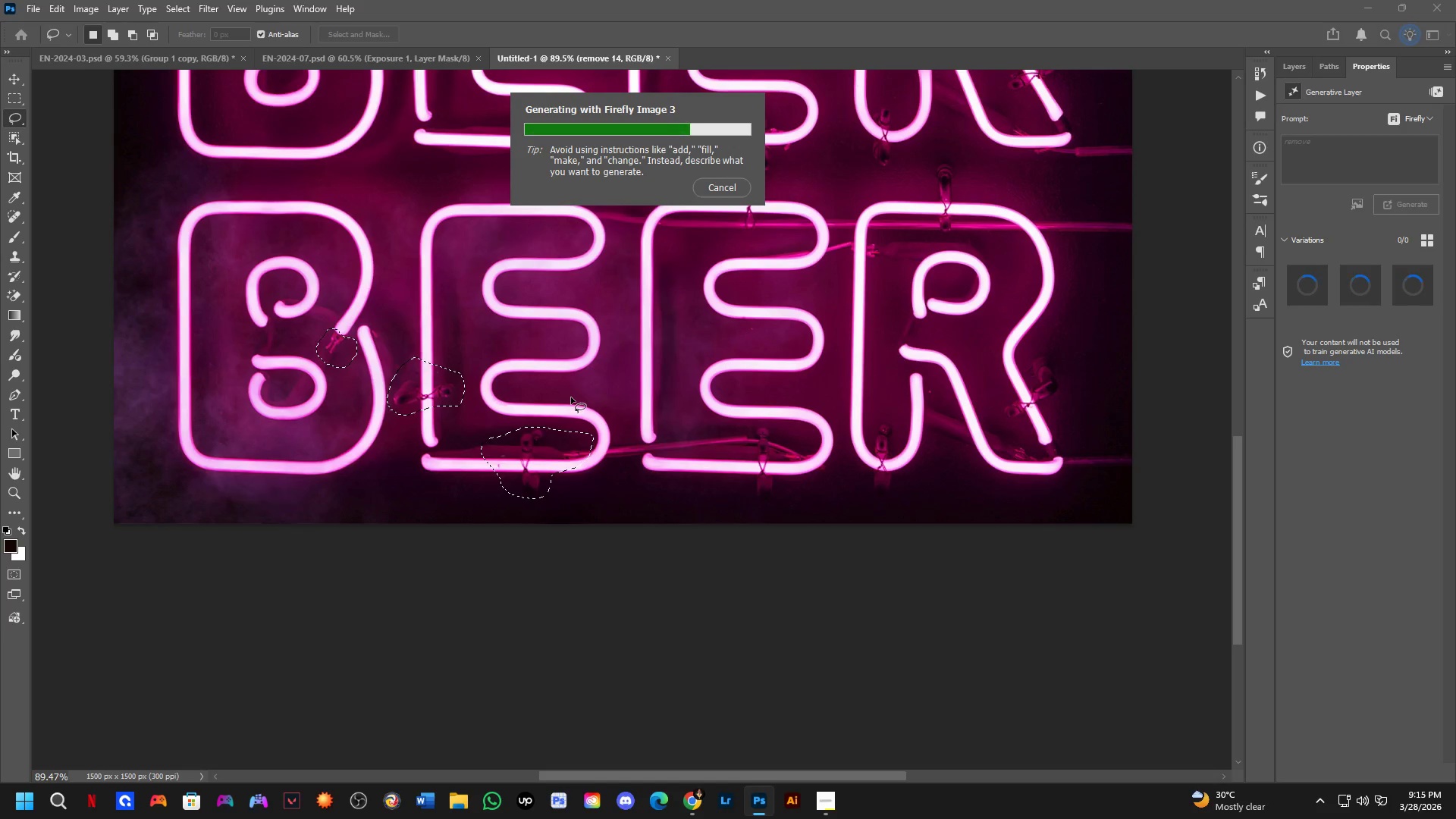 
scroll: coordinate [565, 453], scroll_direction: down, amount: 3.0
 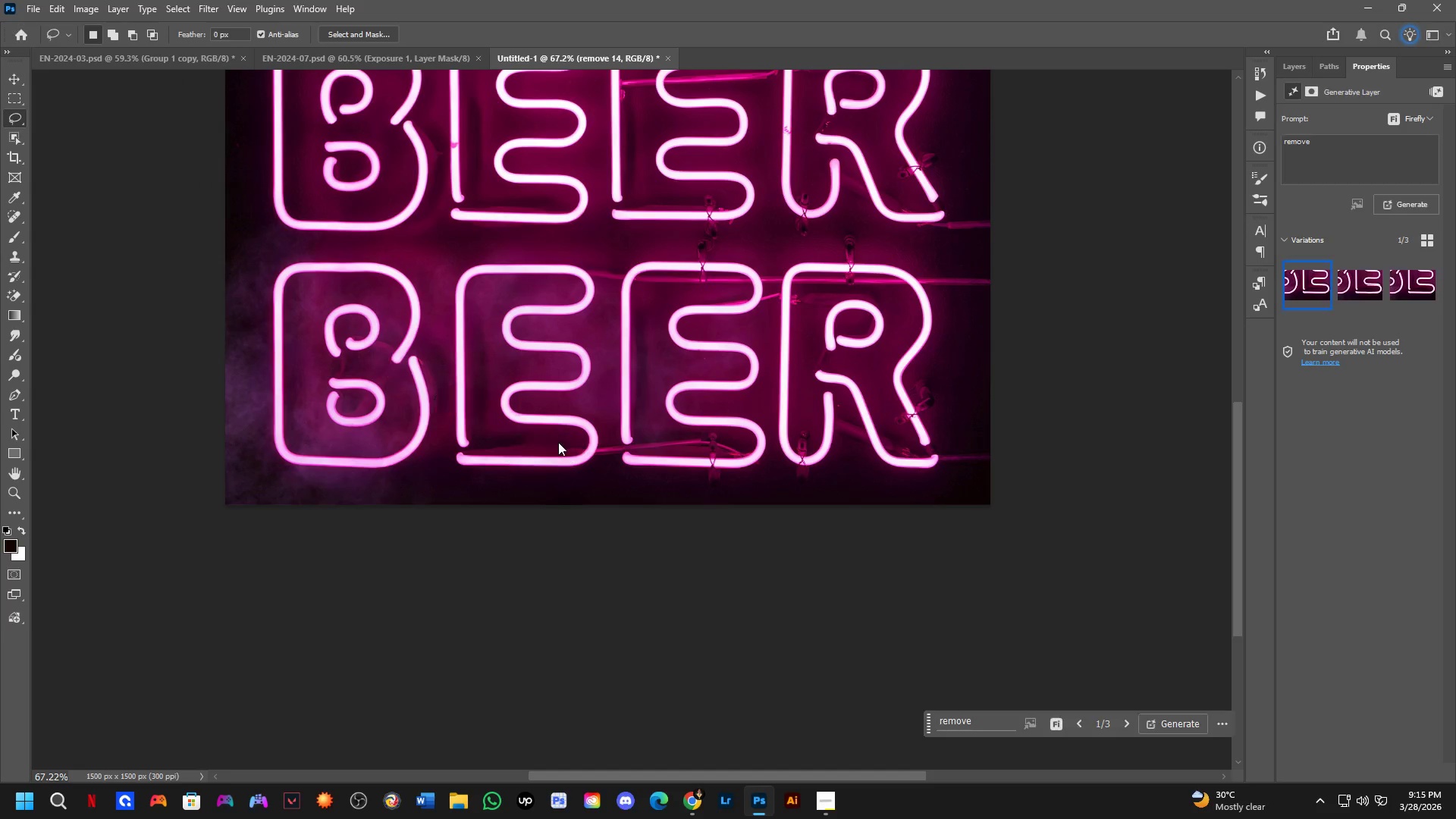 
wait(5.49)
 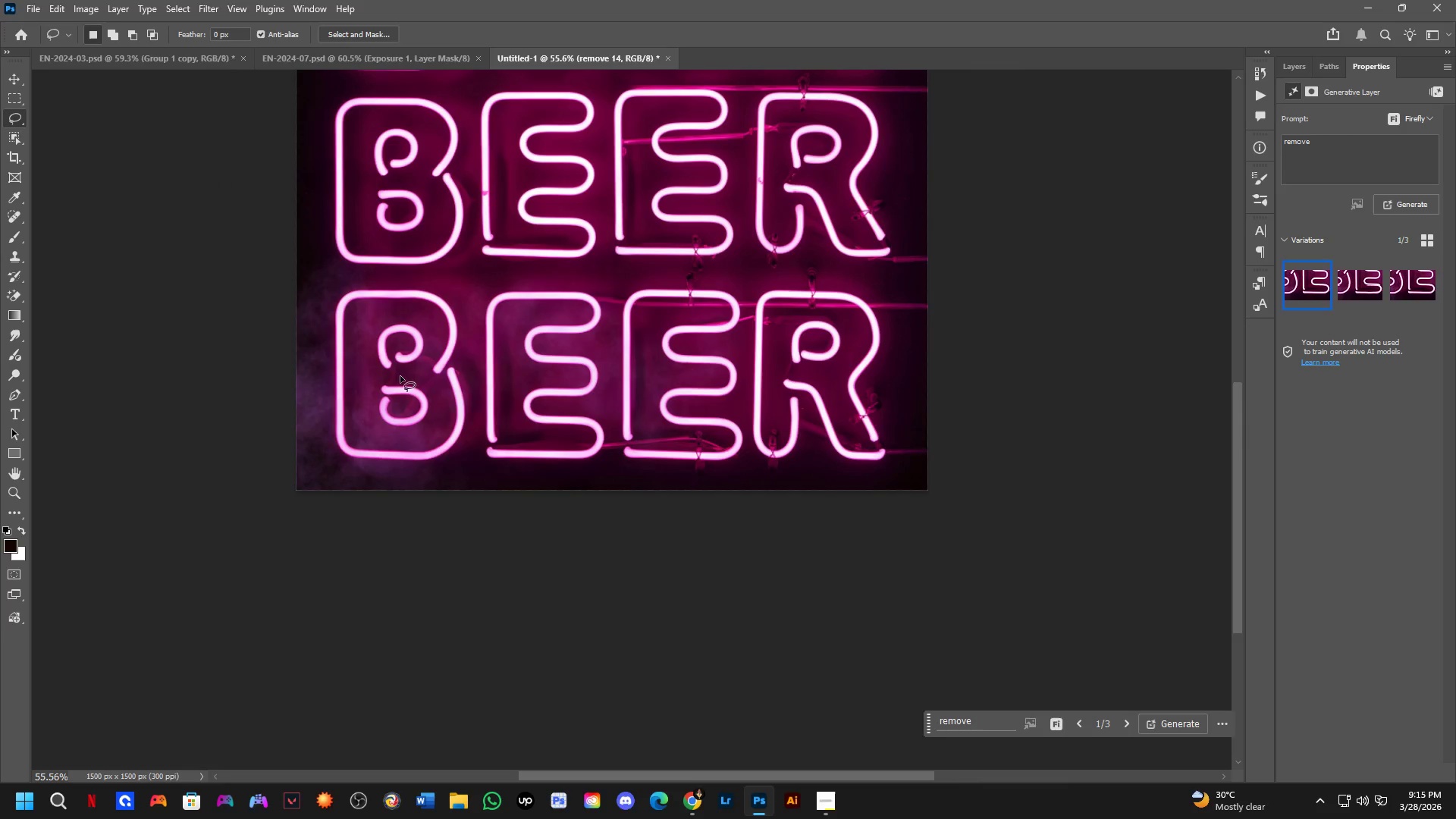 
hold_key(key=Space, duration=0.48)
 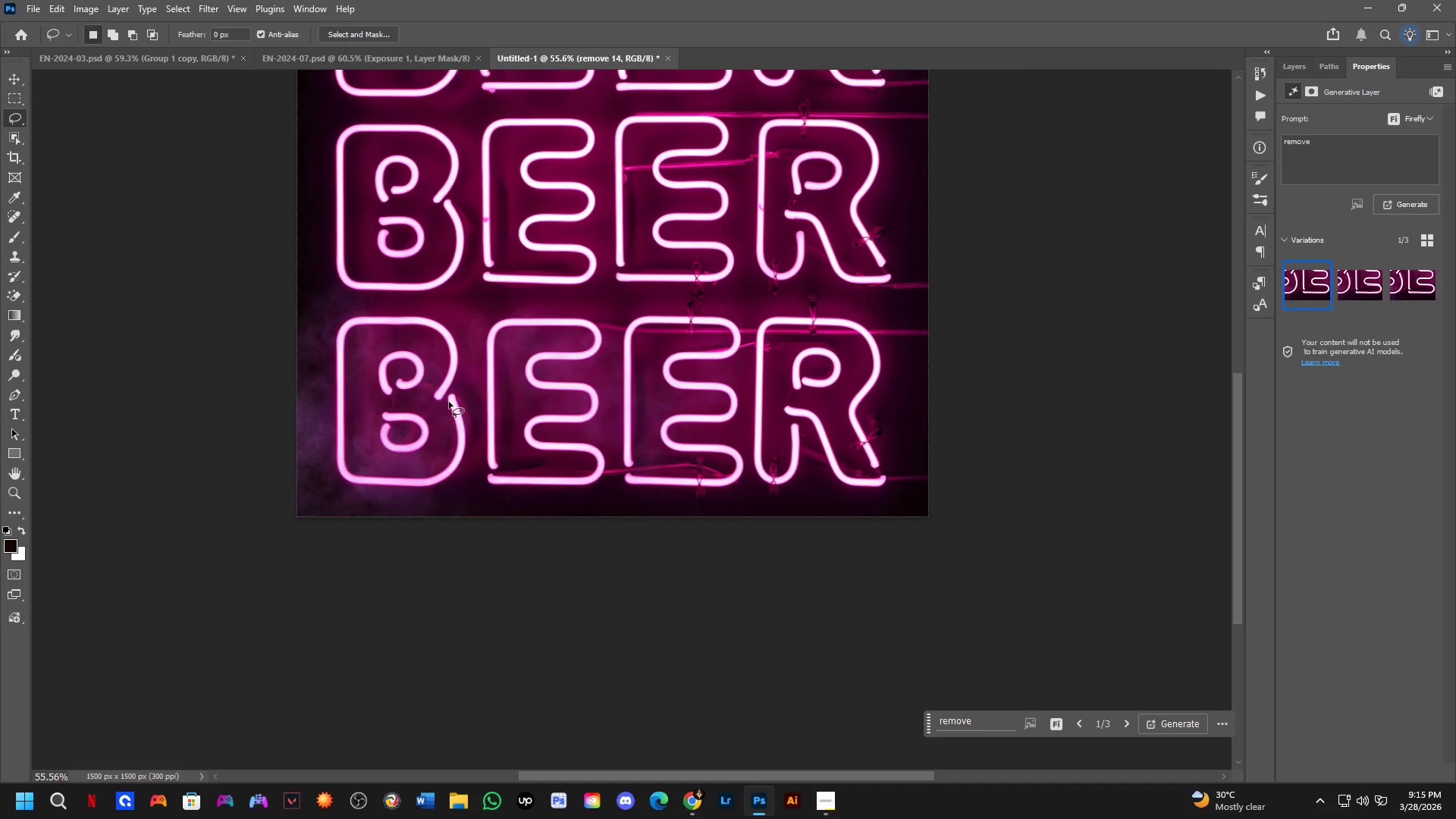 
left_click_drag(start_coordinate=[417, 358], to_coordinate=[418, 384])
 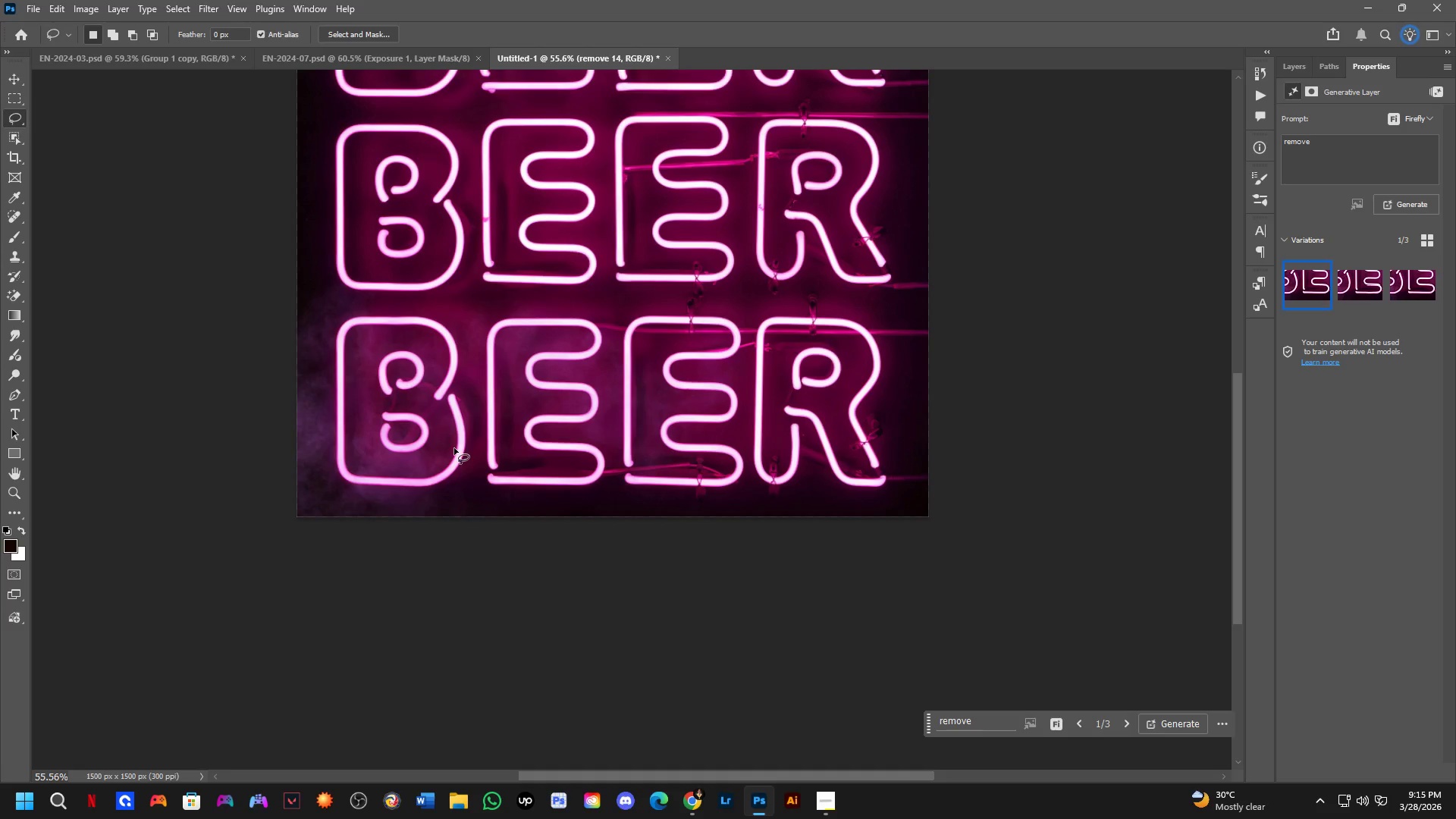 
scroll: coordinate [215, 336], scroll_direction: down, amount: 2.0
 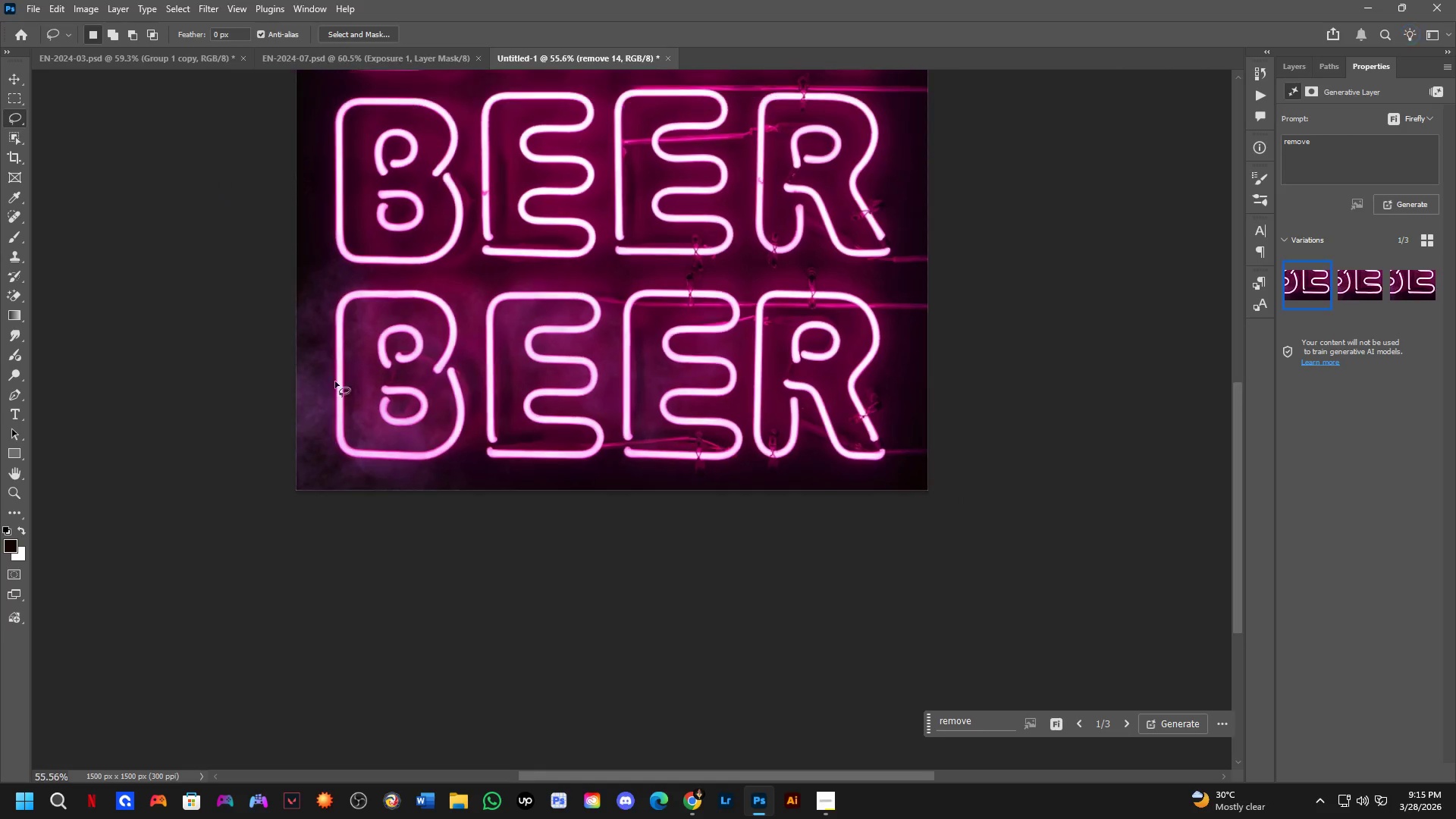 
wait(11.55)
 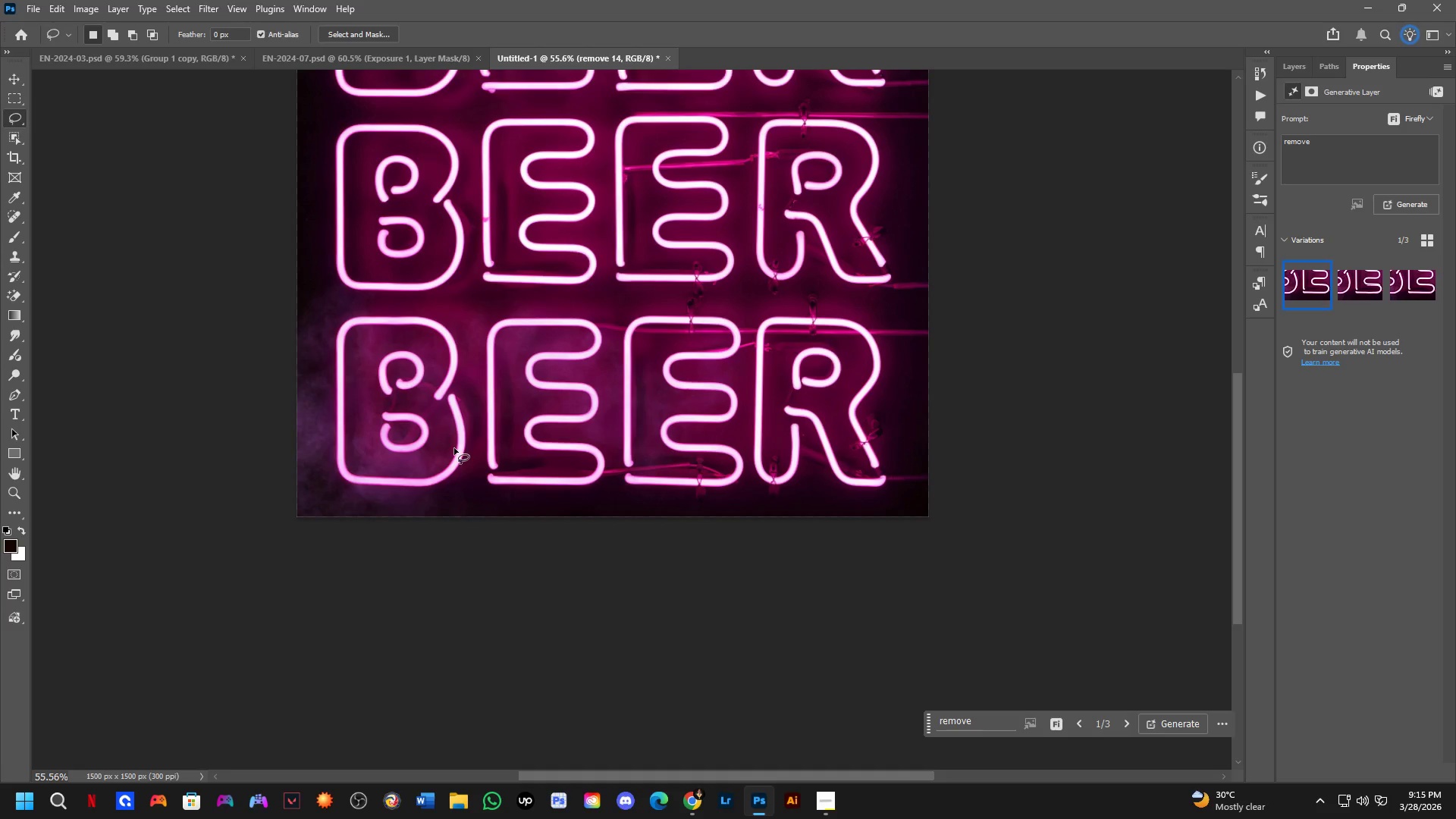 
scroll: coordinate [527, 458], scroll_direction: down, amount: 2.0
 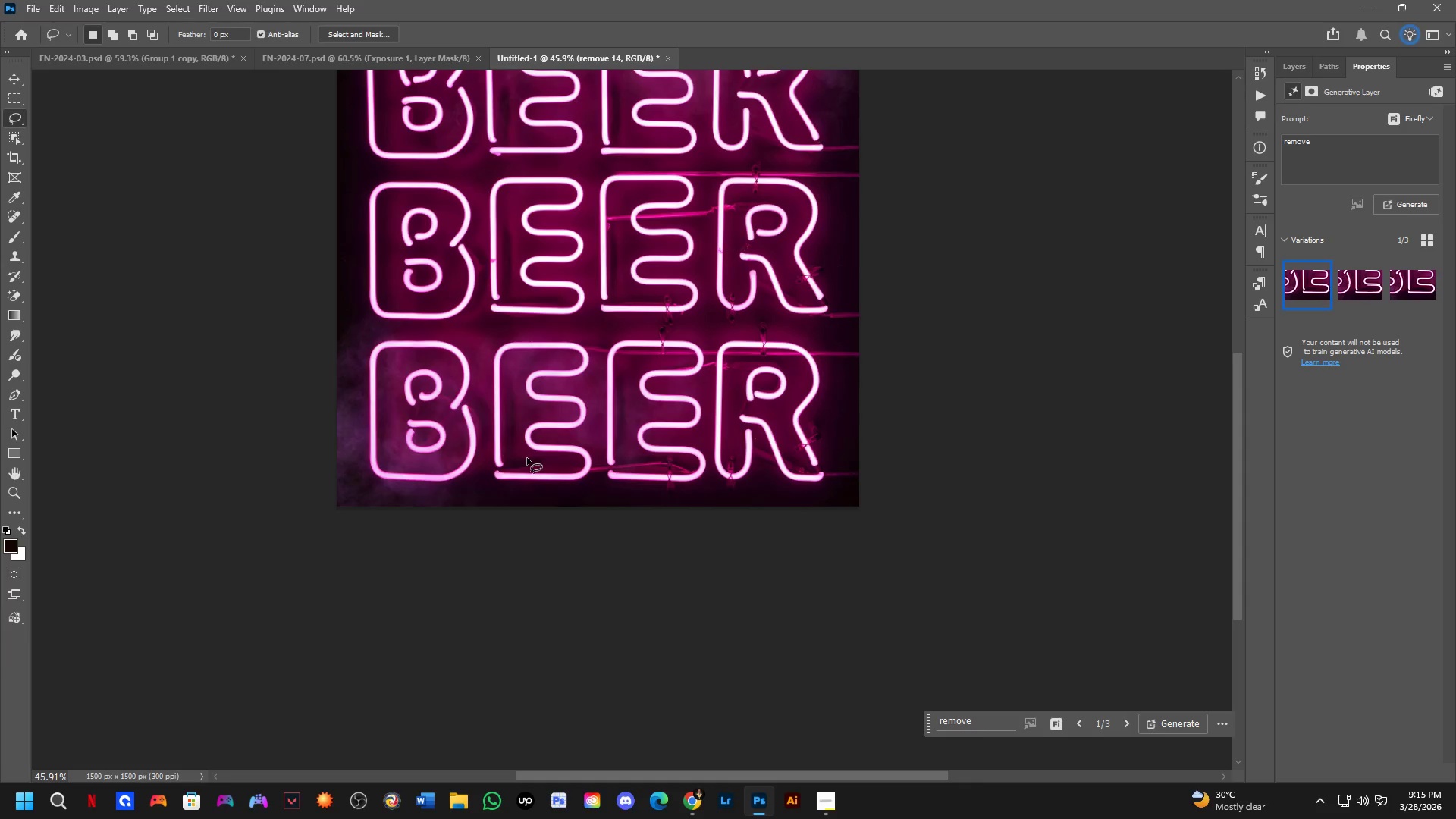 
scroll: coordinate [543, 510], scroll_direction: up, amount: 9.0
 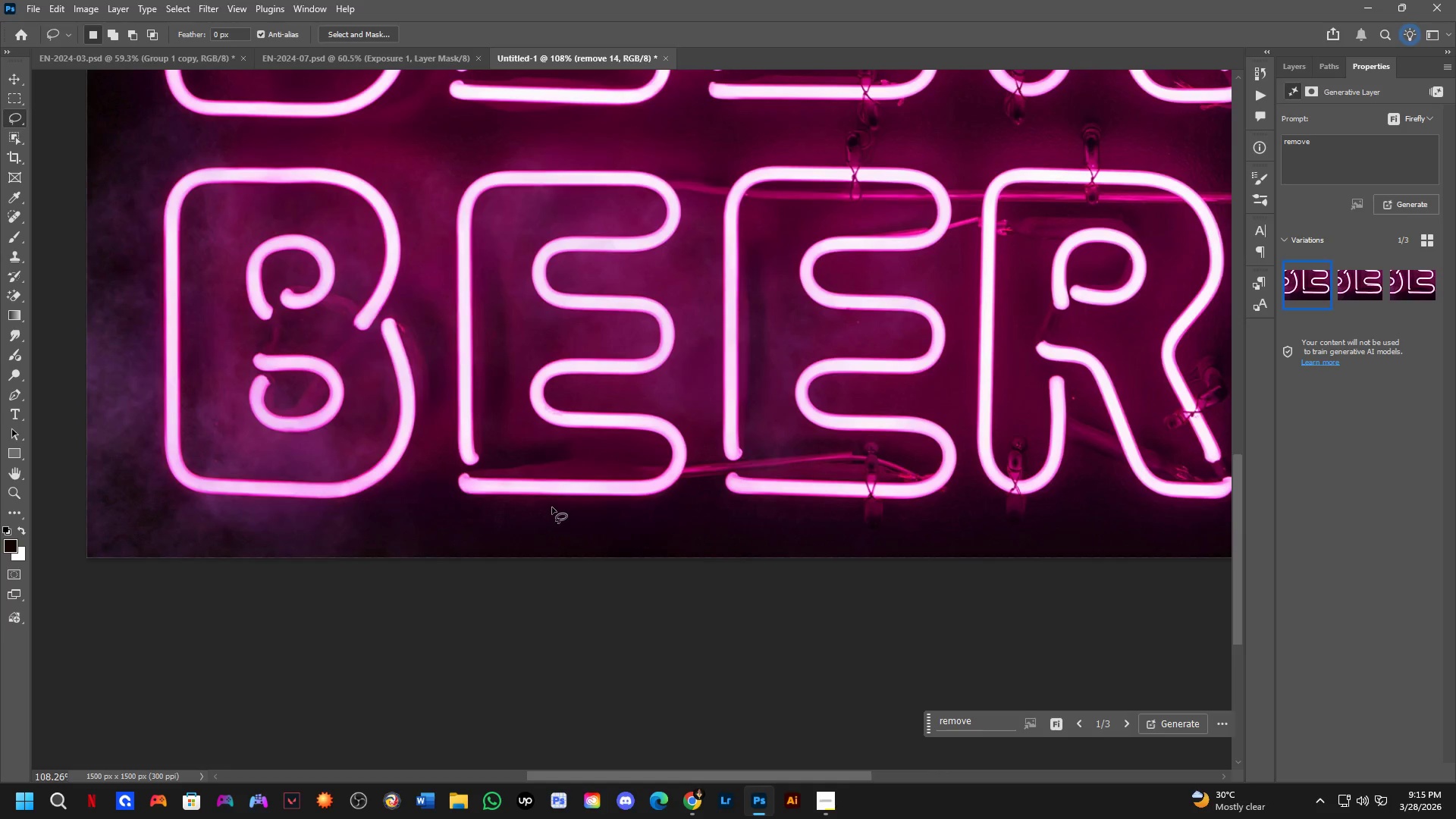 
hold_key(key=Space, duration=0.5)
 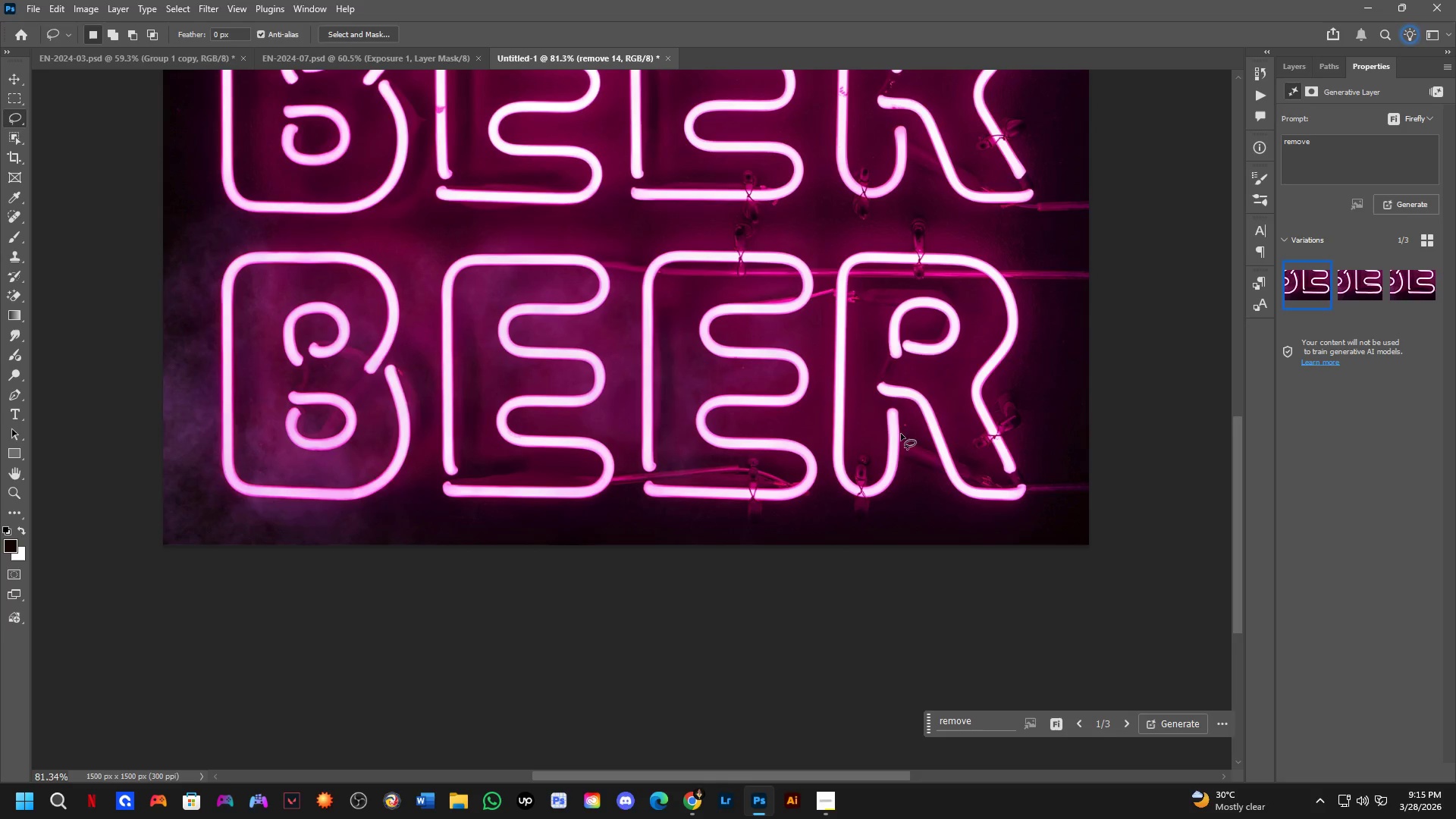 
left_click_drag(start_coordinate=[607, 485], to_coordinate=[568, 484])
 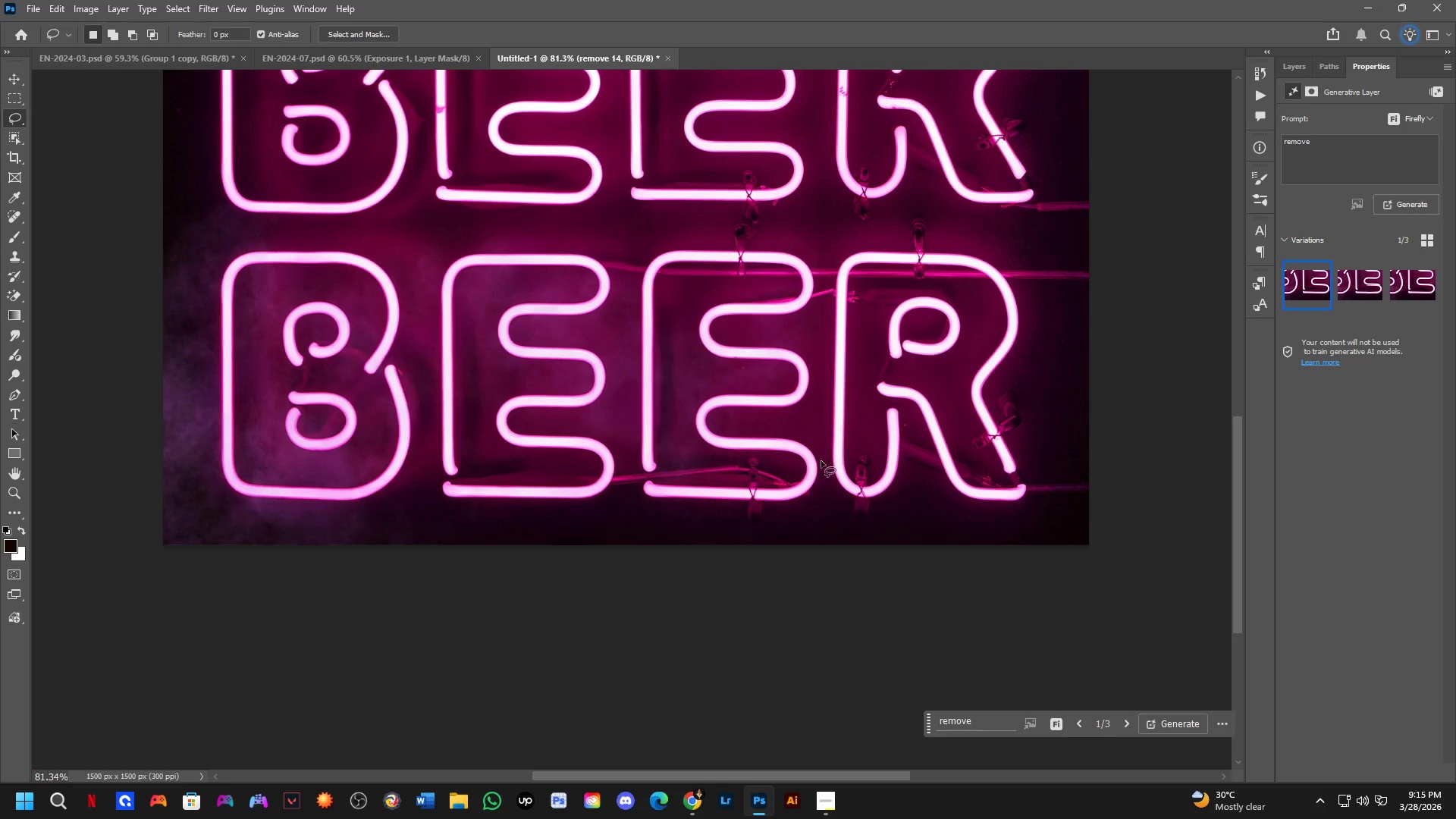 
scroll: coordinate [552, 507], scroll_direction: down, amount: 3.0
 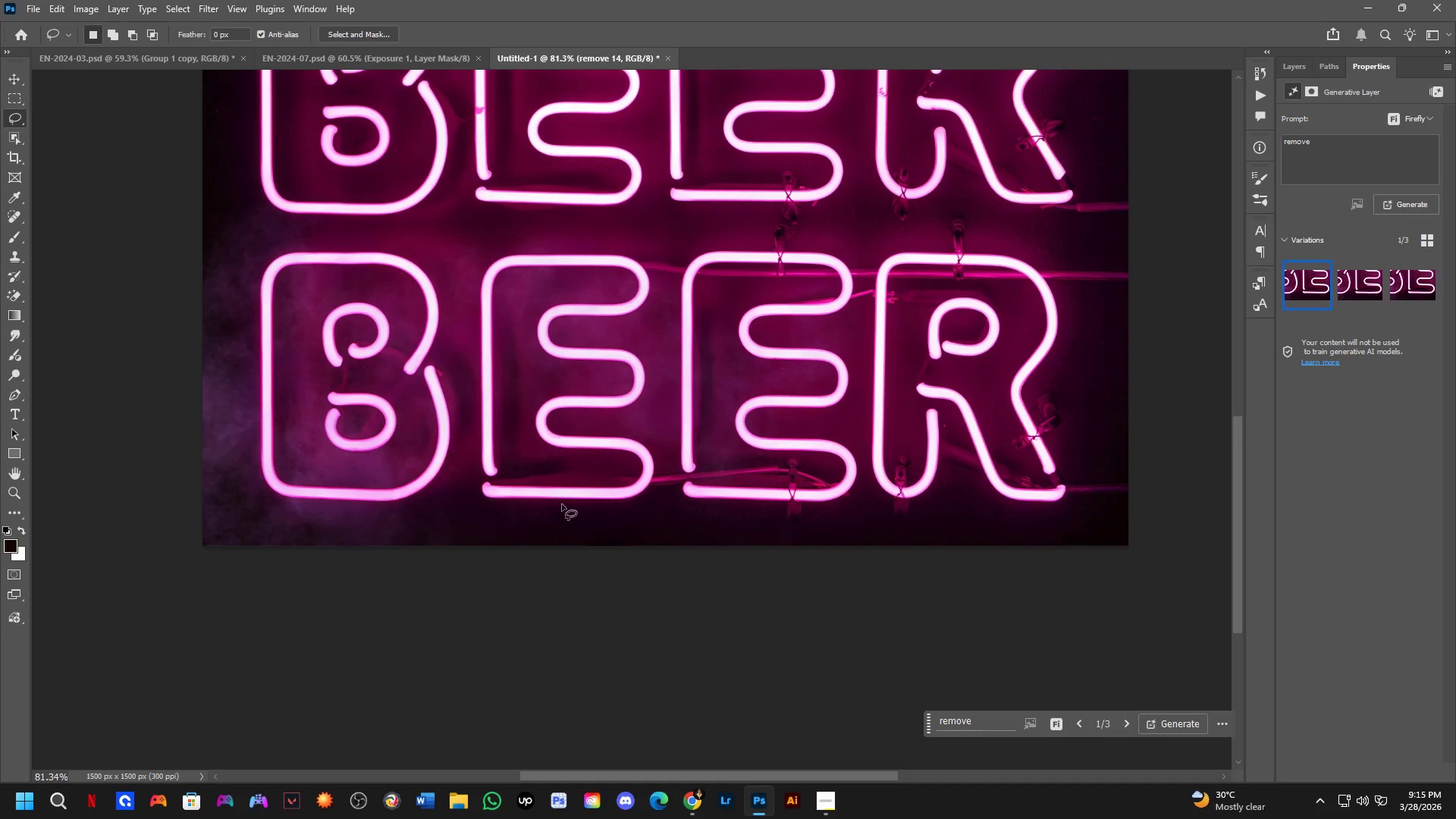 
scroll: coordinate [589, 484], scroll_direction: up, amount: 3.0
 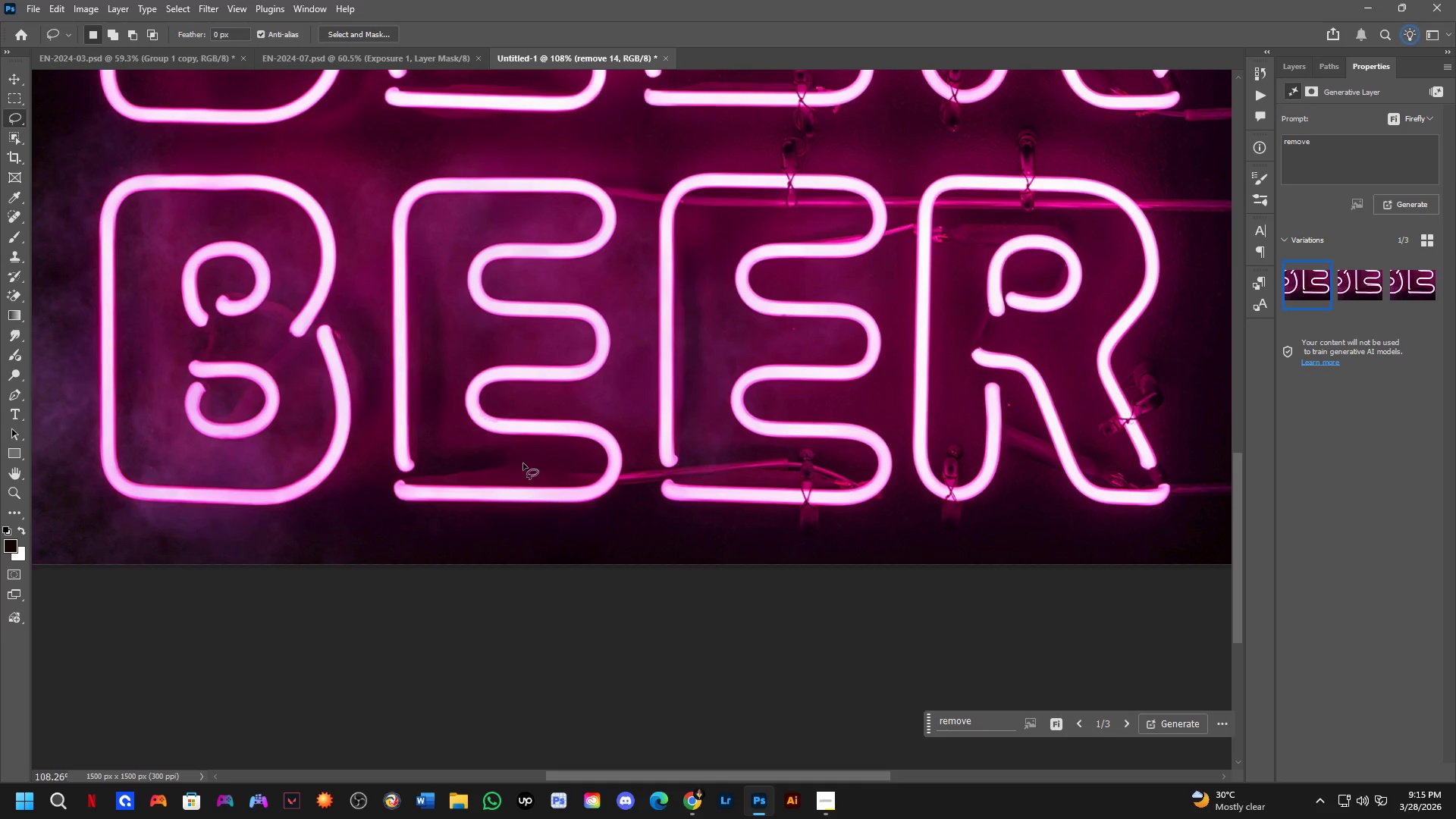 
key(Shift+ShiftLeft)
 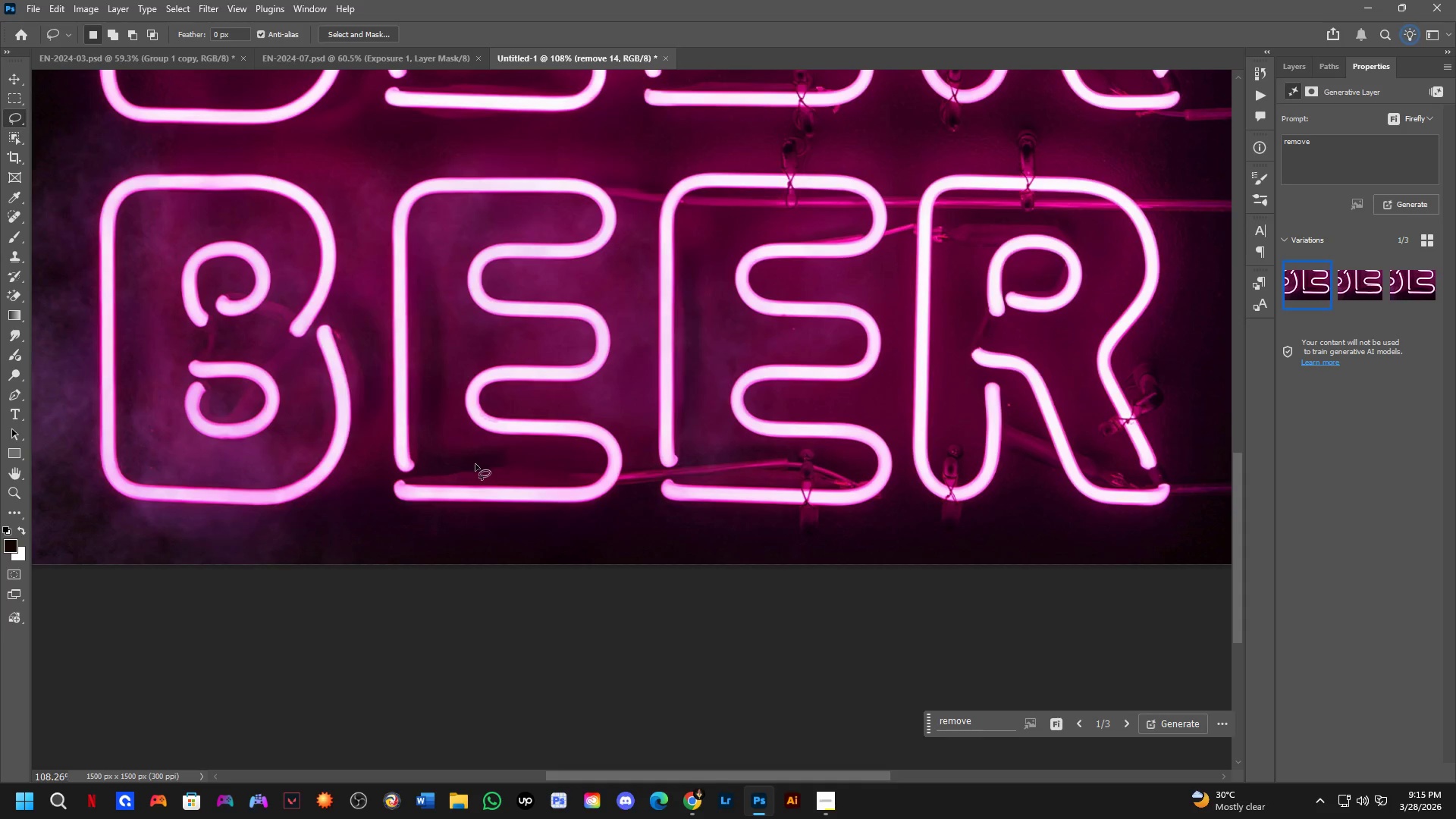 
left_click_drag(start_coordinate=[469, 464], to_coordinate=[588, 464])
 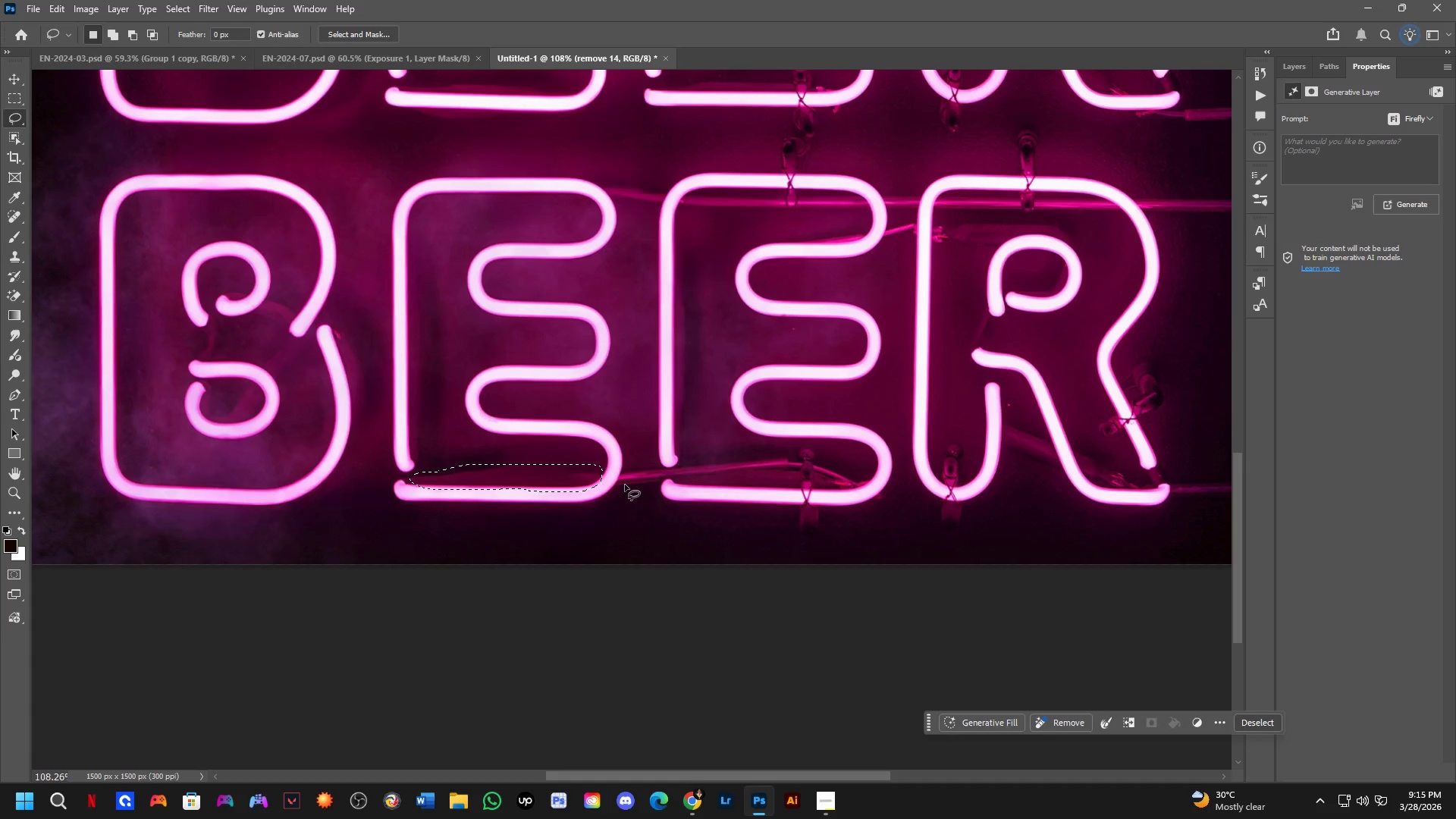 
key(Shift+ShiftLeft)
 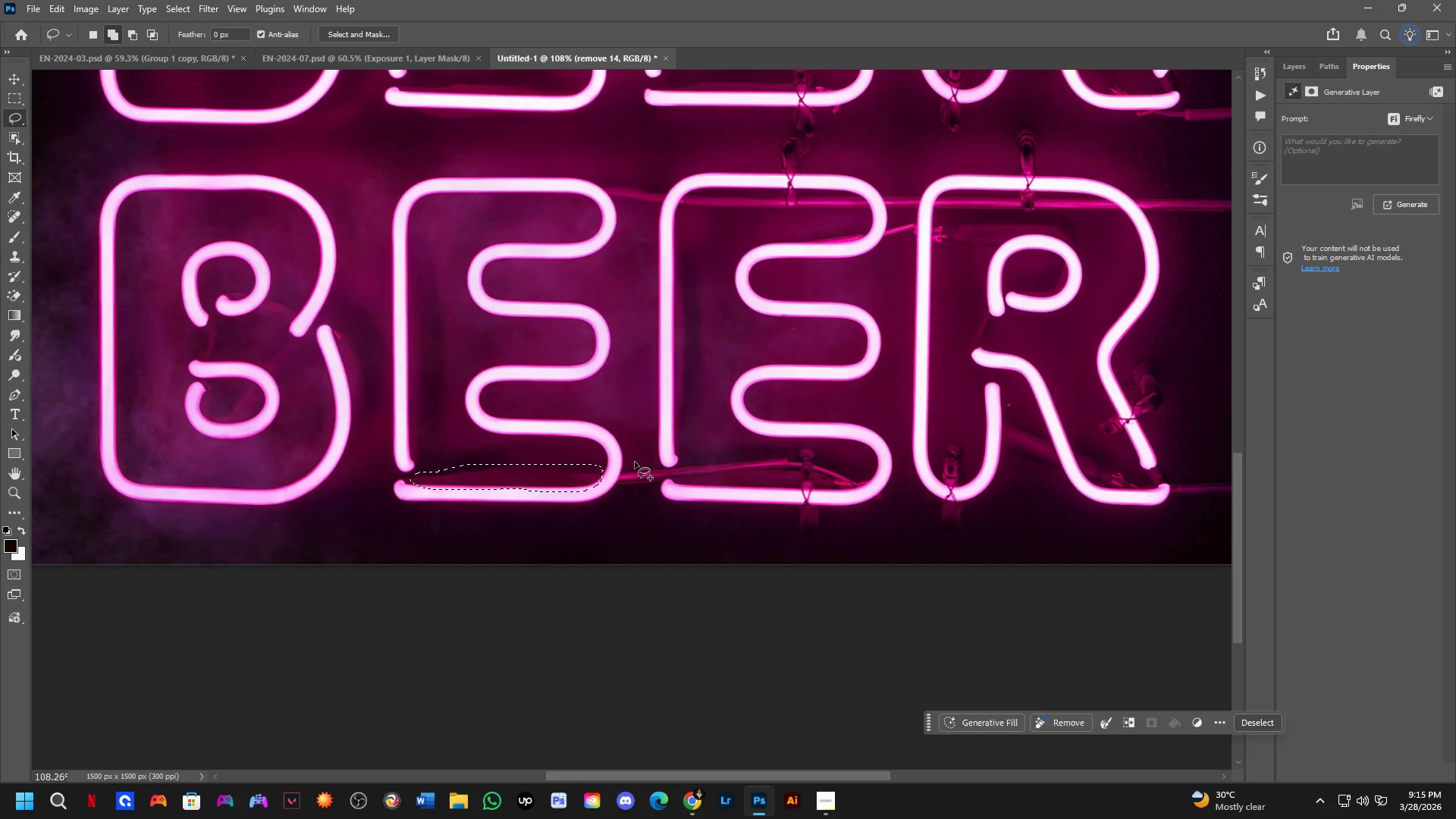 
left_click_drag(start_coordinate=[635, 462], to_coordinate=[642, 463])
 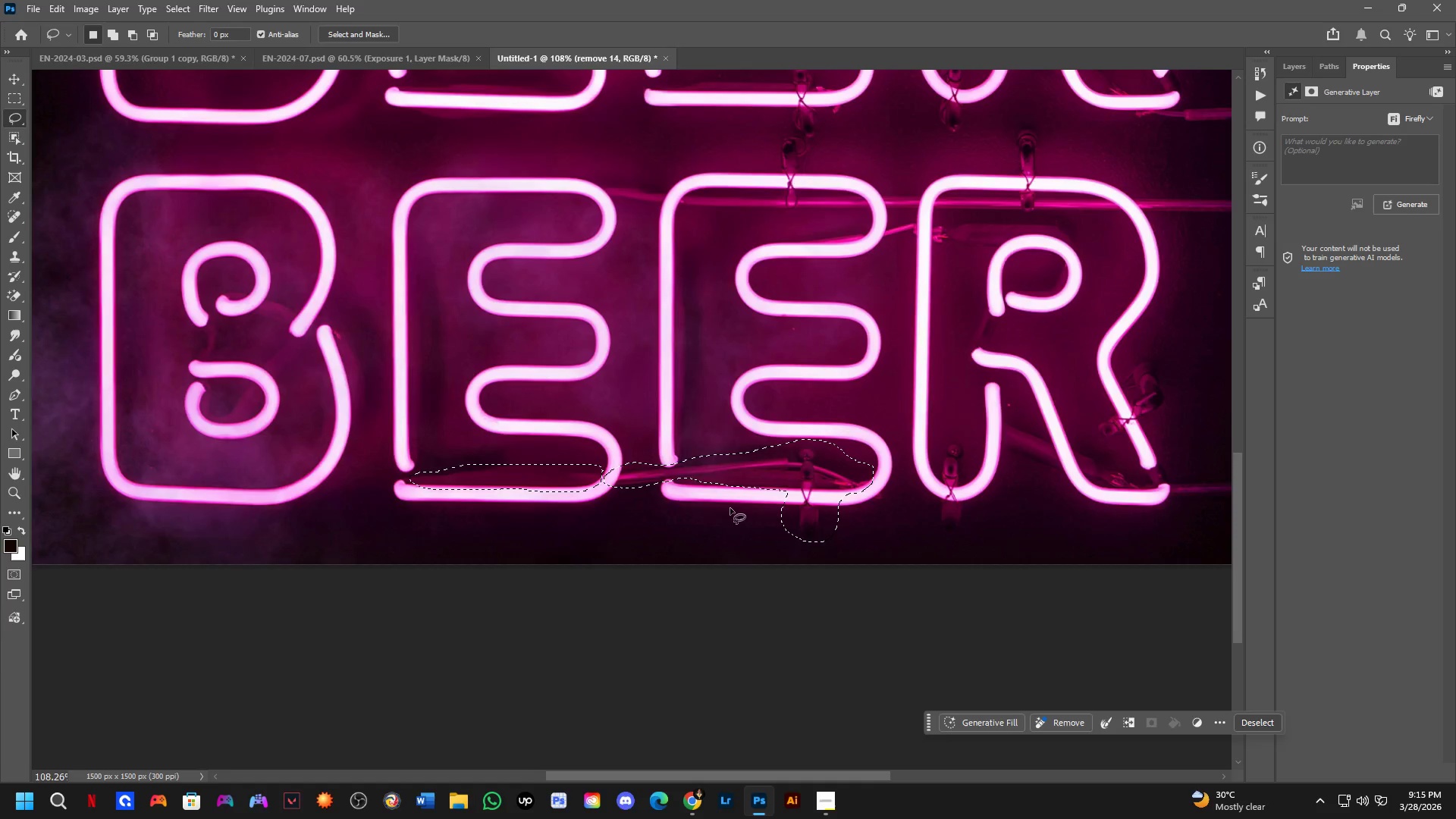 
hold_key(key=Space, duration=1.22)
 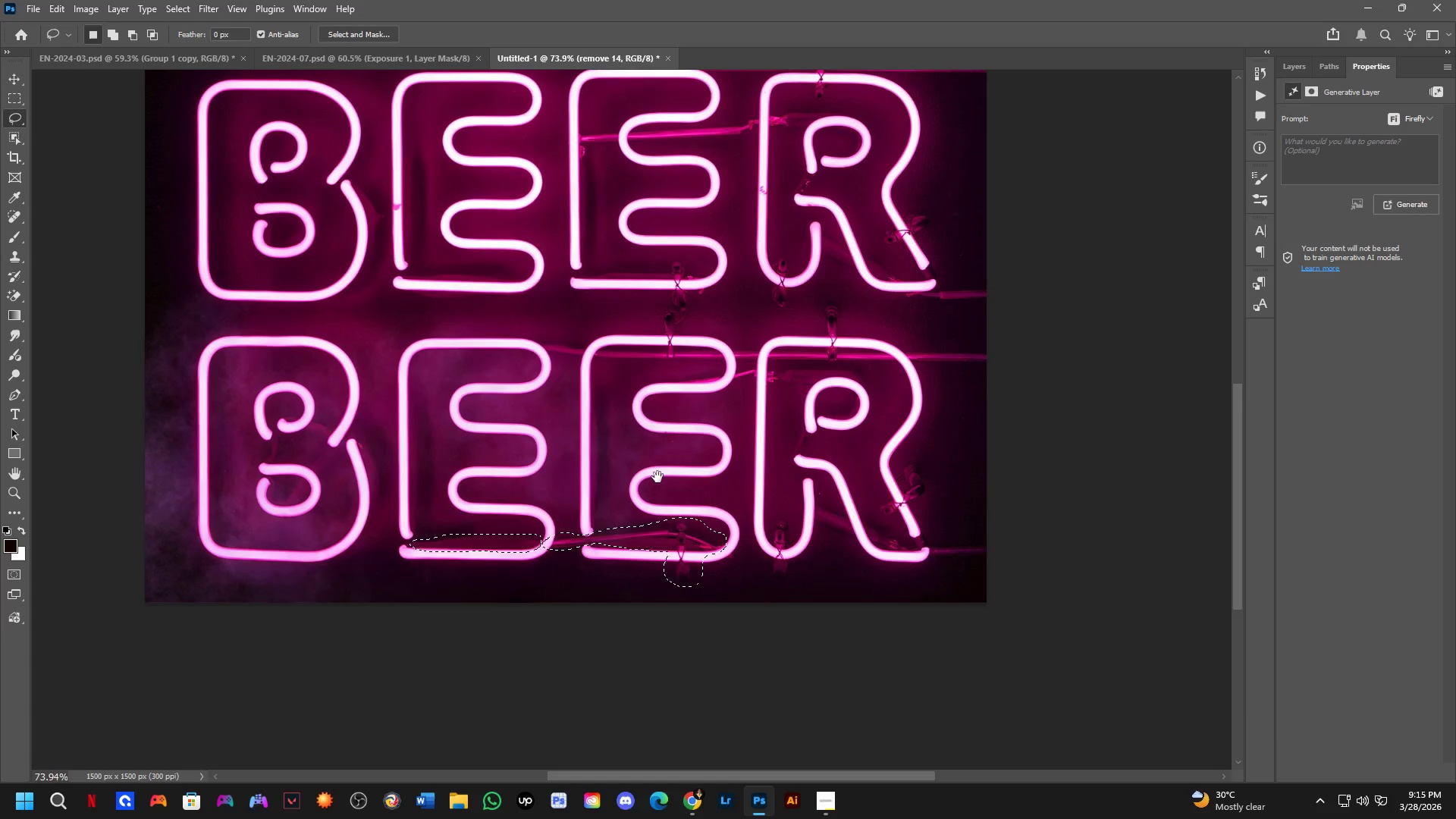 
left_click_drag(start_coordinate=[627, 451], to_coordinate=[614, 493])
 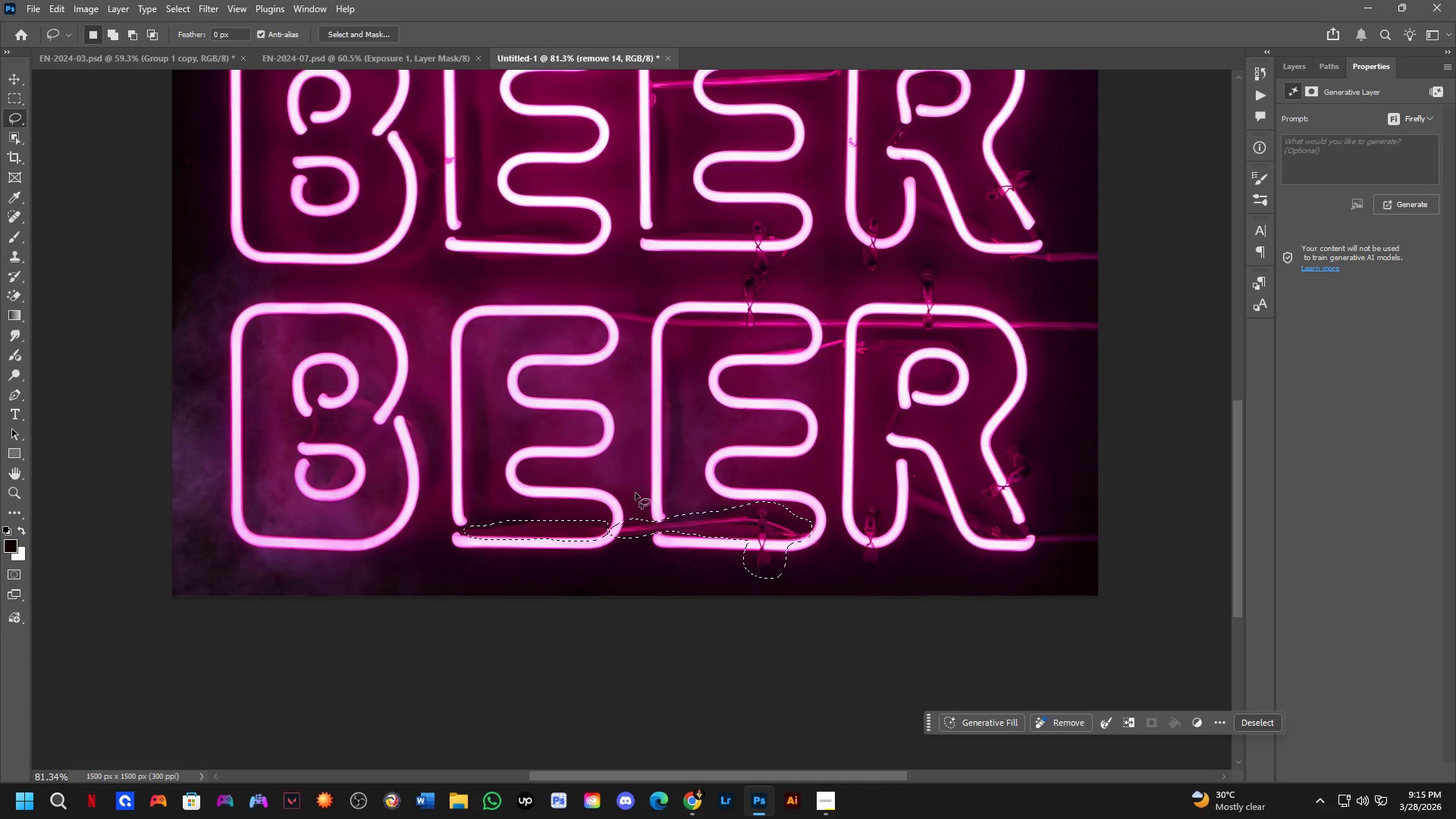 
scroll: coordinate [671, 525], scroll_direction: down, amount: 3.0
 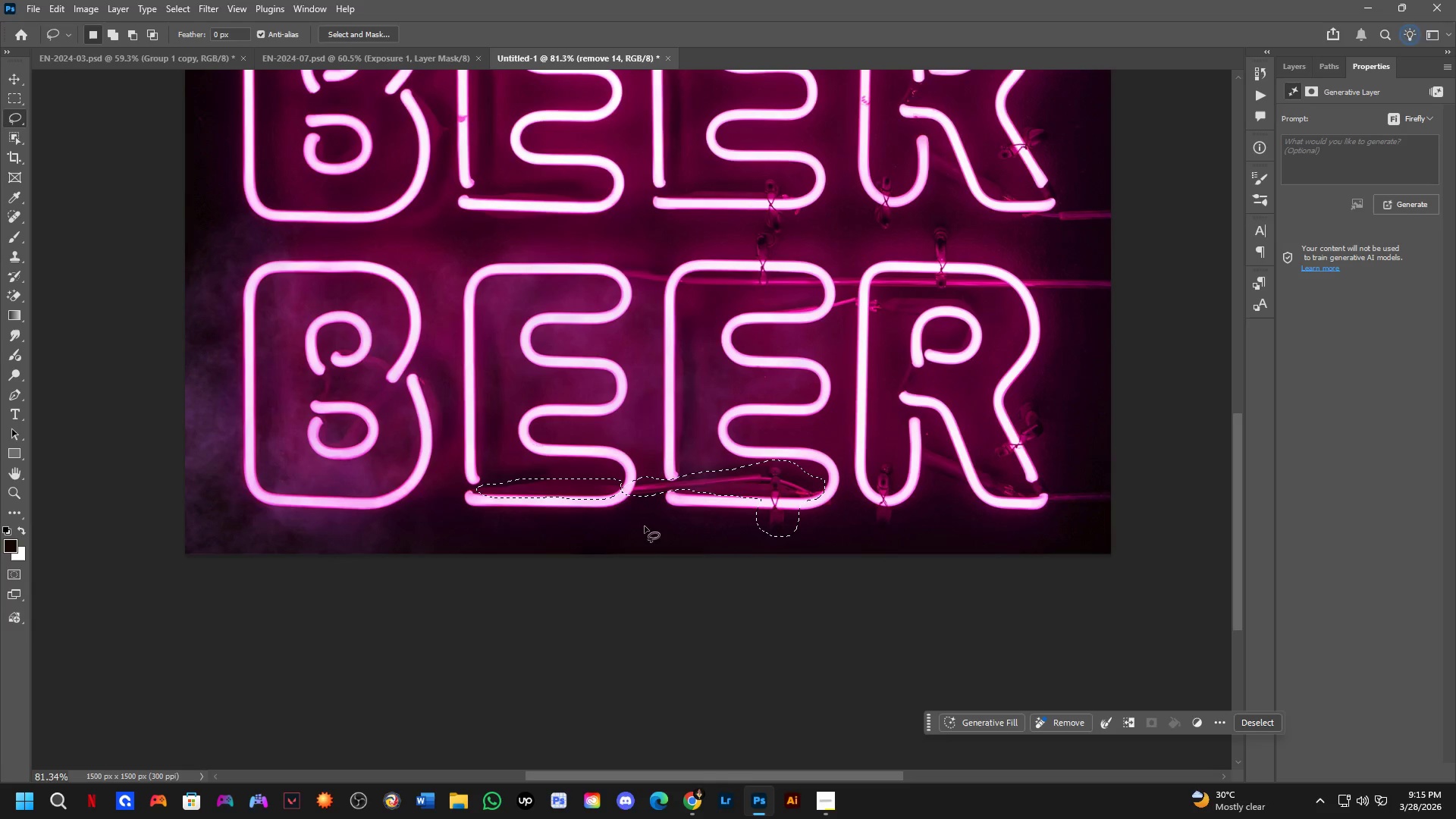 
hold_key(key=Space, duration=0.52)
 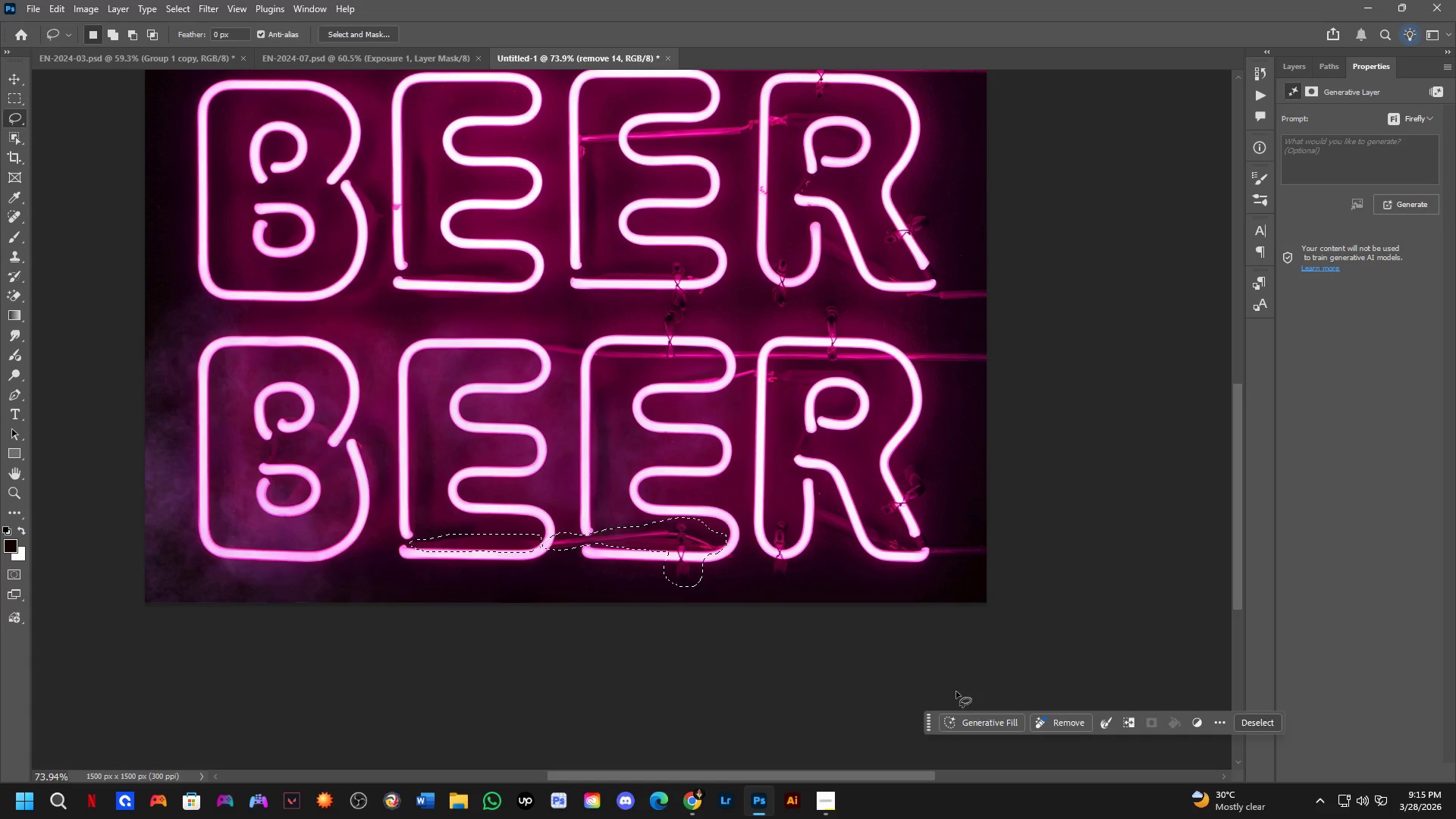 
left_click_drag(start_coordinate=[727, 461], to_coordinate=[657, 477])
 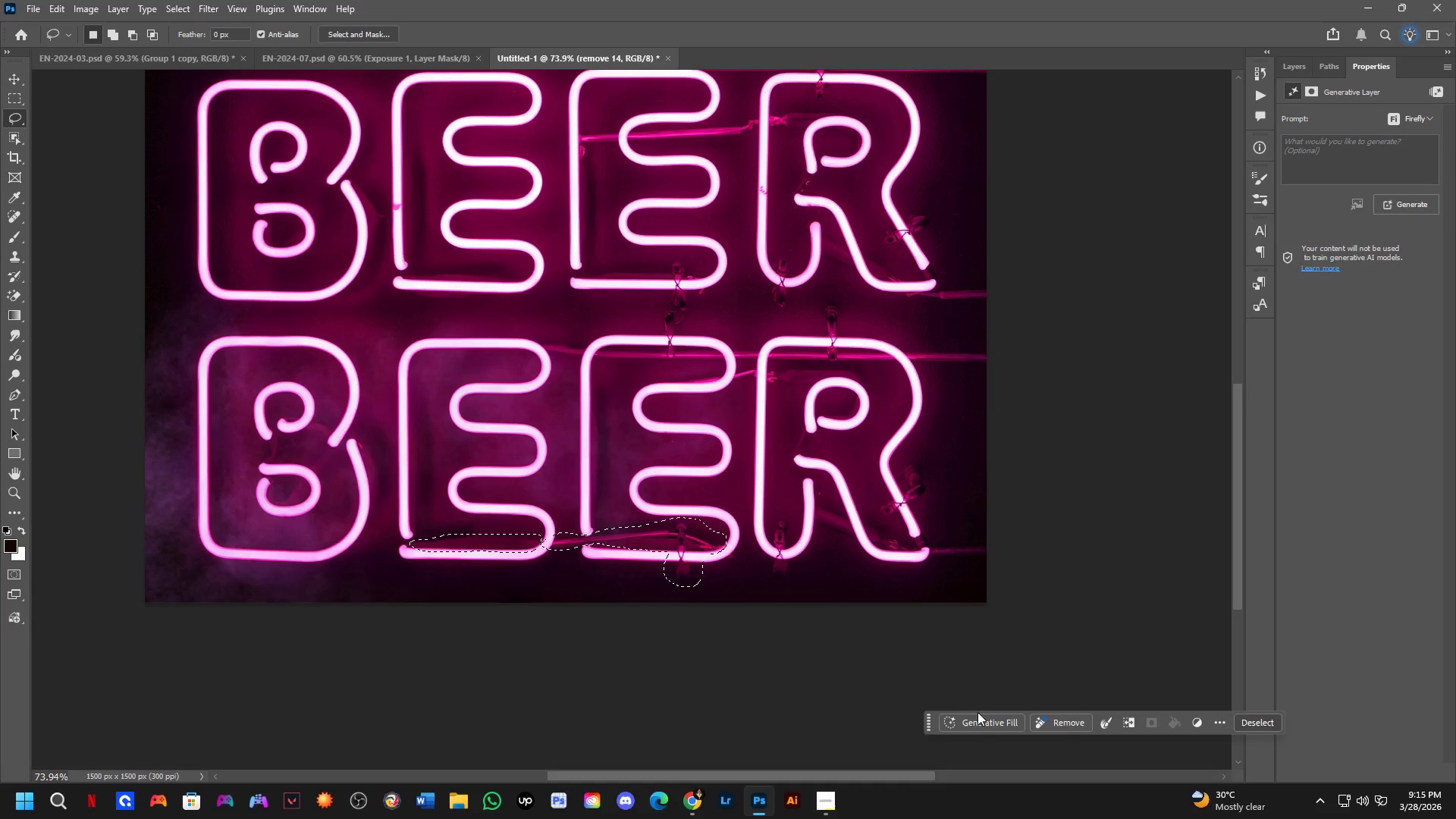 
scroll: coordinate [635, 493], scroll_direction: down, amount: 1.0
 